 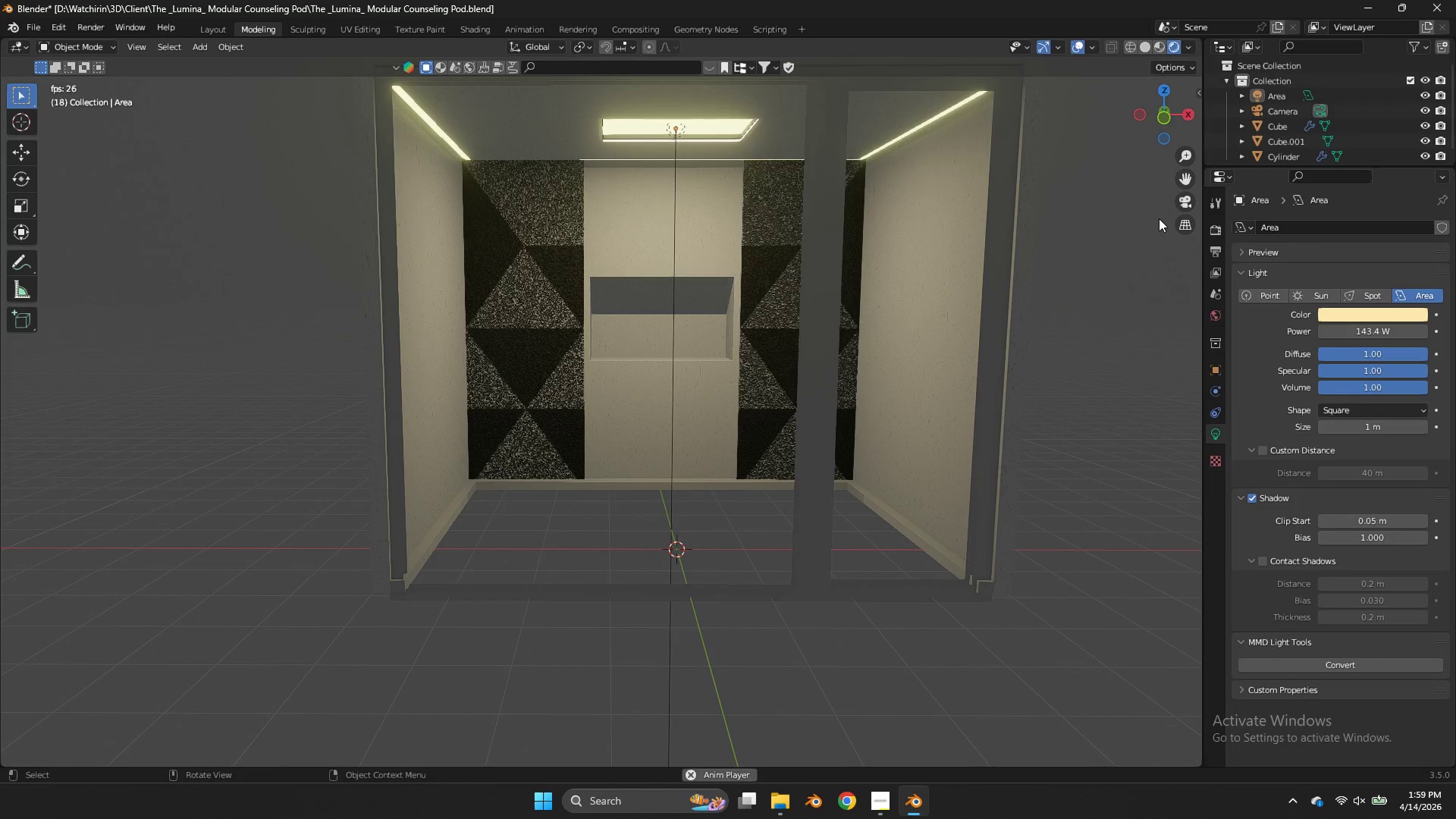 
key(Control+ControlLeft)
 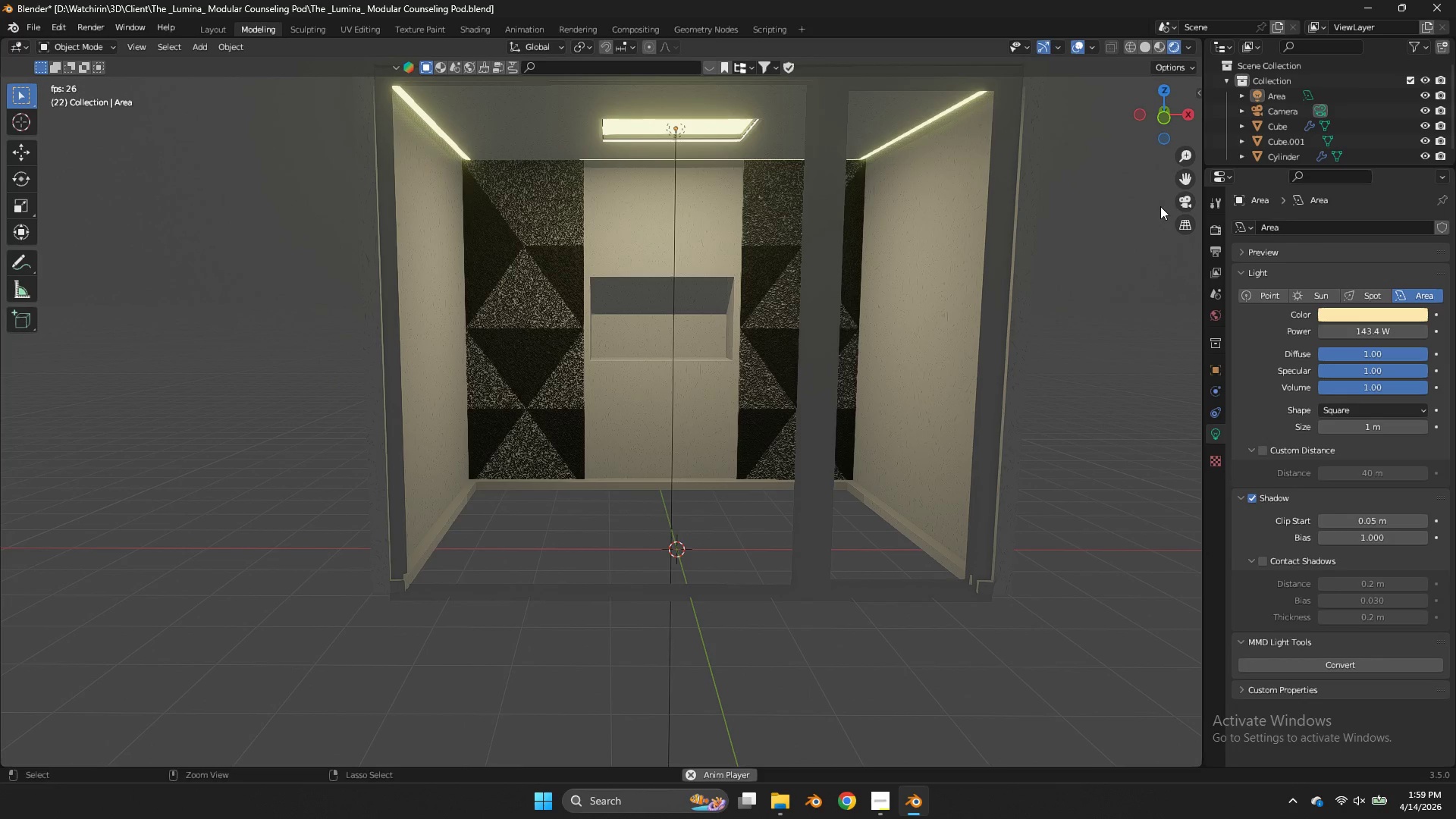 
key(Control+S)
 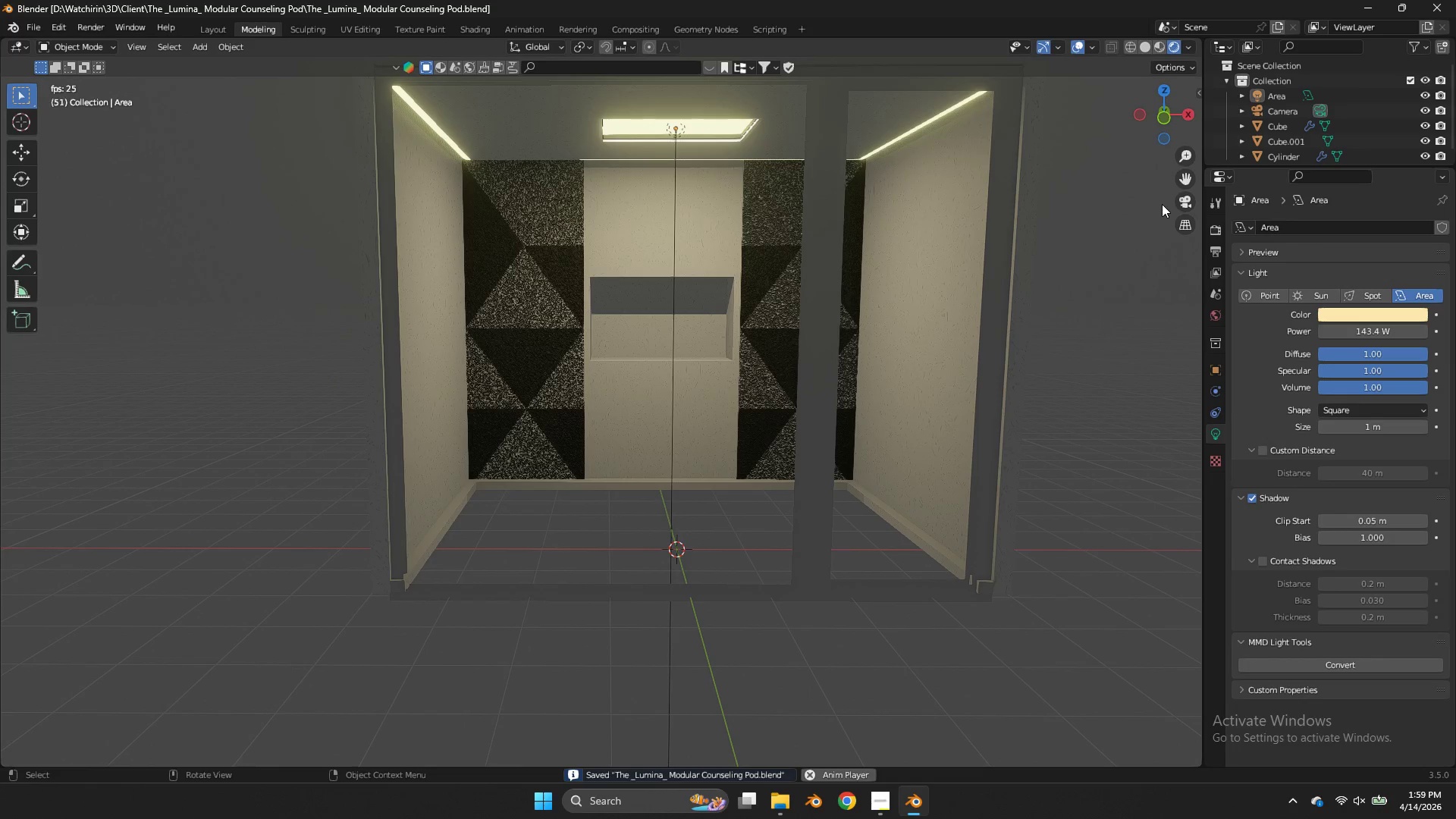 
scroll: coordinate [1162, 204], scroll_direction: up, amount: 1.0
 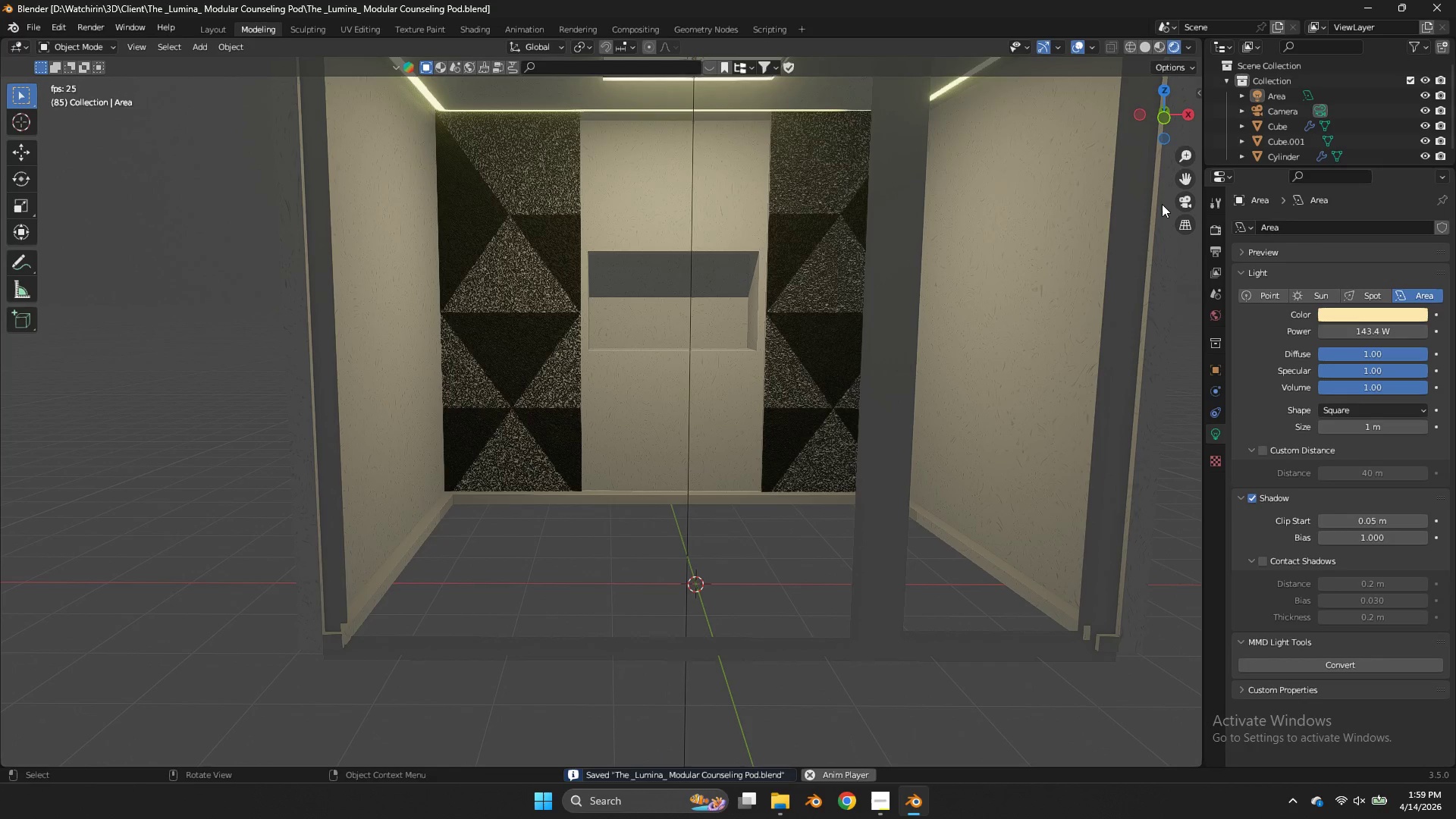 
scroll: coordinate [1162, 204], scroll_direction: none, amount: 0.0
 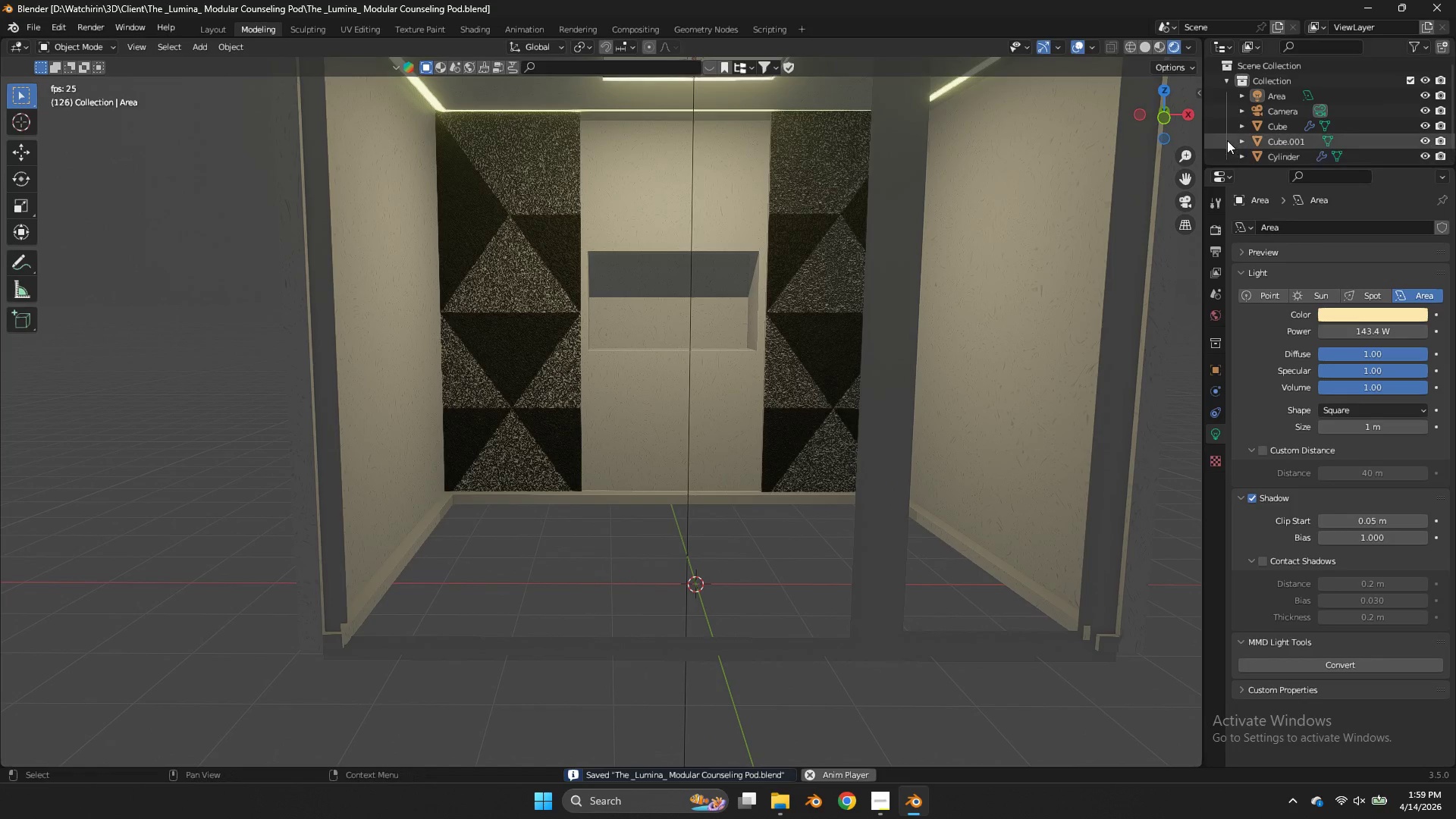 
left_click_drag(start_coordinate=[1183, 115], to_coordinate=[51, 118])
 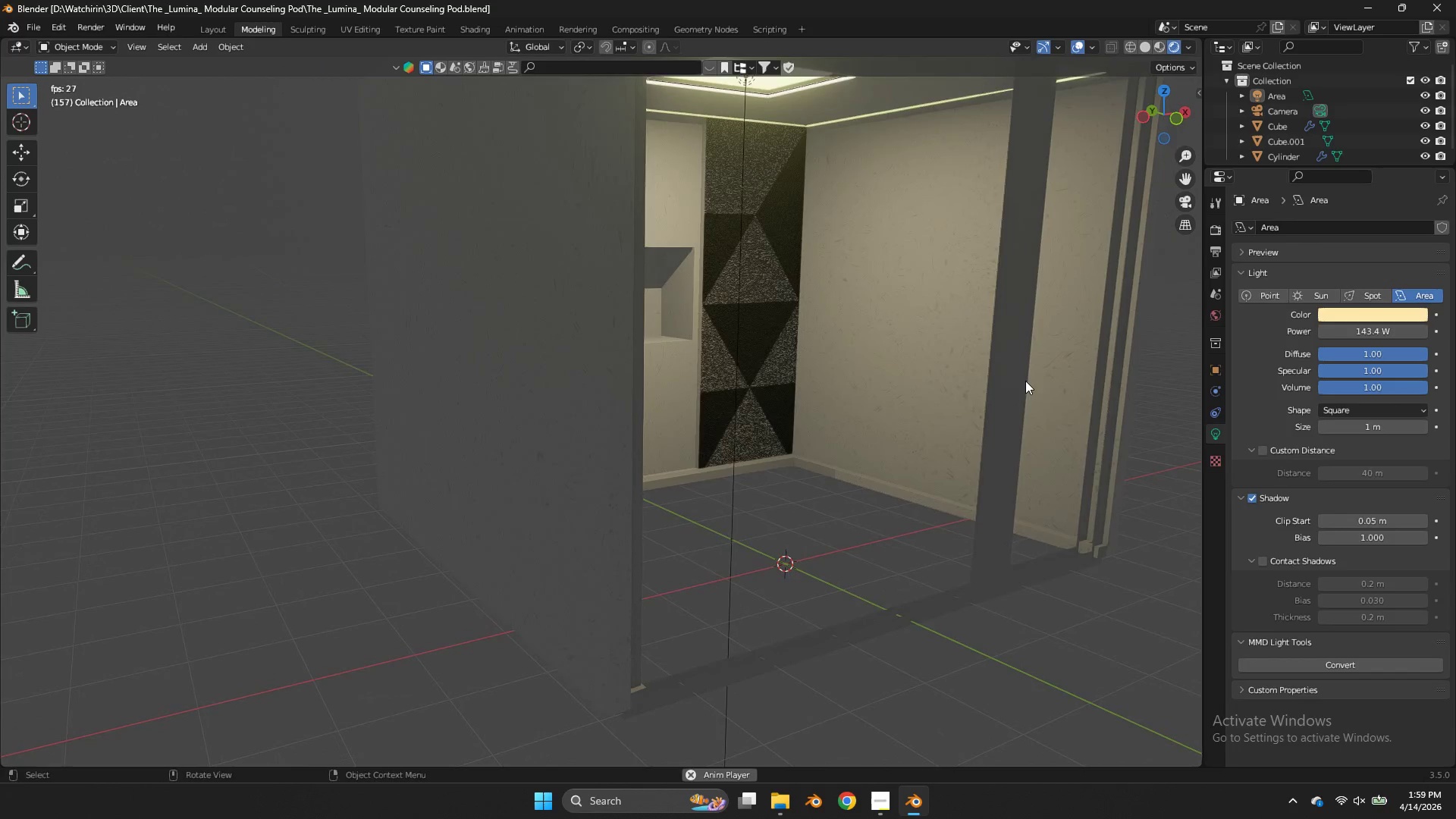 
left_click([1025, 381])
 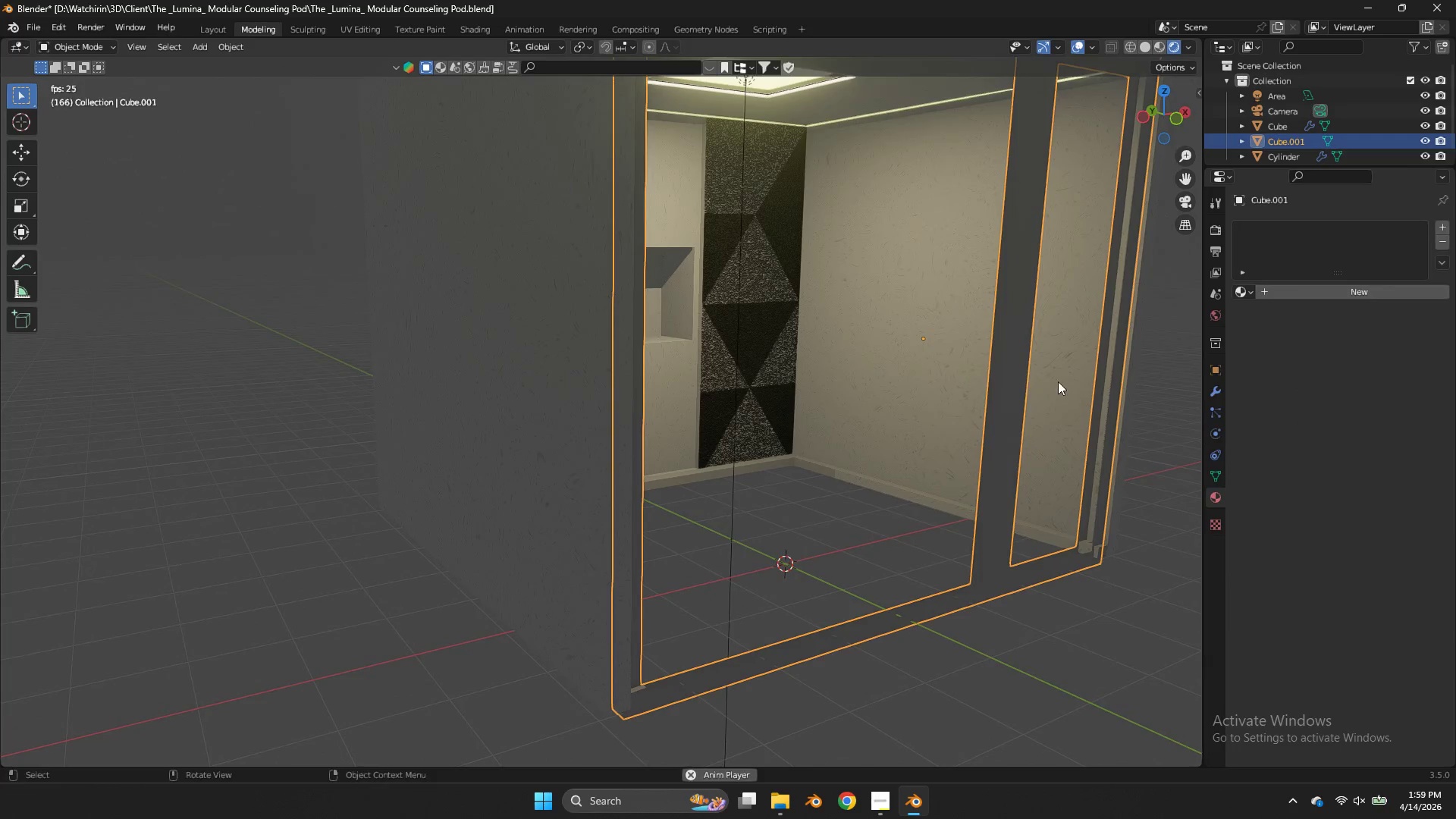 
key(Z)
 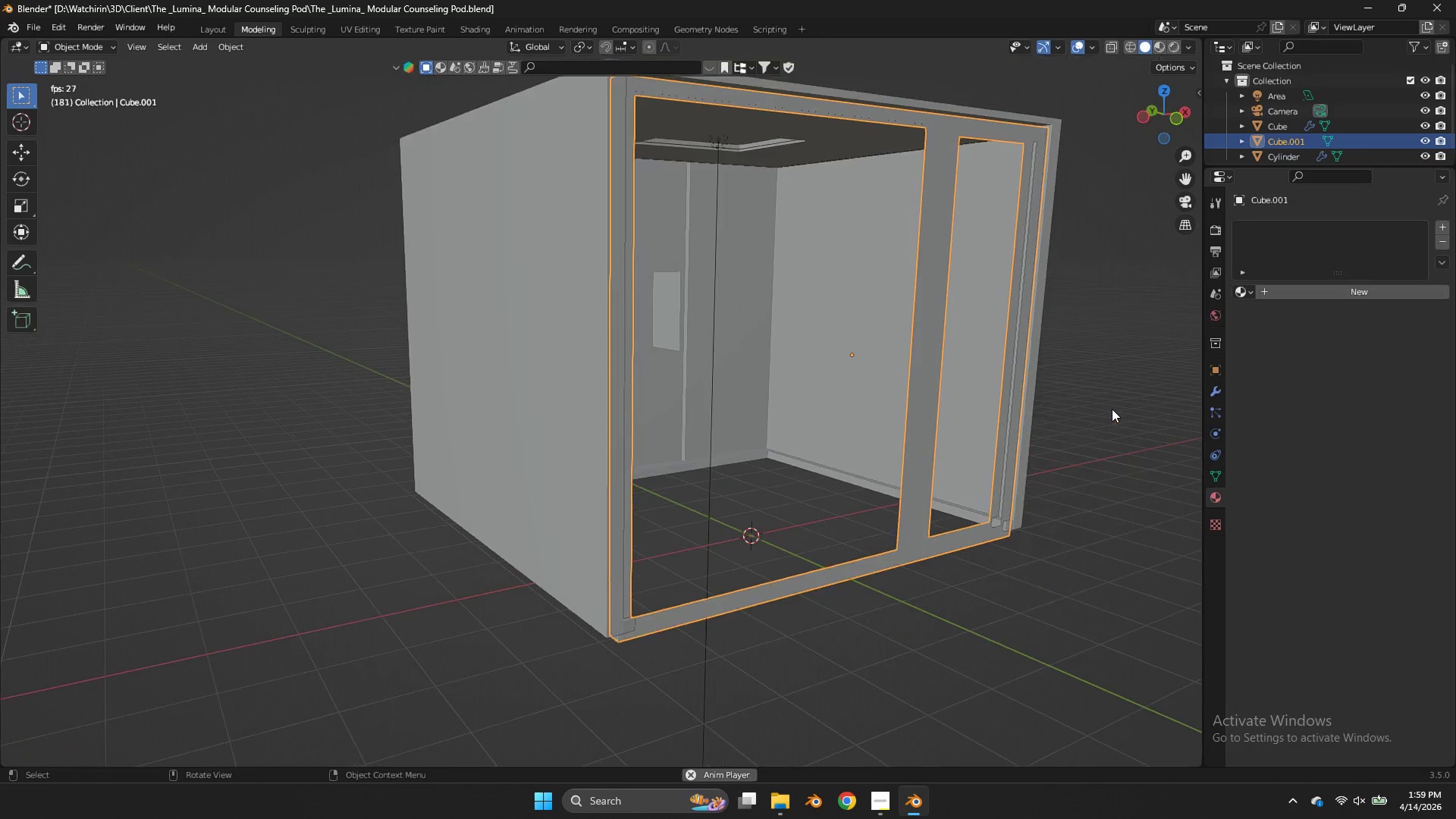 
key(Tab)
 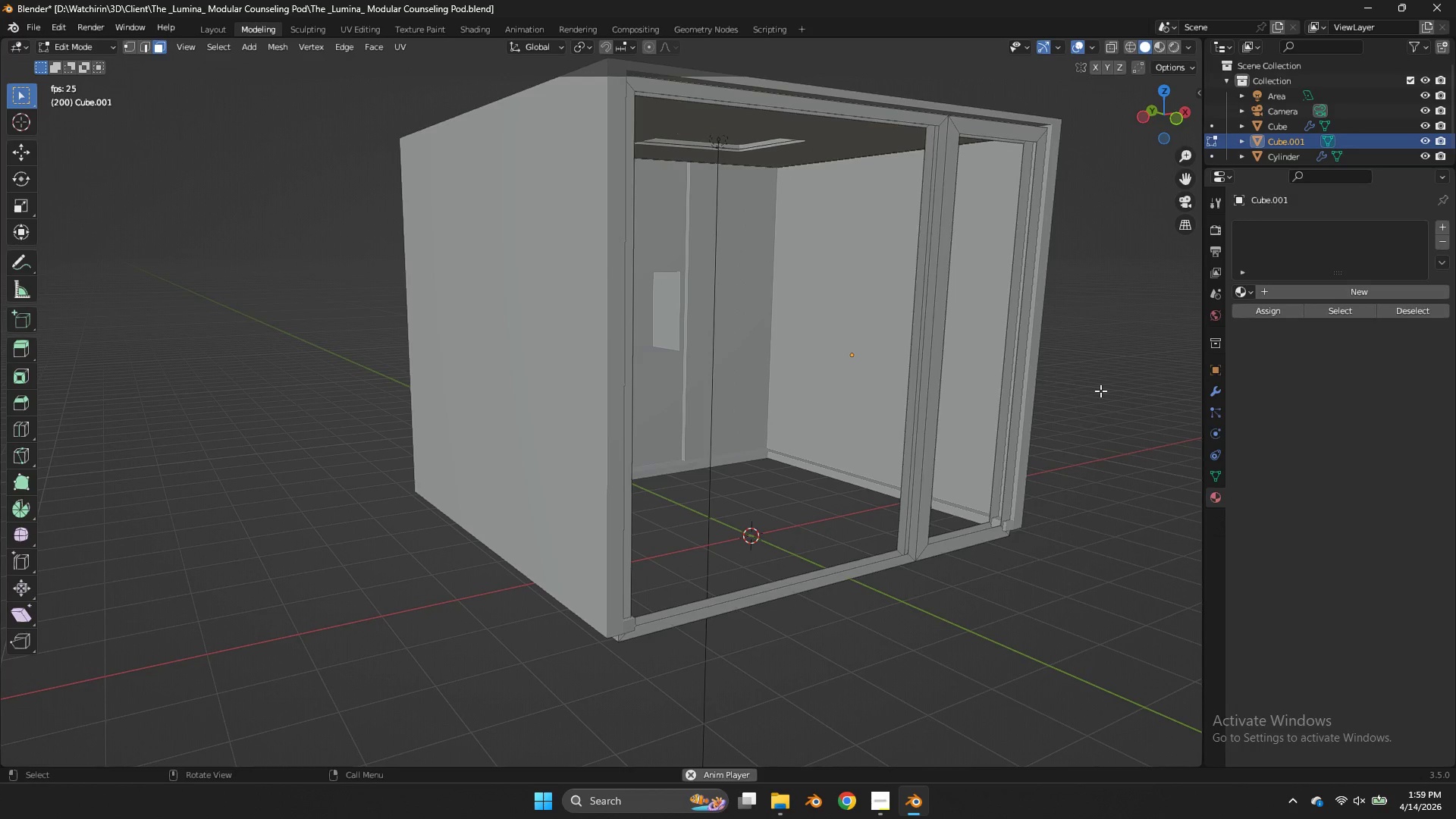 
scroll: coordinate [1112, 409], scroll_direction: down, amount: 1.0
 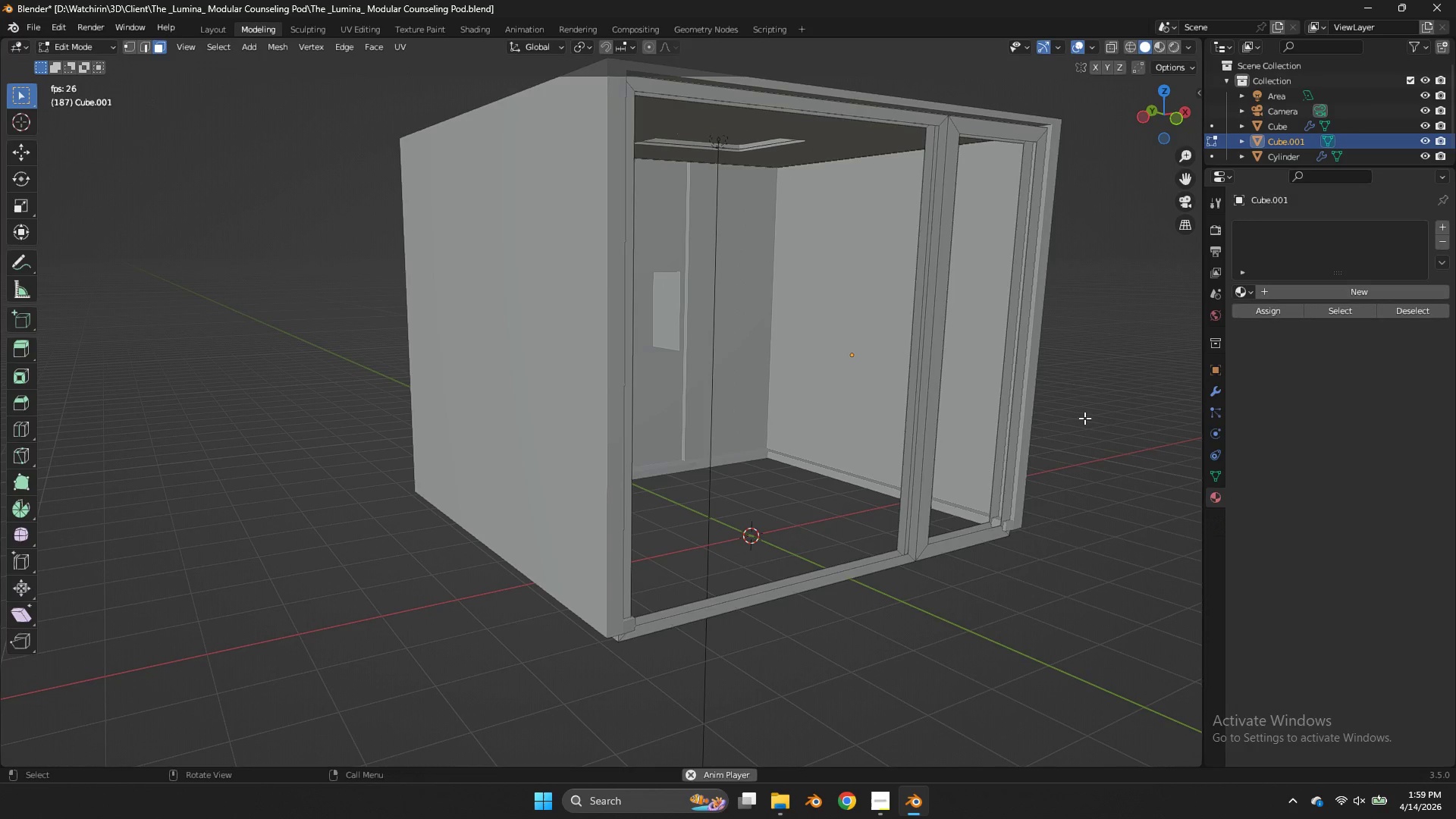 
key(A)
 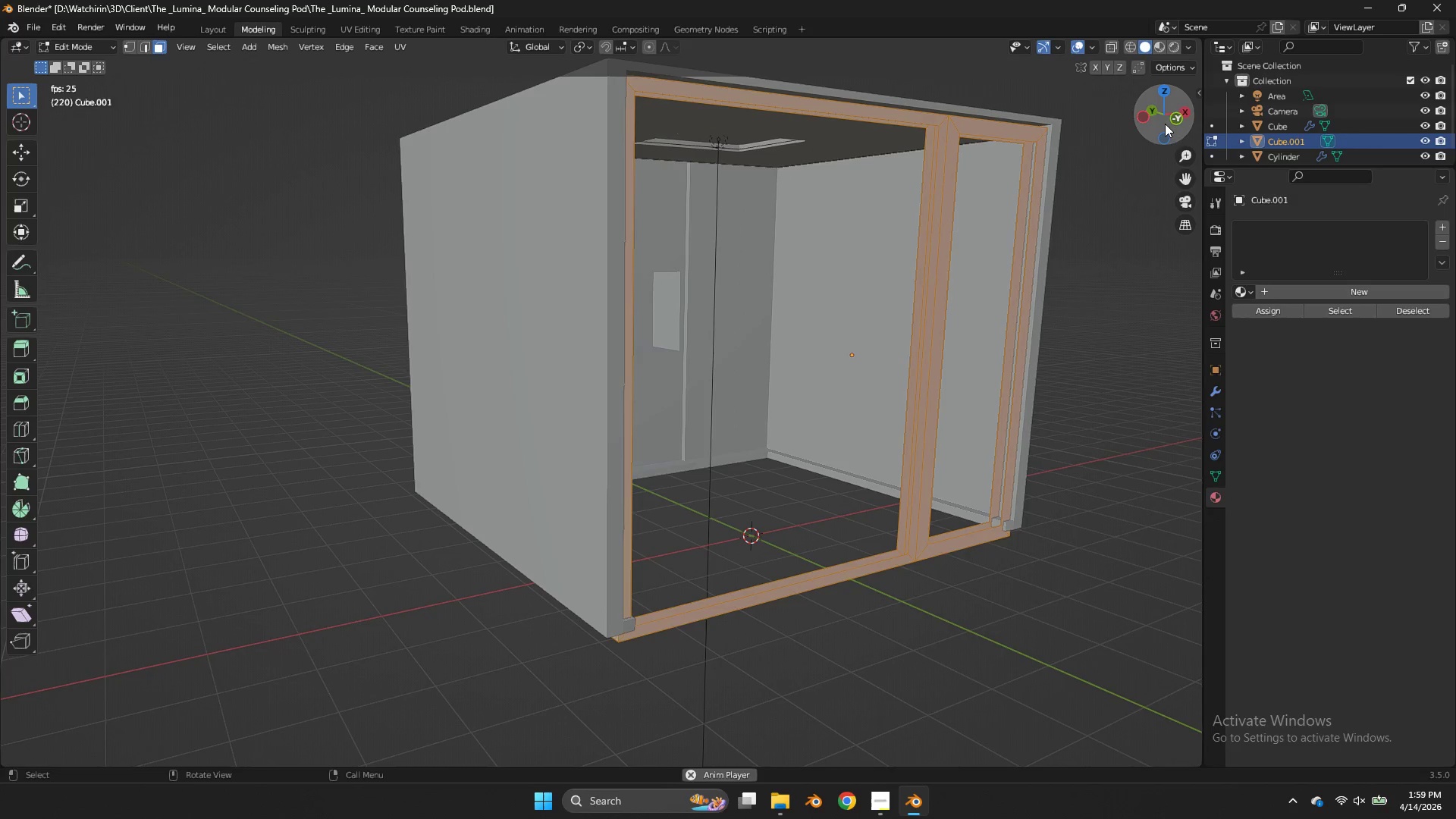 
left_click_drag(start_coordinate=[1165, 123], to_coordinate=[1175, 120])
 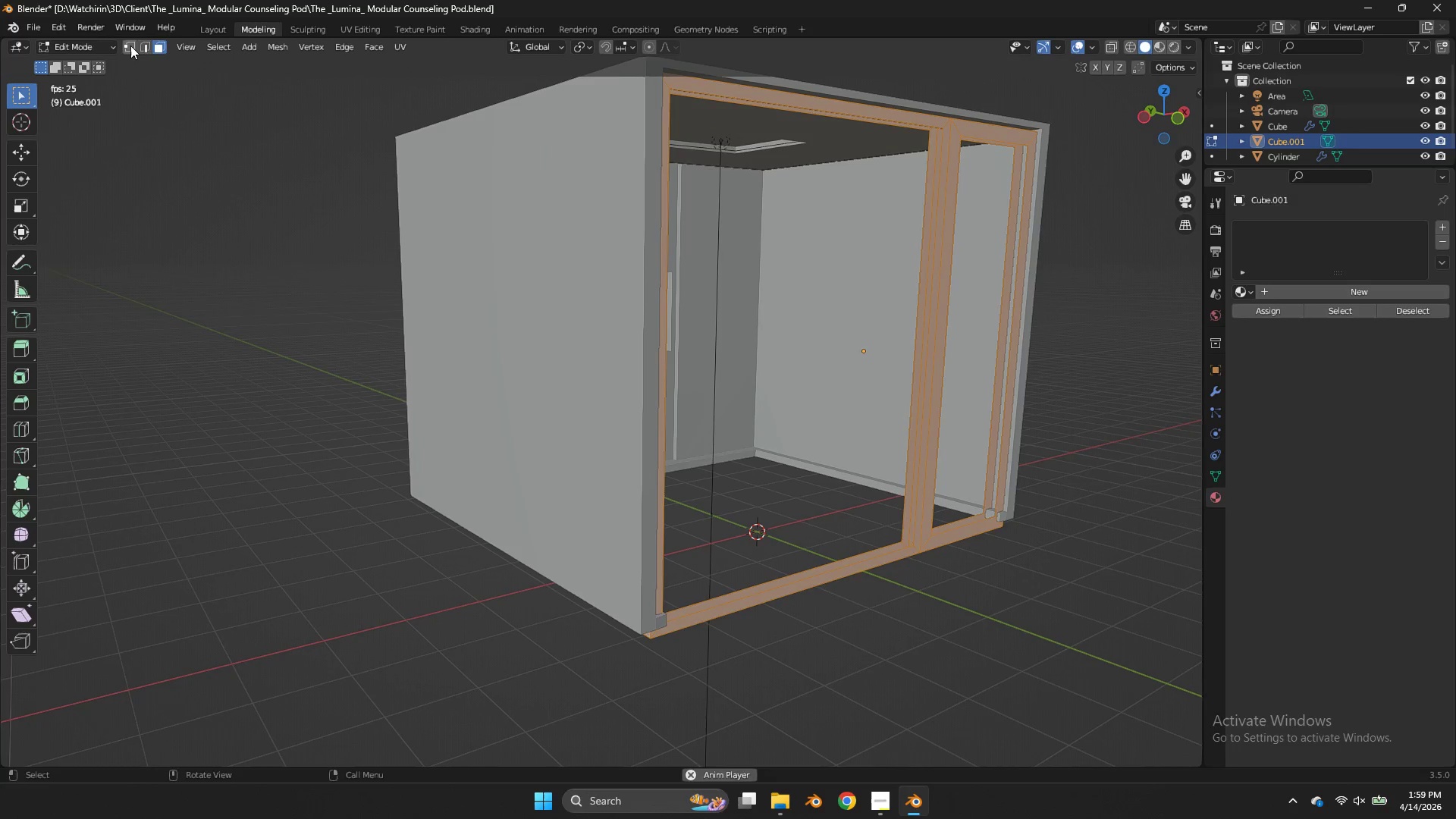 
left_click([143, 46])
 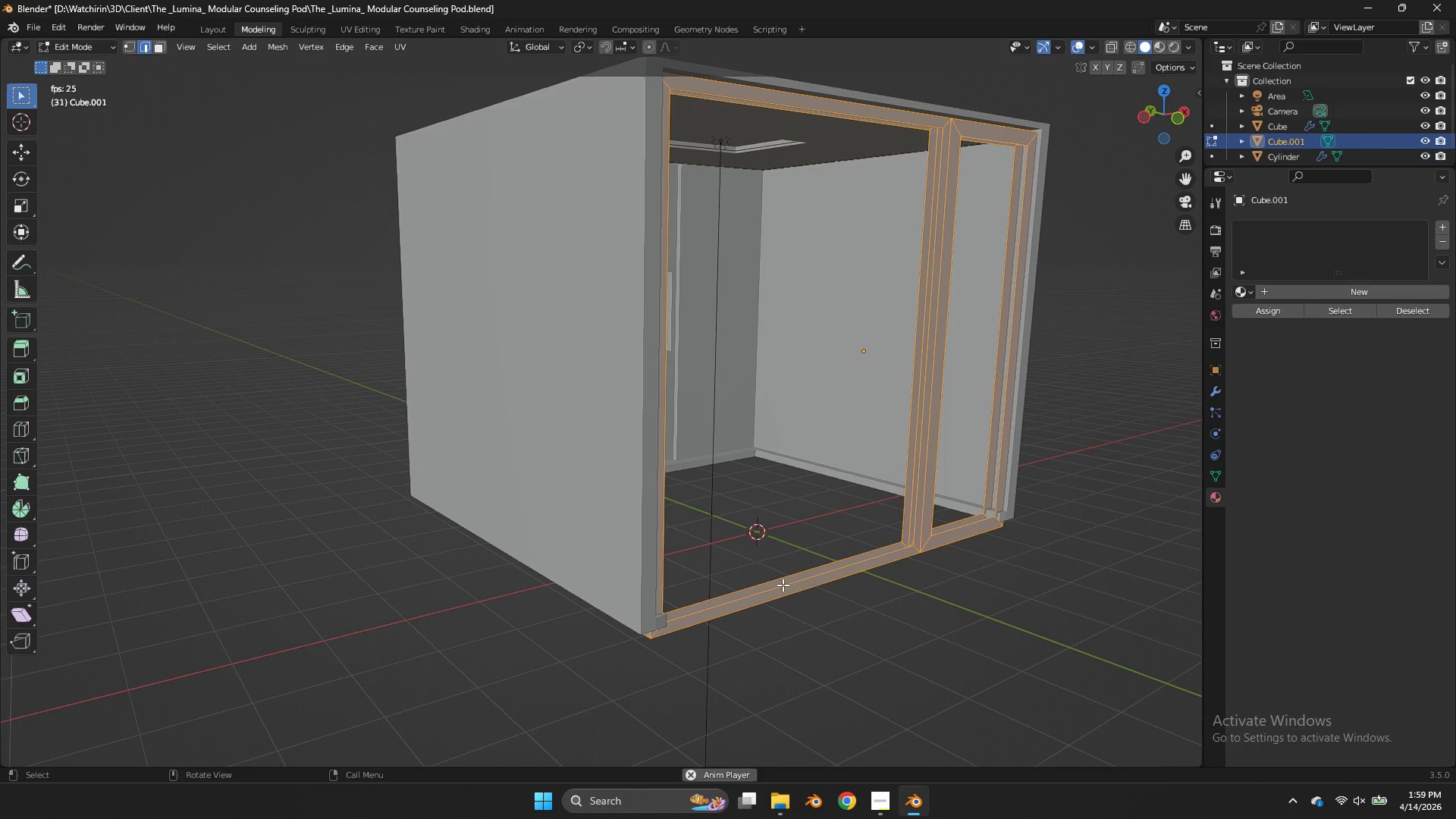 
left_click([786, 585])
 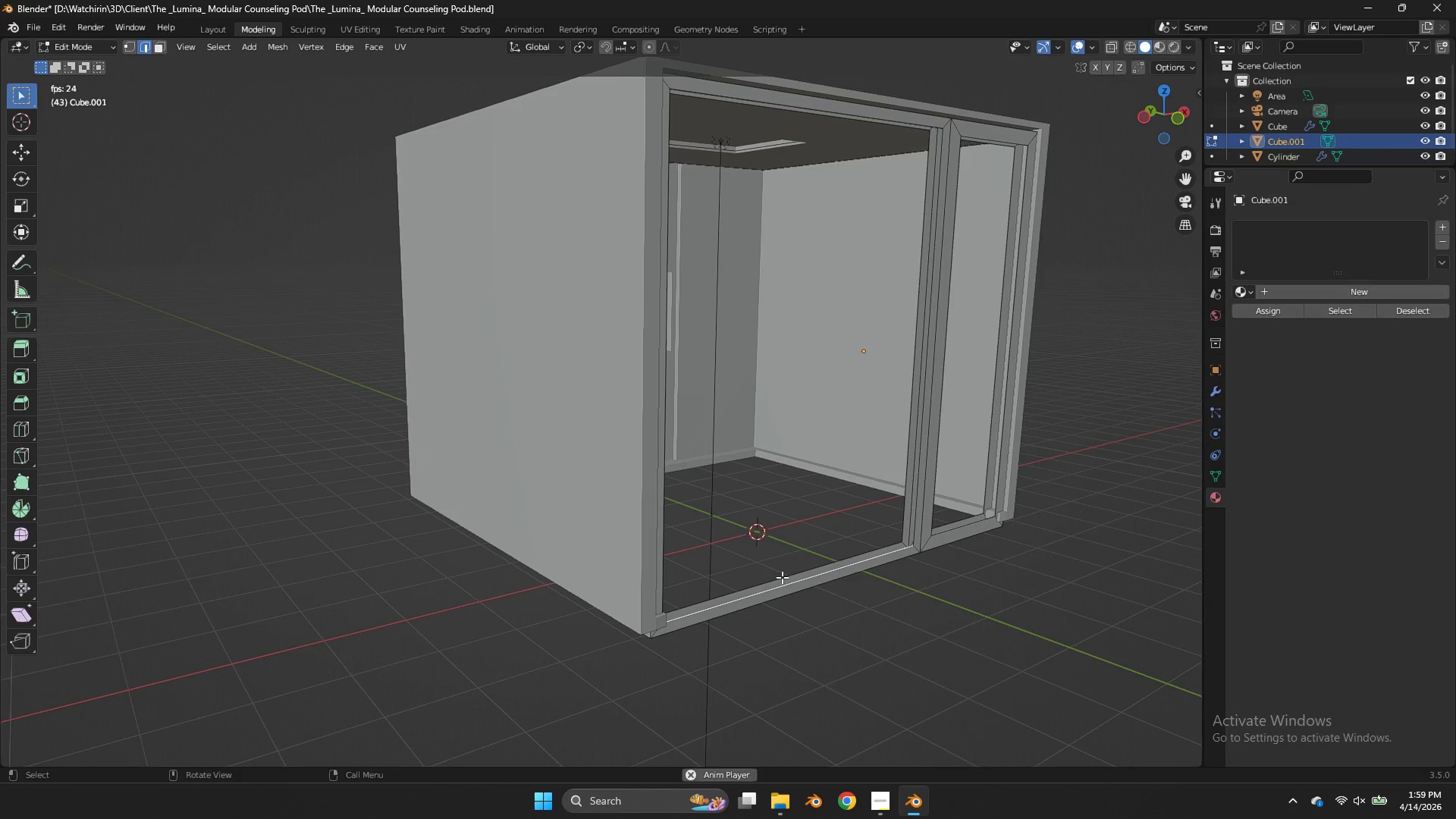 
hold_key(key=ShiftLeft, duration=0.31)
double_click([782, 577])
 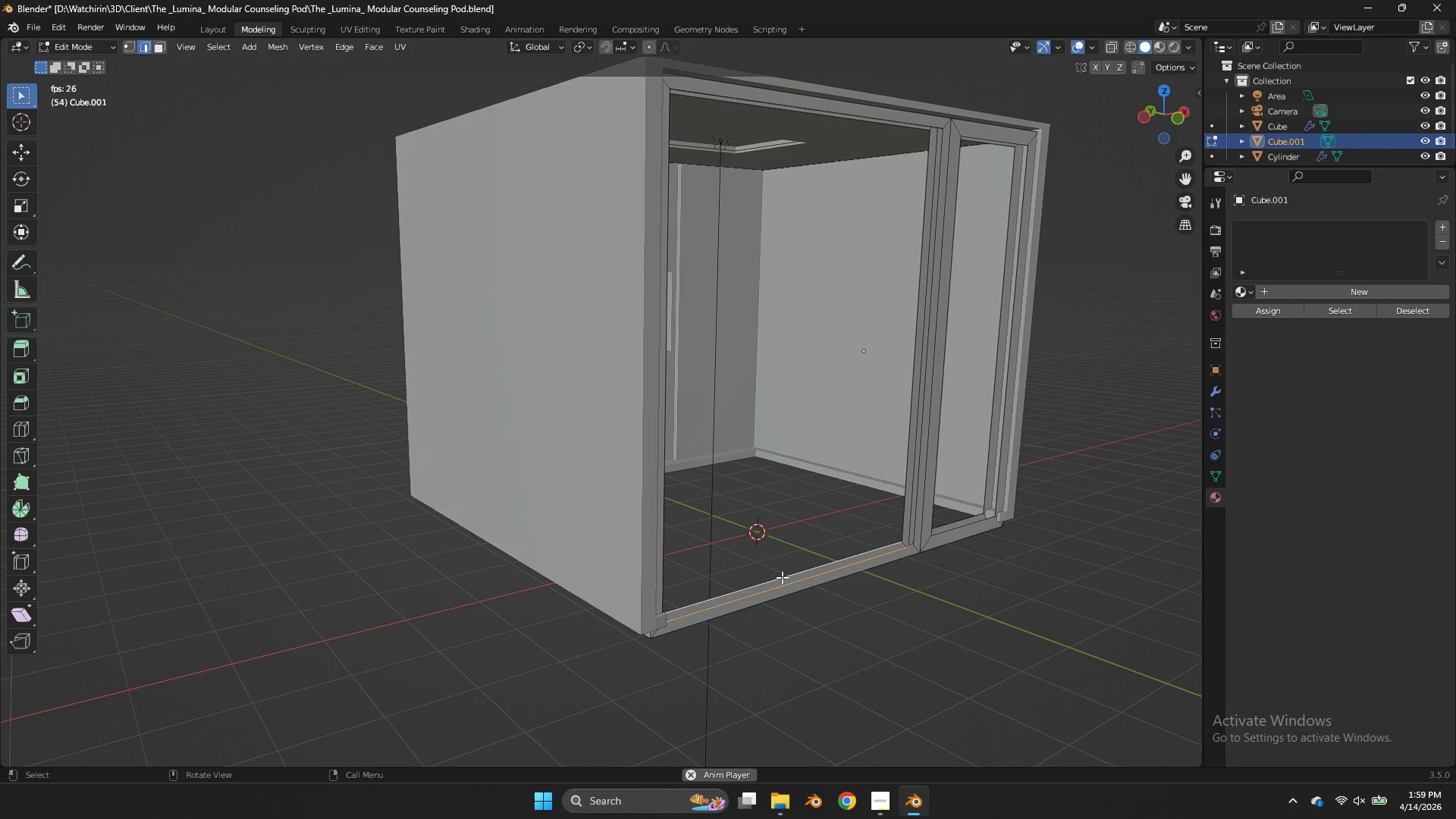 
key(F)
 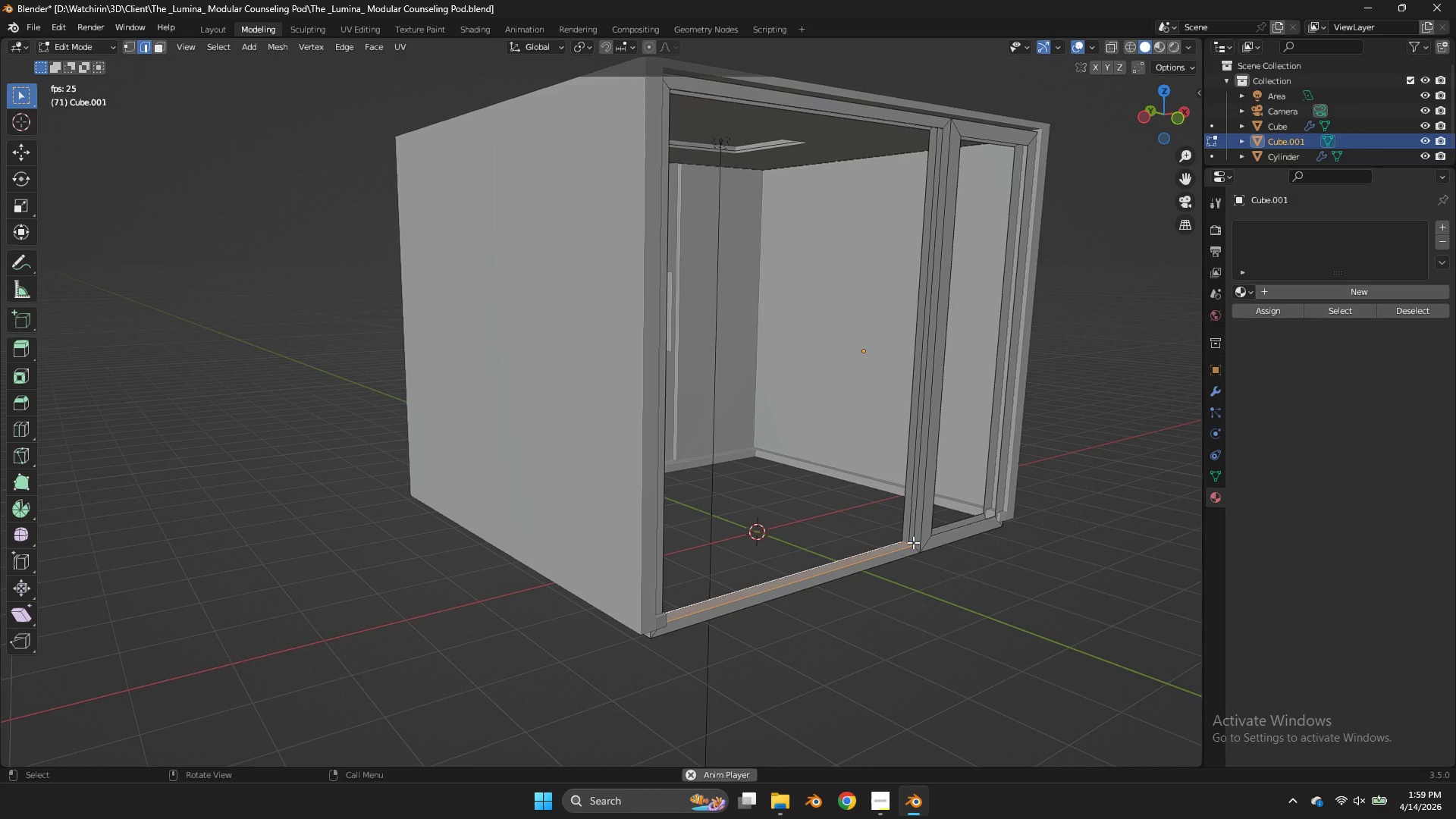 
double_click([911, 542])
 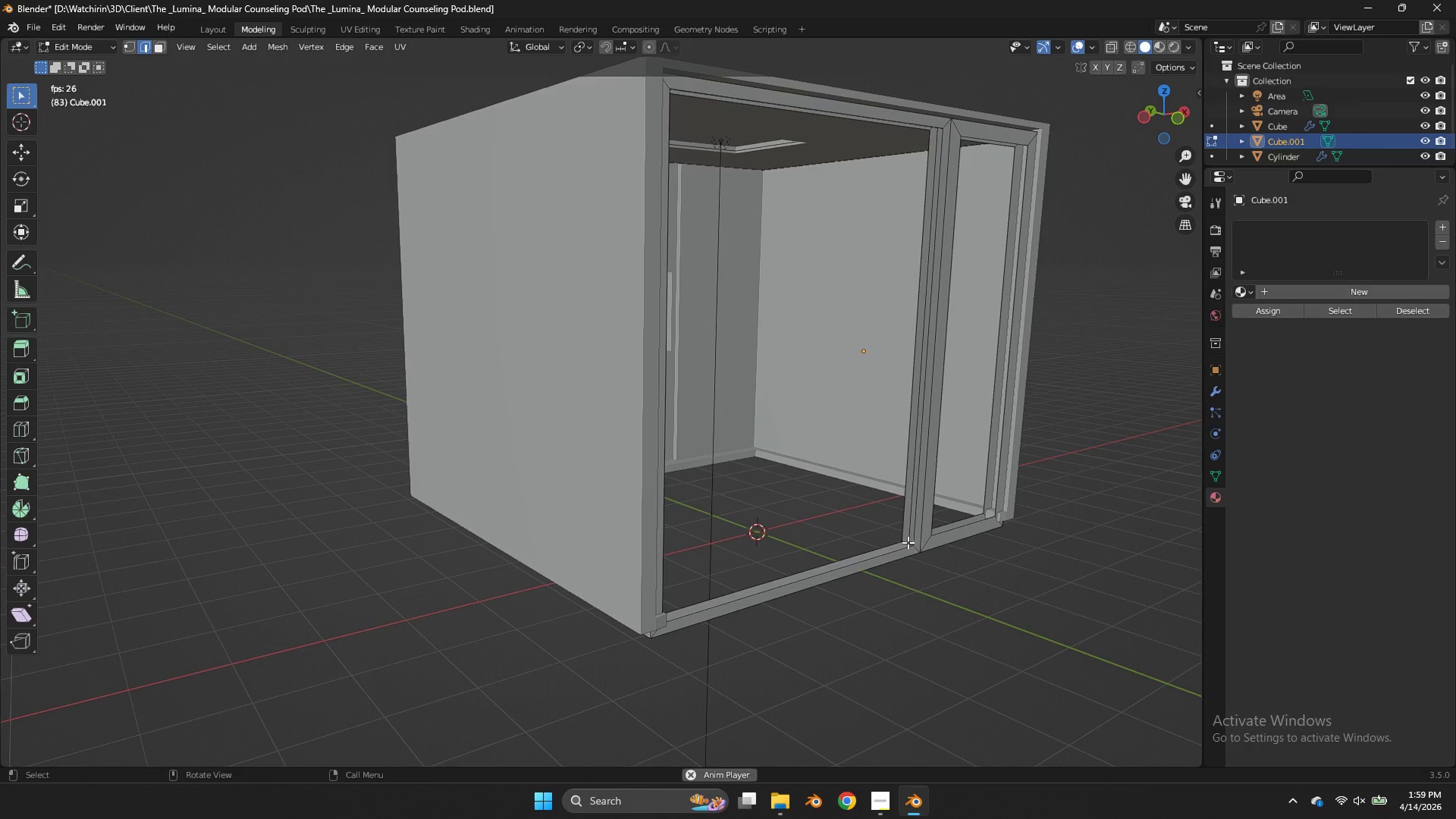 
triple_click([908, 542])
 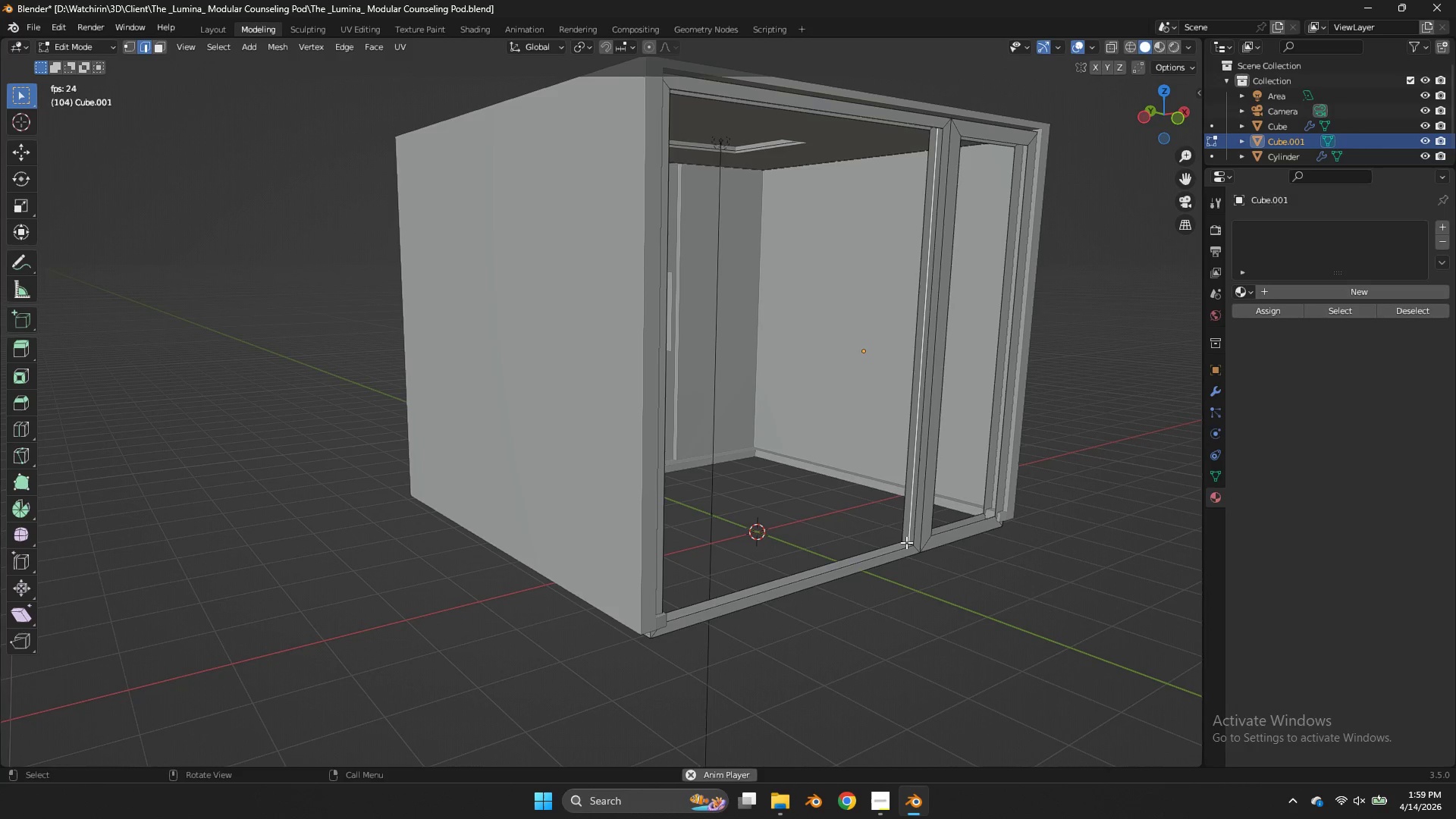 
double_click([905, 543])
 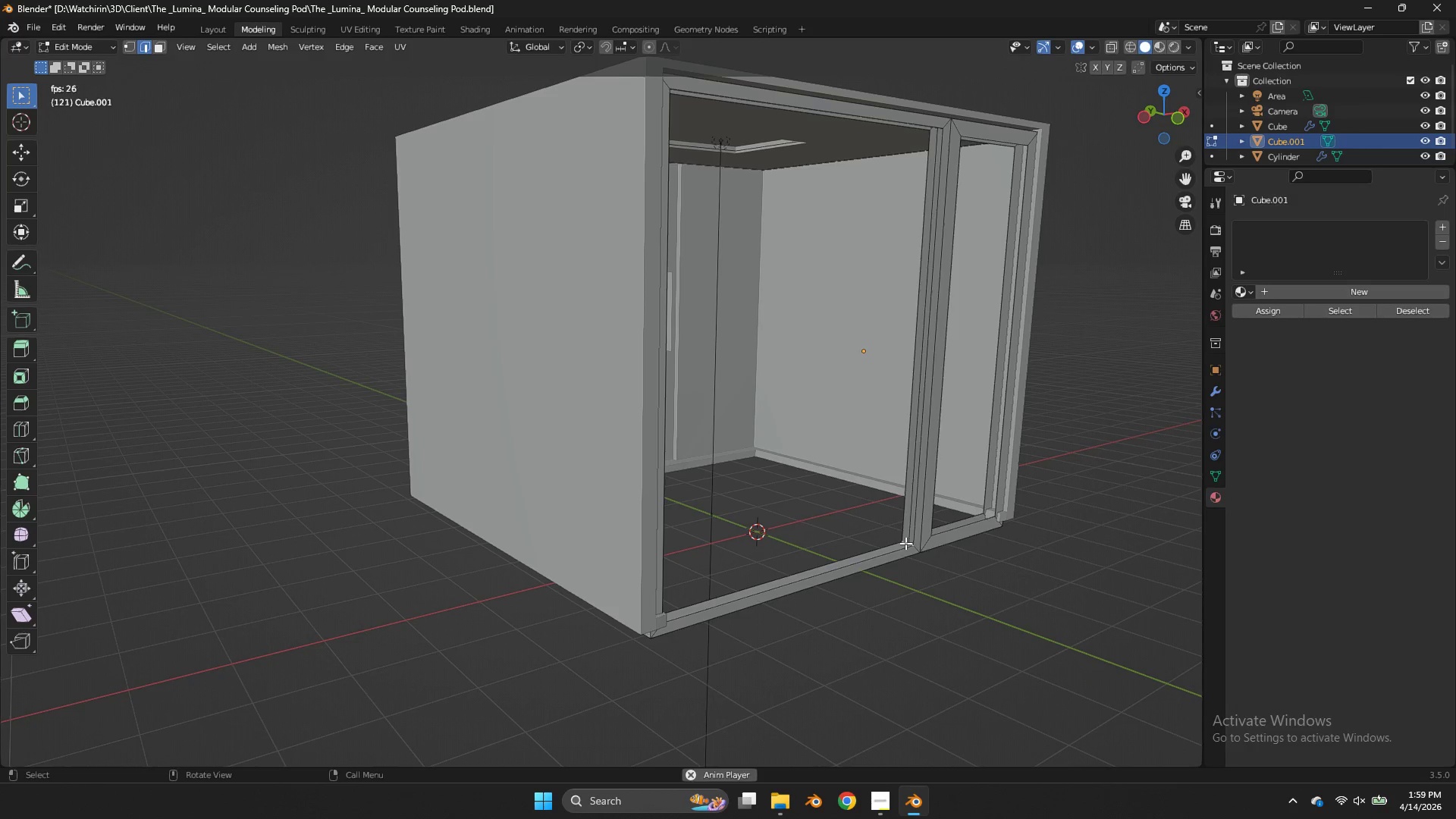 
type(fff)
 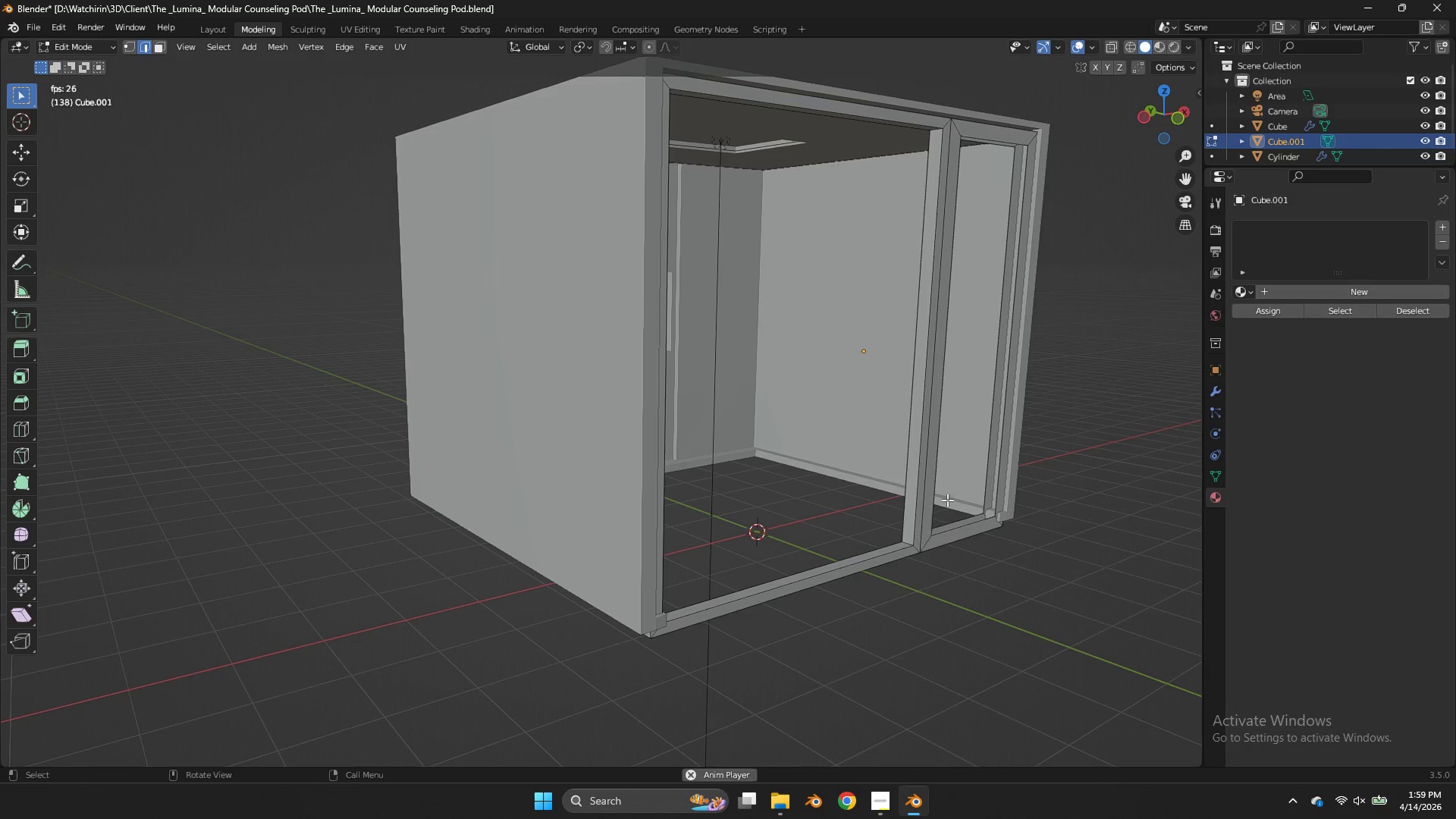 
key(F)
 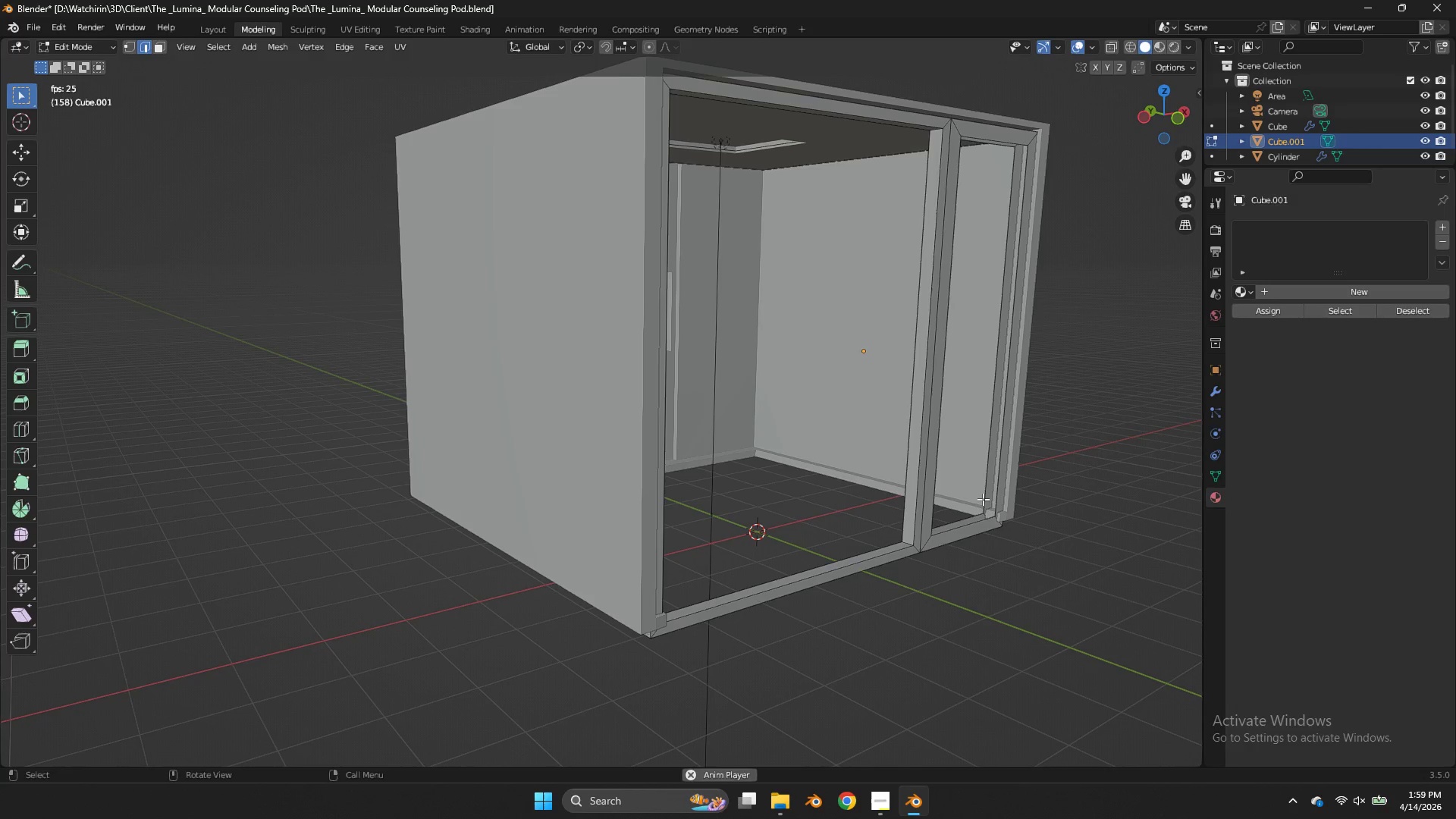 
left_click([974, 510])
 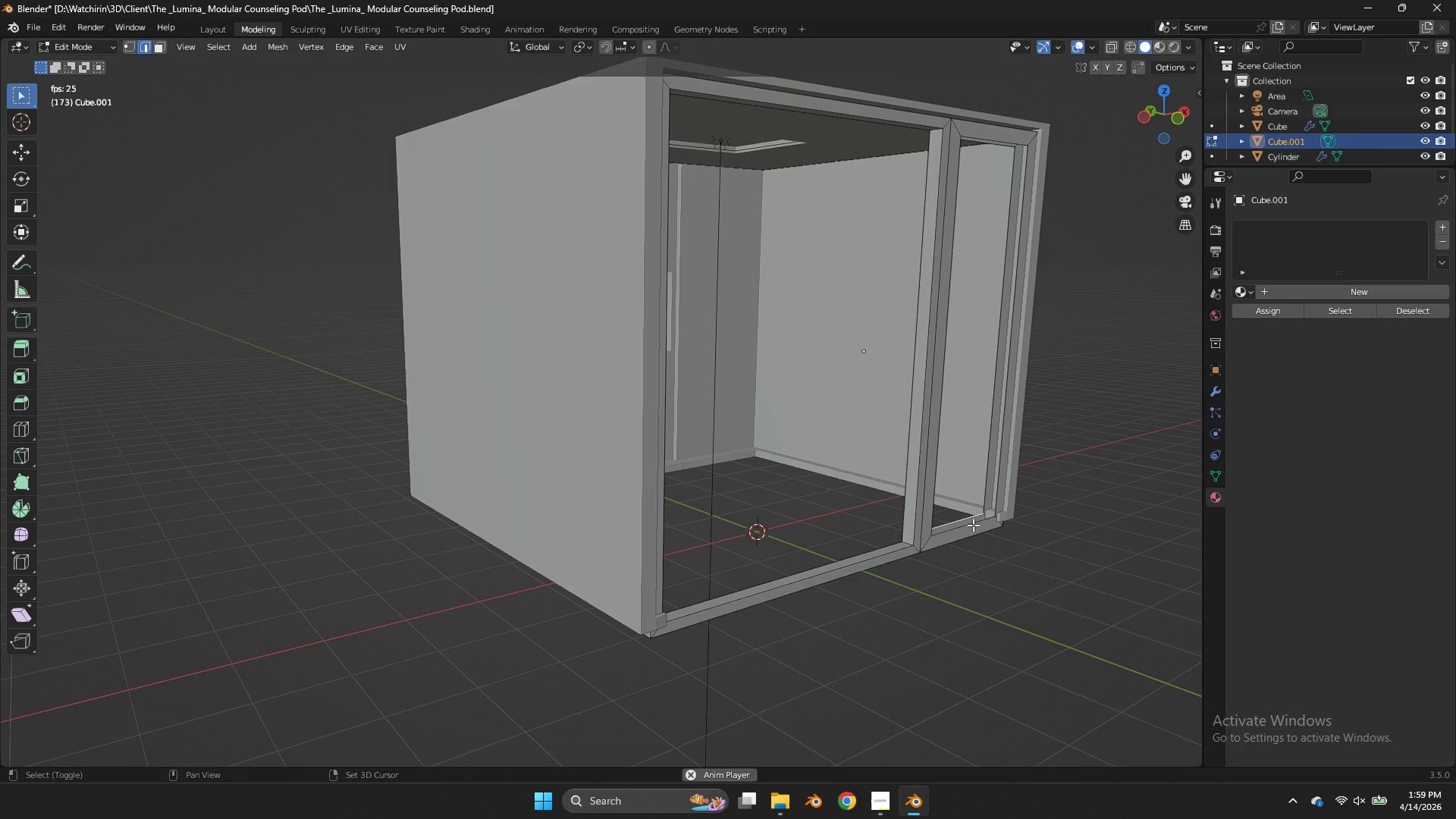 
hold_key(key=ShiftLeft, duration=0.38)
double_click([973, 525])
 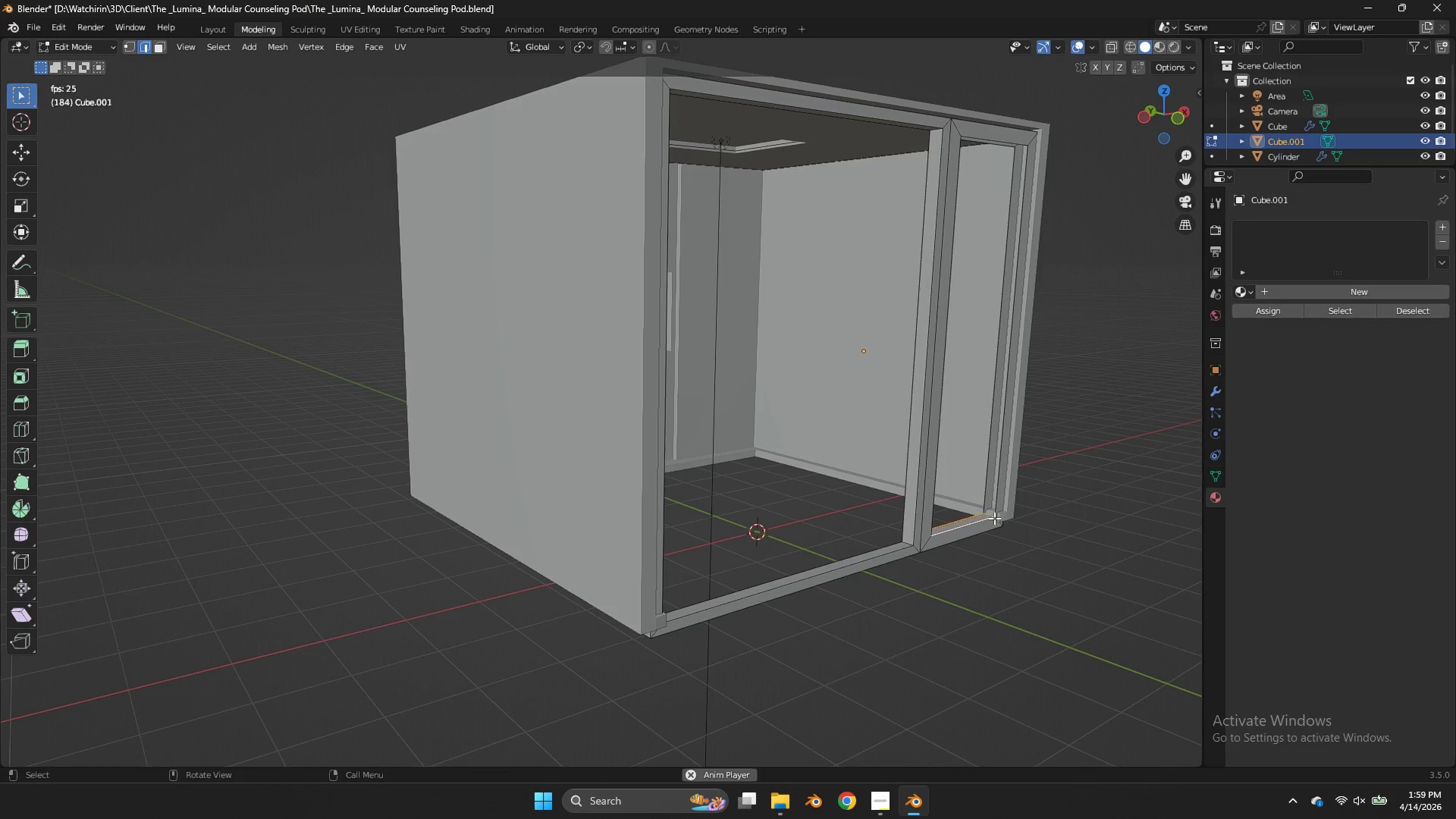 
key(F)
 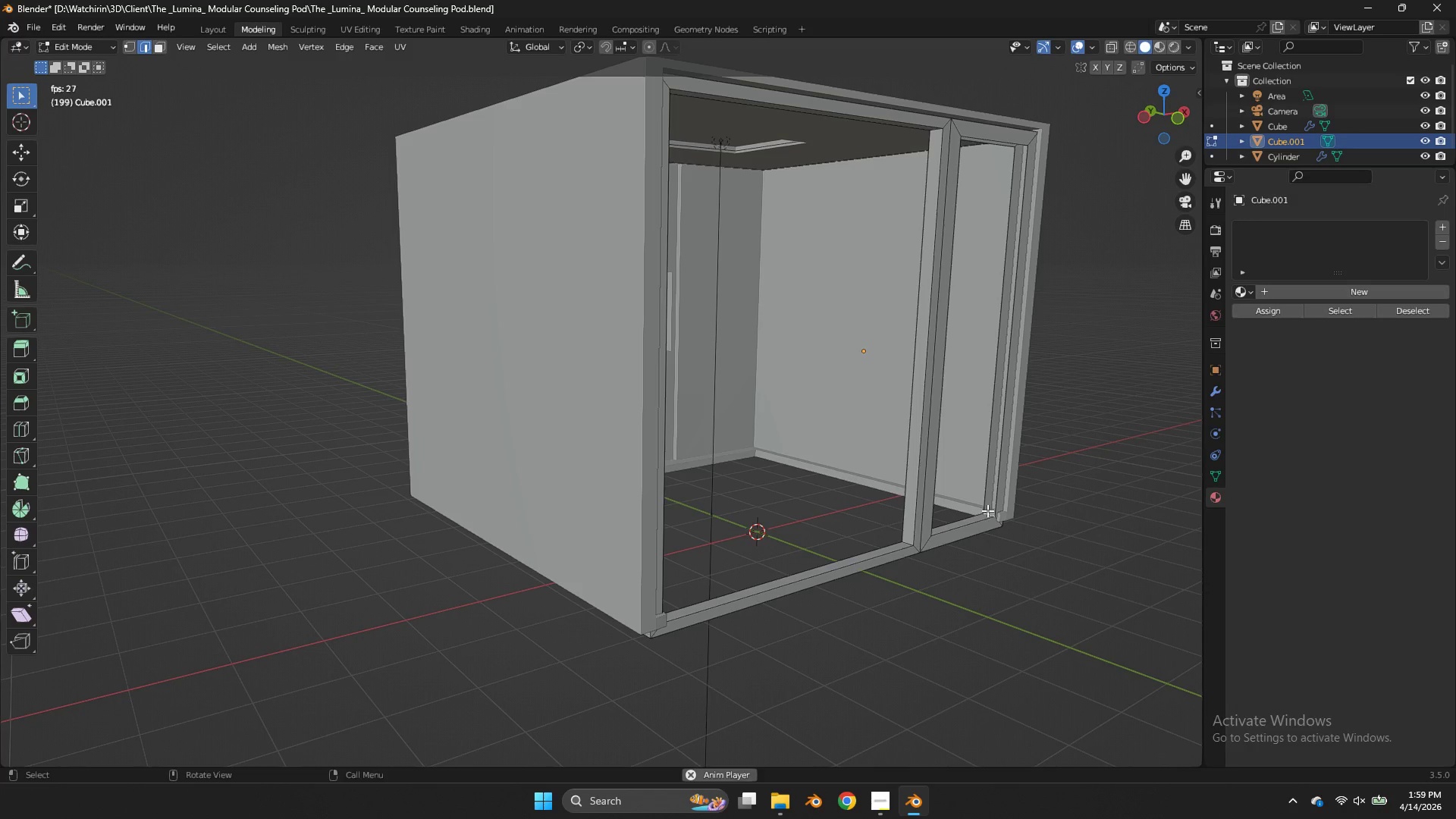 
double_click([988, 511])
 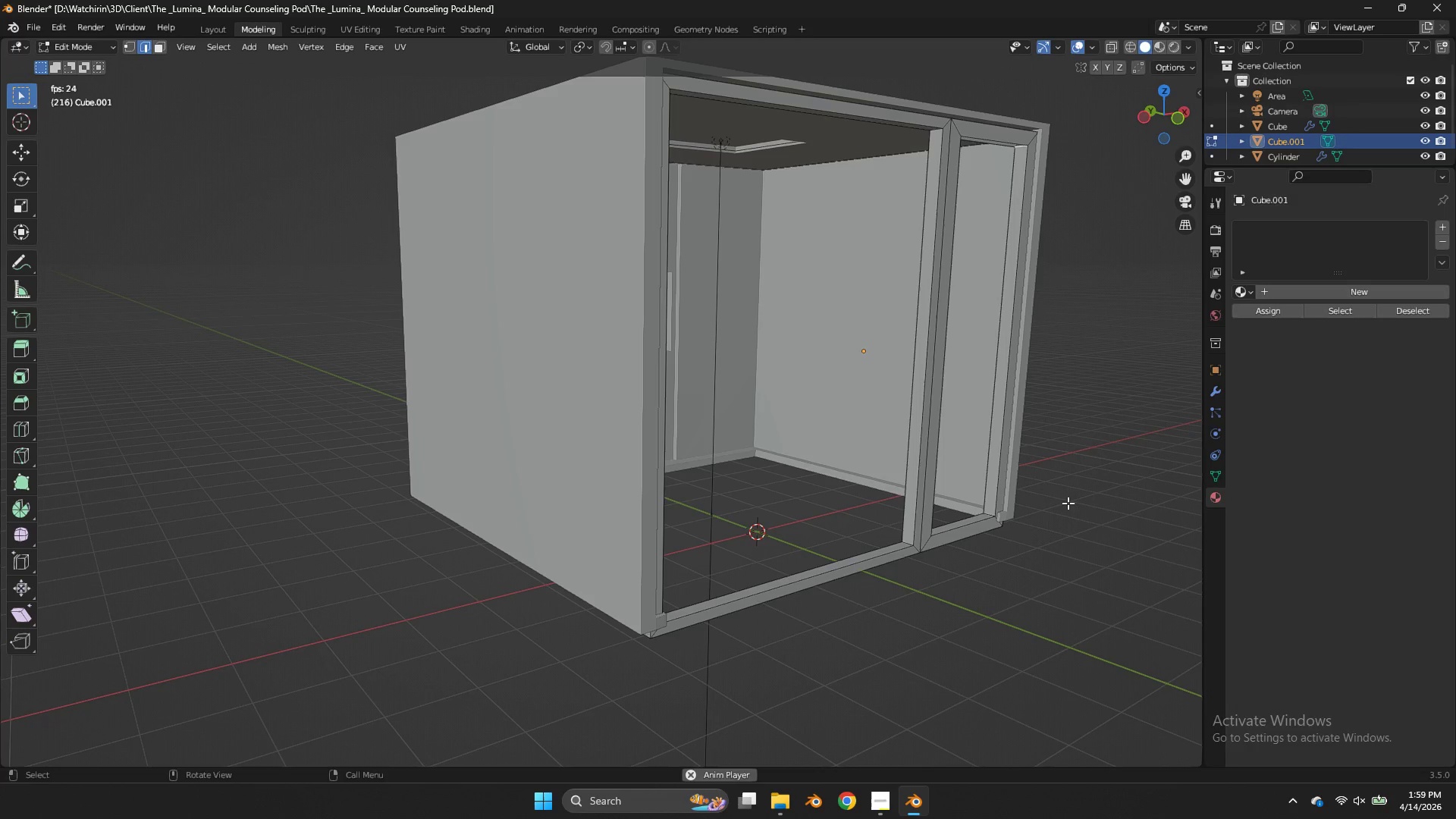 
type(ffff)
 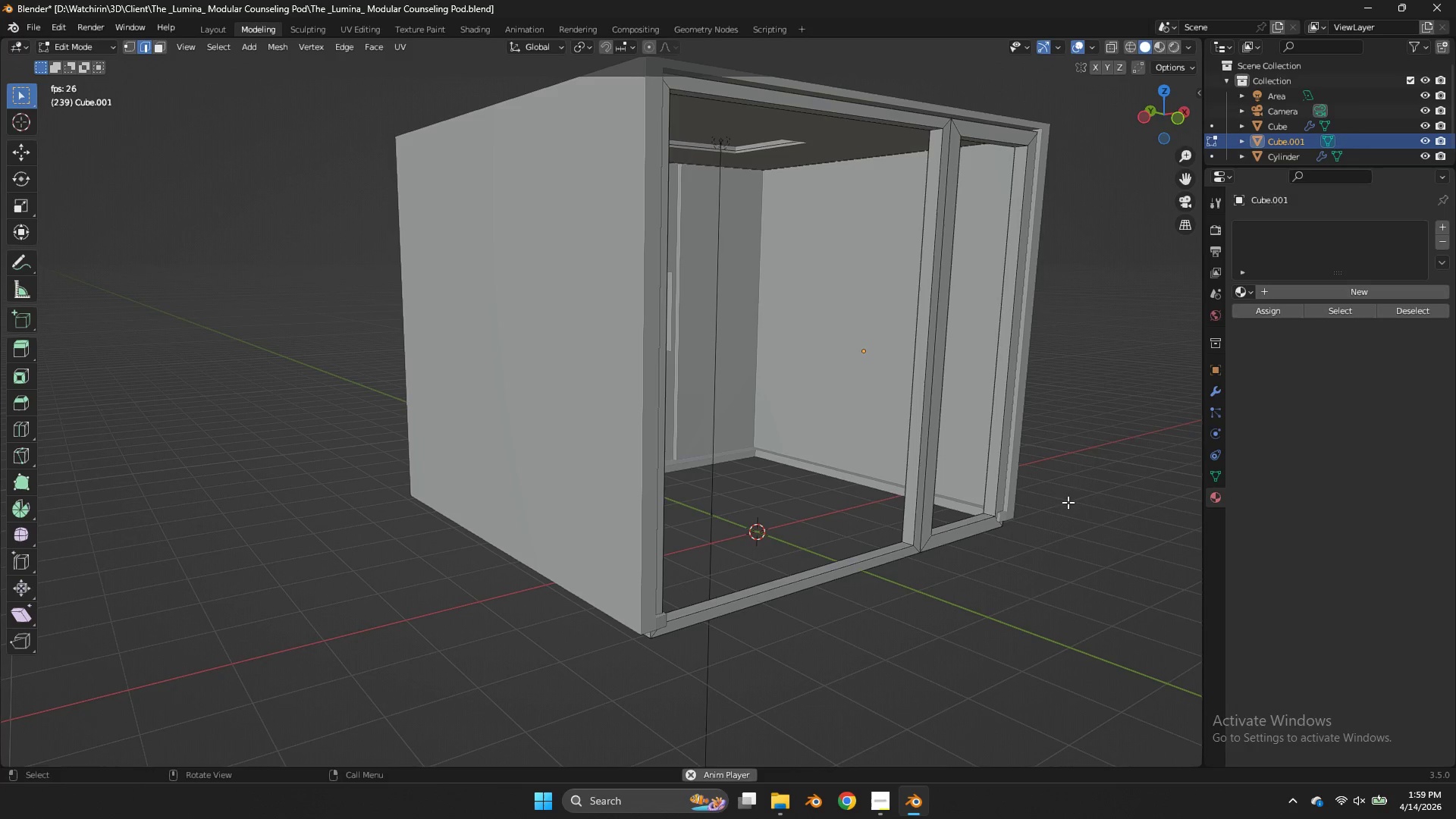 
key(Control+ControlLeft)
 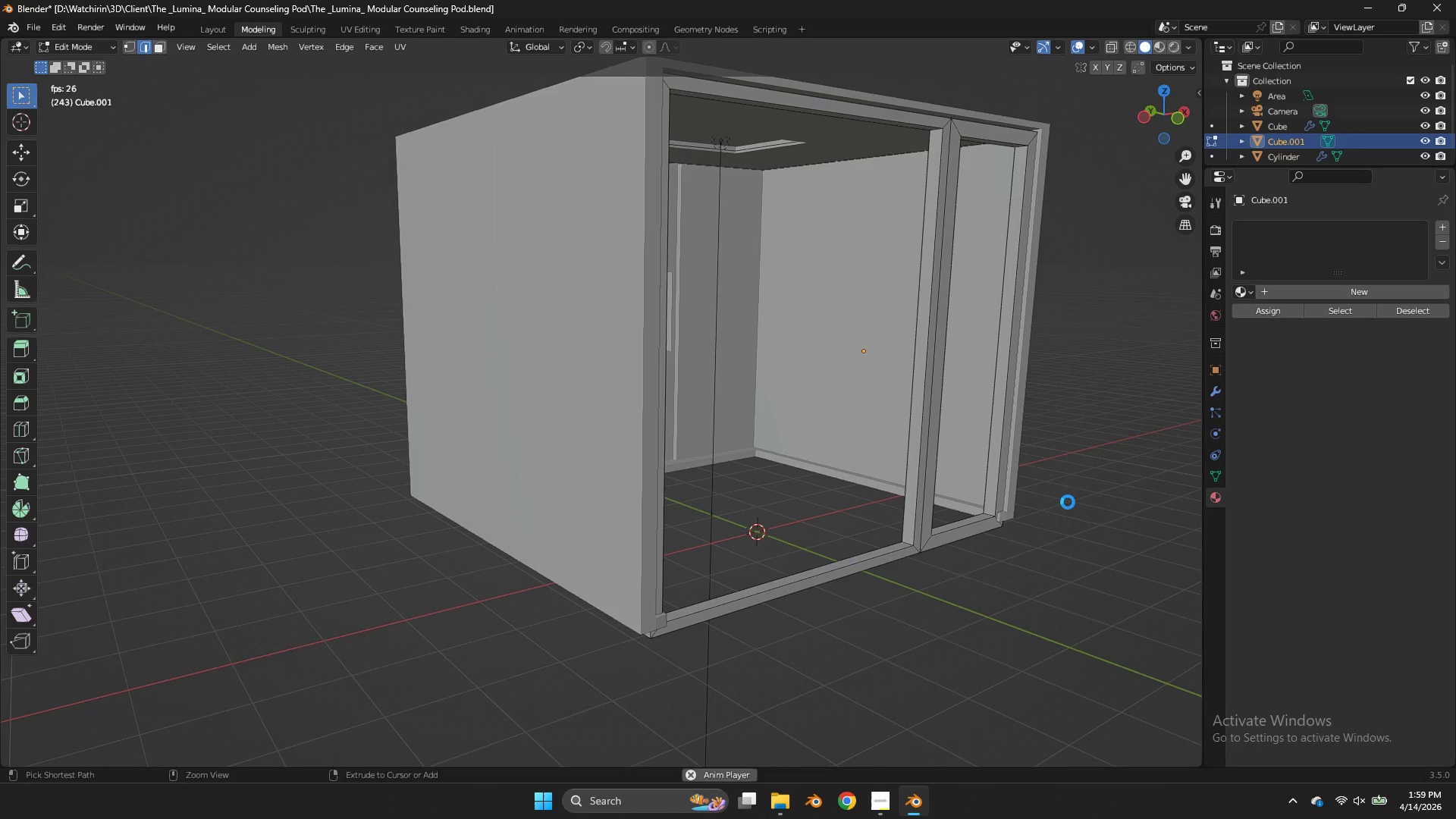 
key(Control+S)
 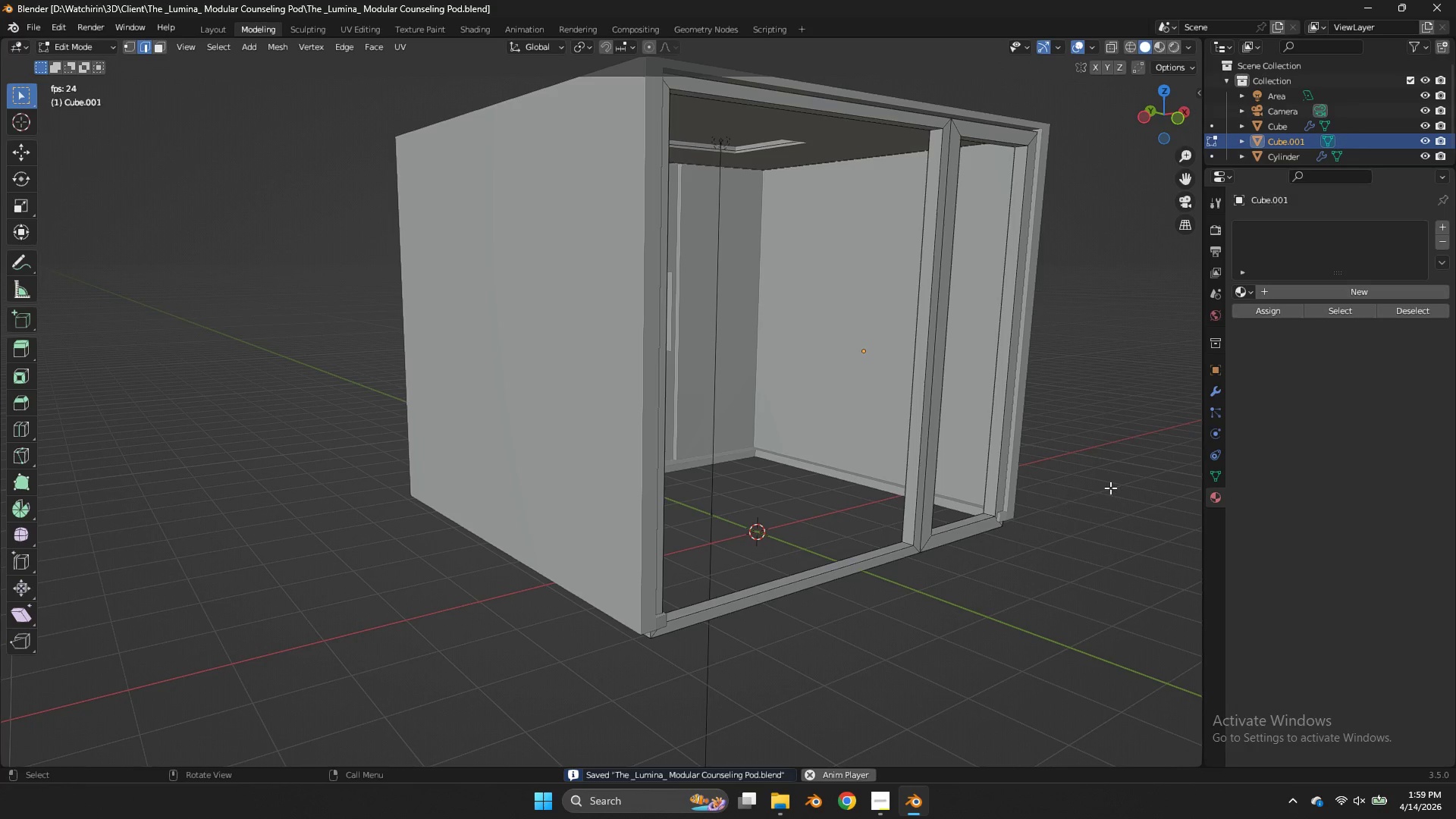 
type(z)
key(Tab)
key(Tab)
key(Tab)
type(z)
key(Tab)
type(gz)
 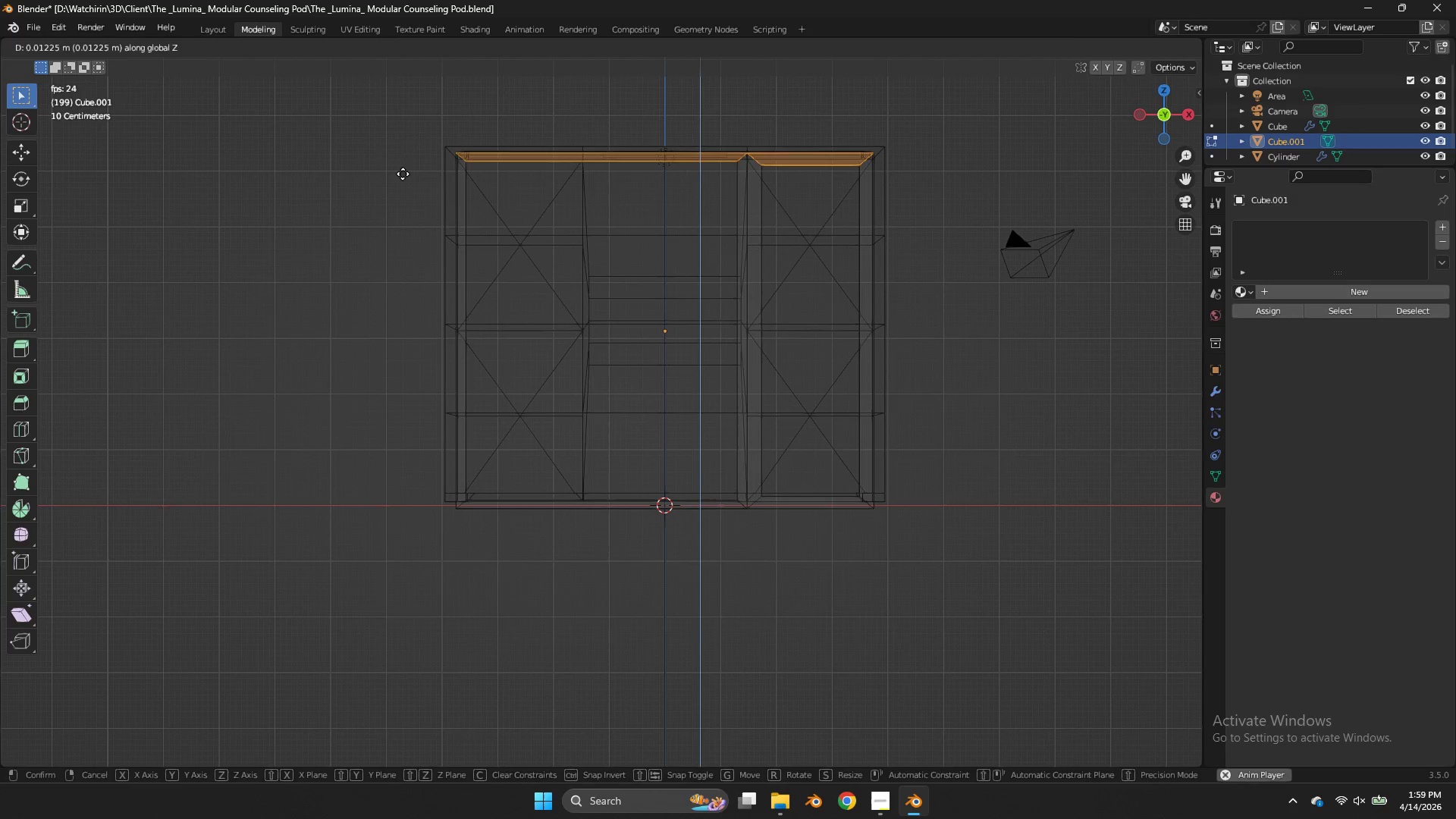 
left_click_drag(start_coordinate=[1166, 121], to_coordinate=[1092, 133])
 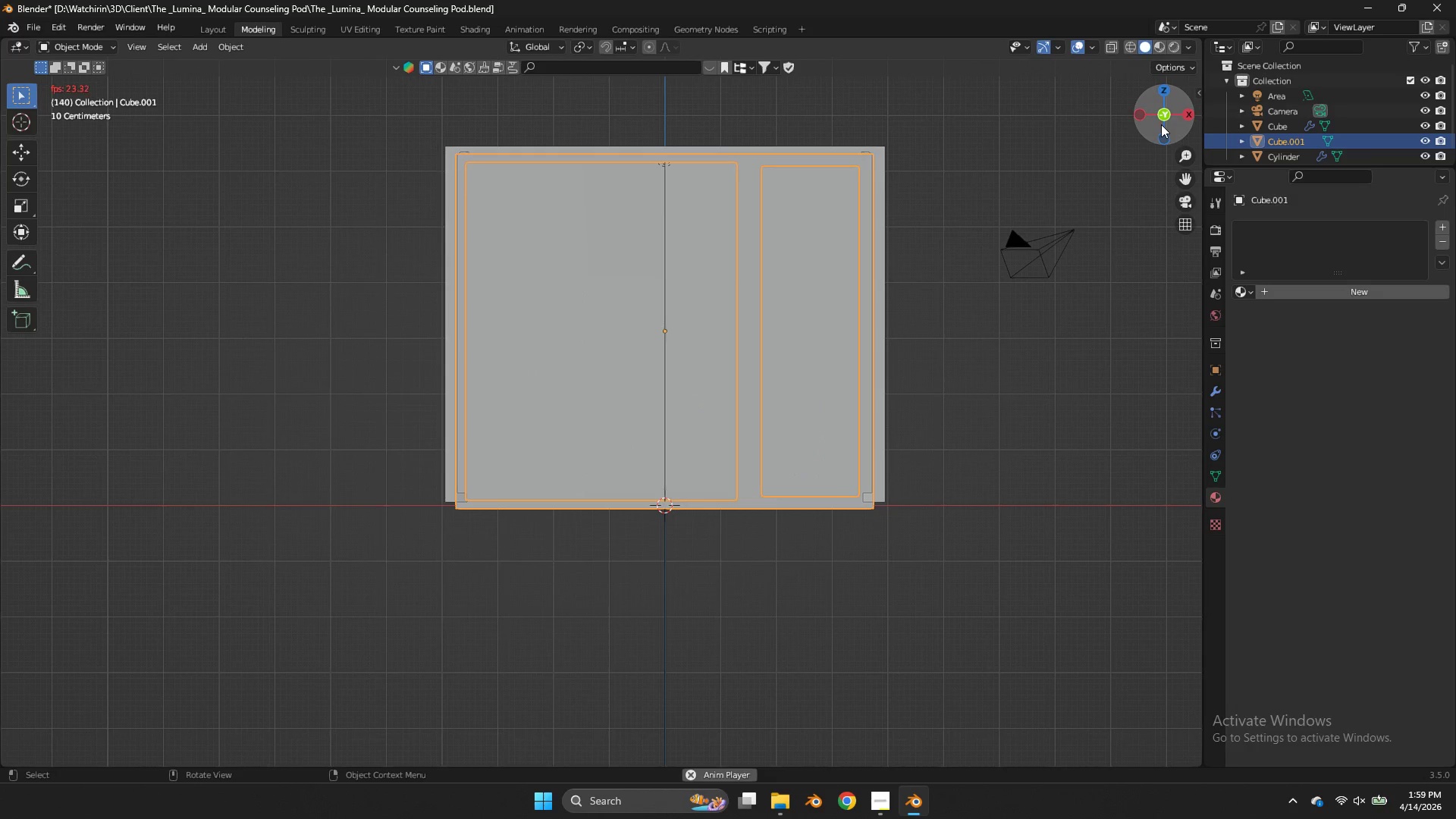 
left_click_drag(start_coordinate=[1001, 107], to_coordinate=[403, 180])
 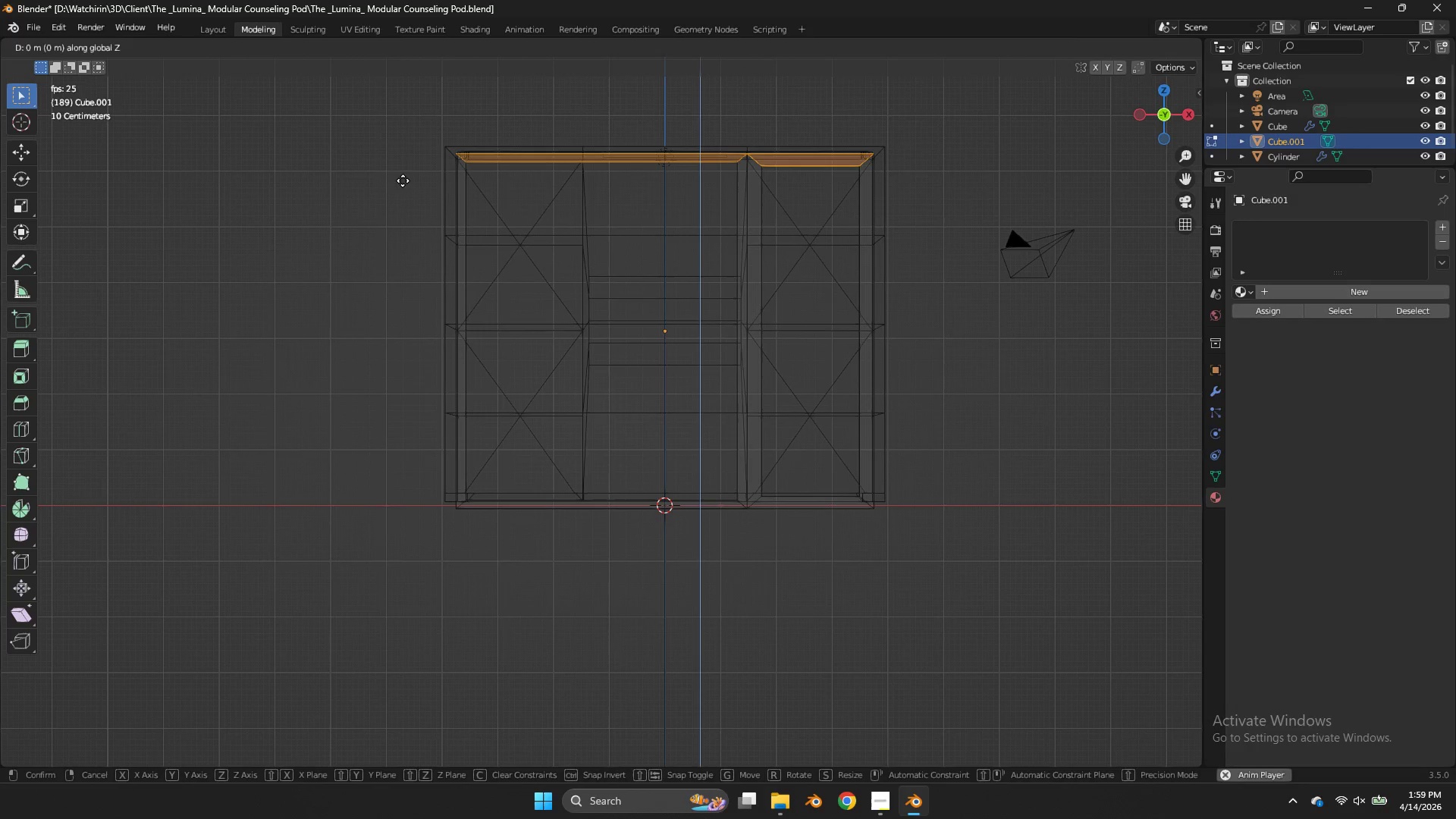 
hold_key(key=ShiftLeft, duration=0.66)
left_click([401, 168])
 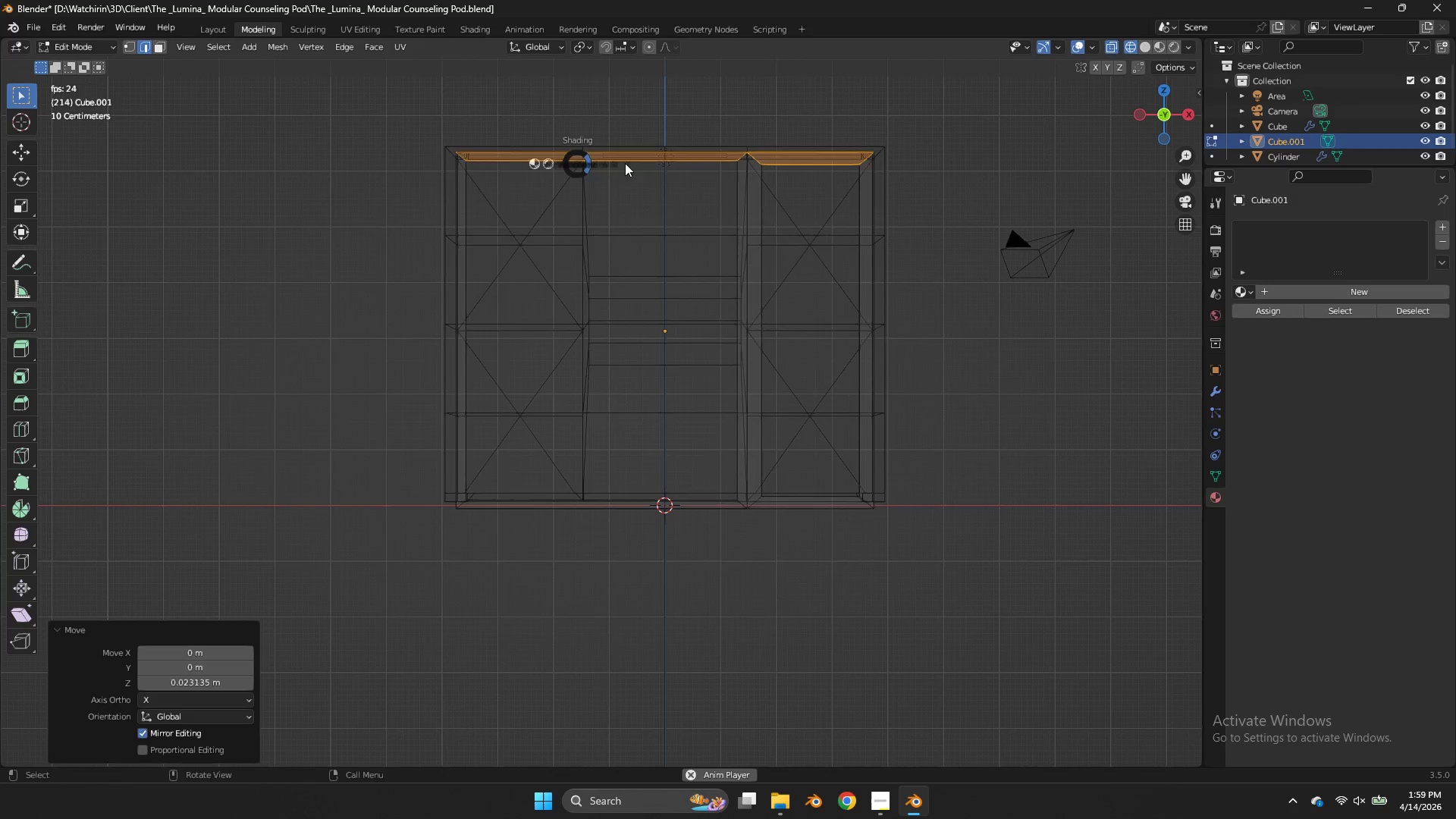 
type(z)
key(Tab)
type(z)
key(Tab)
type(gz)
 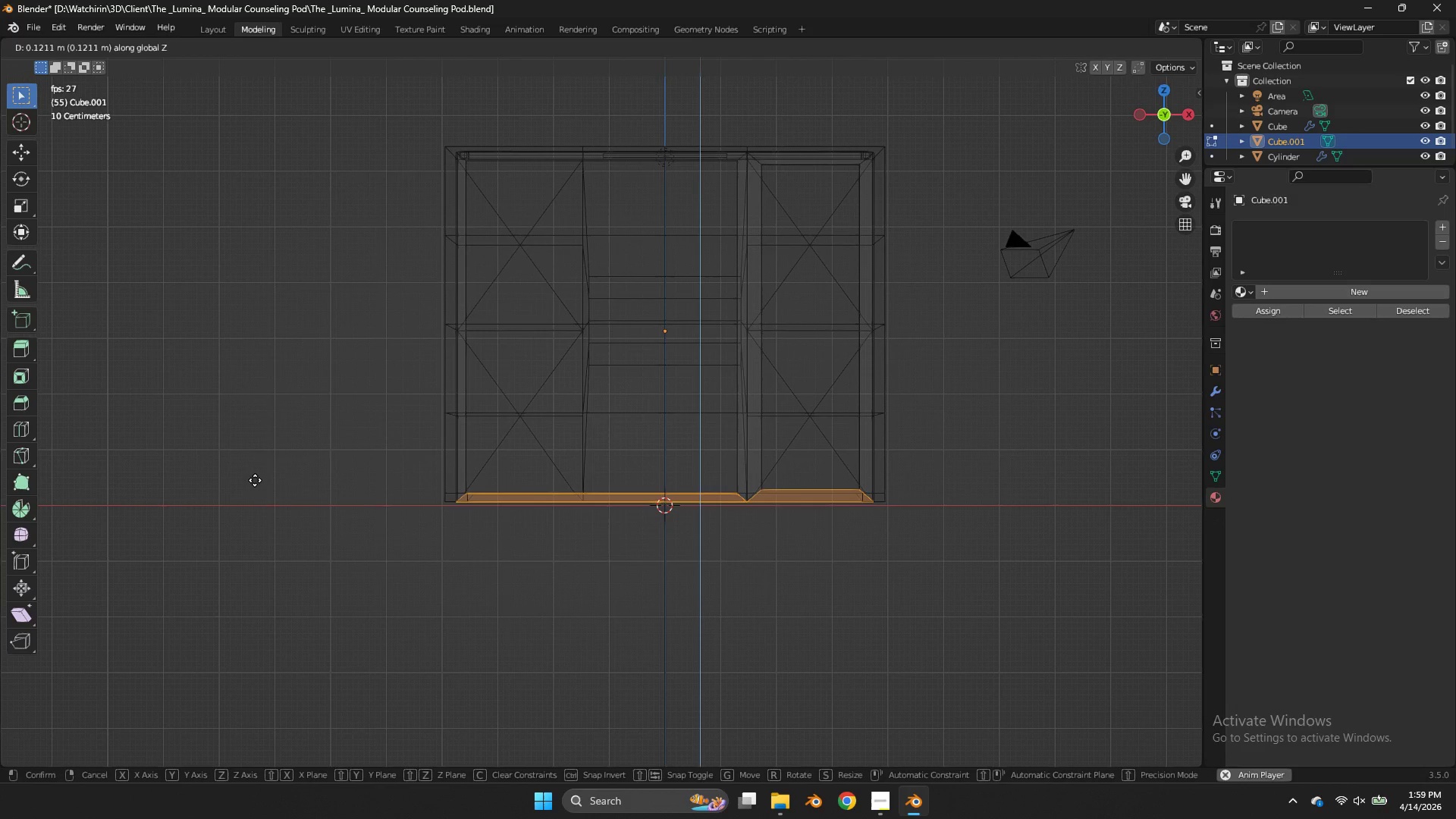 
left_click_drag(start_coordinate=[1018, 433], to_coordinate=[251, 532])
 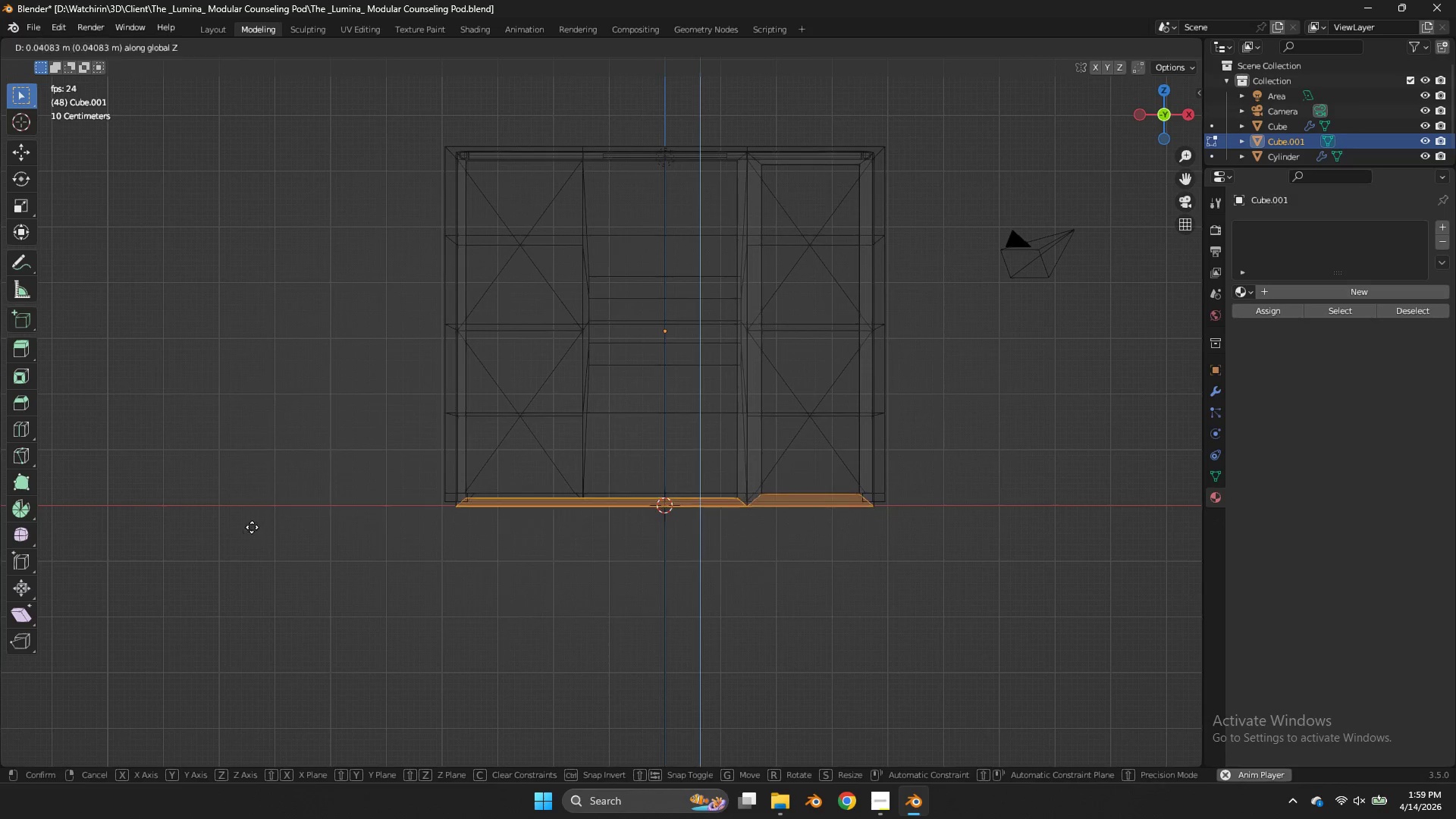 
hold_key(key=ShiftLeft, duration=1.76)
left_click([256, 470])
 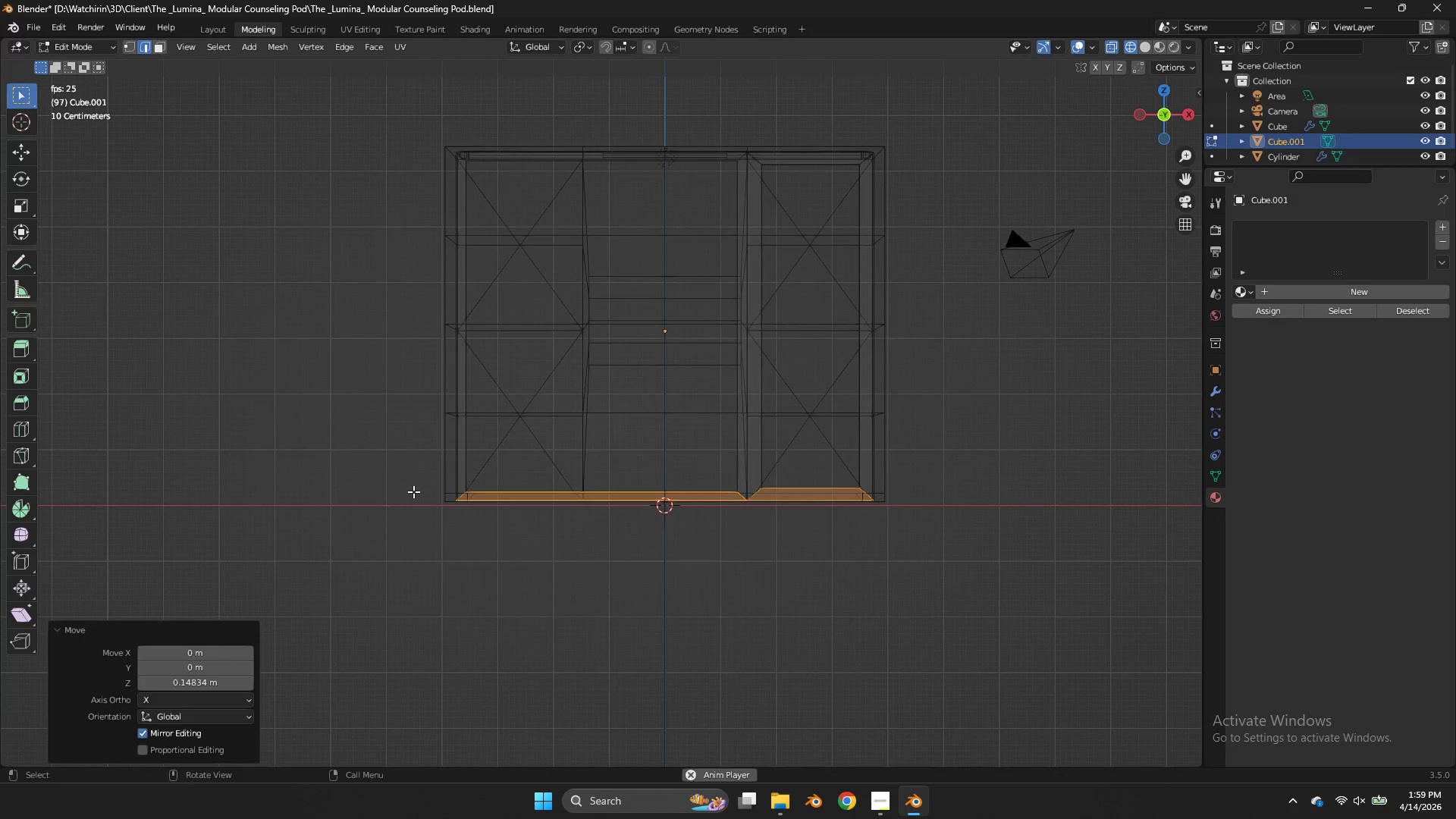 
key(Z)
 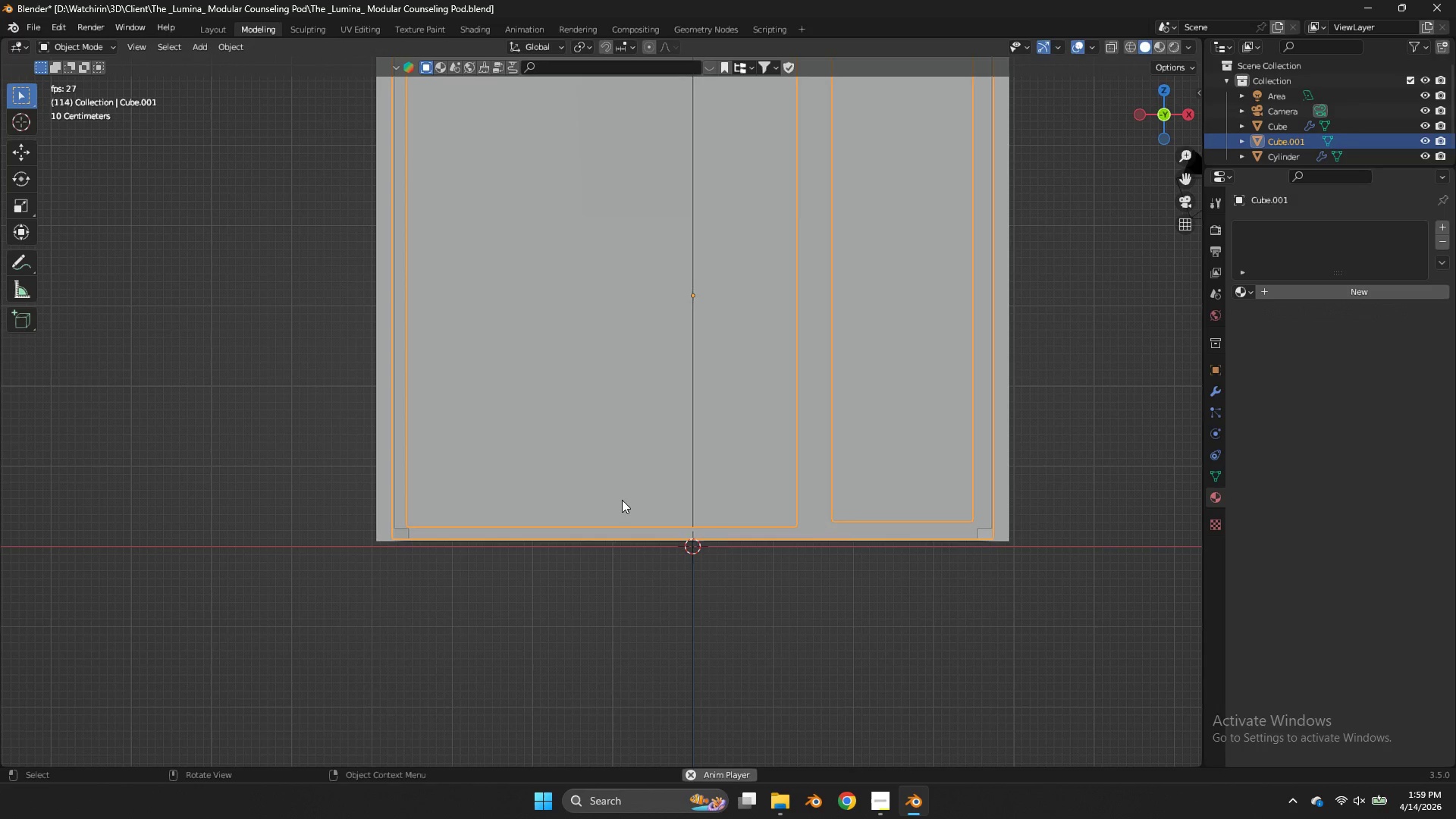 
scroll: coordinate [414, 491], scroll_direction: up, amount: 2.0
 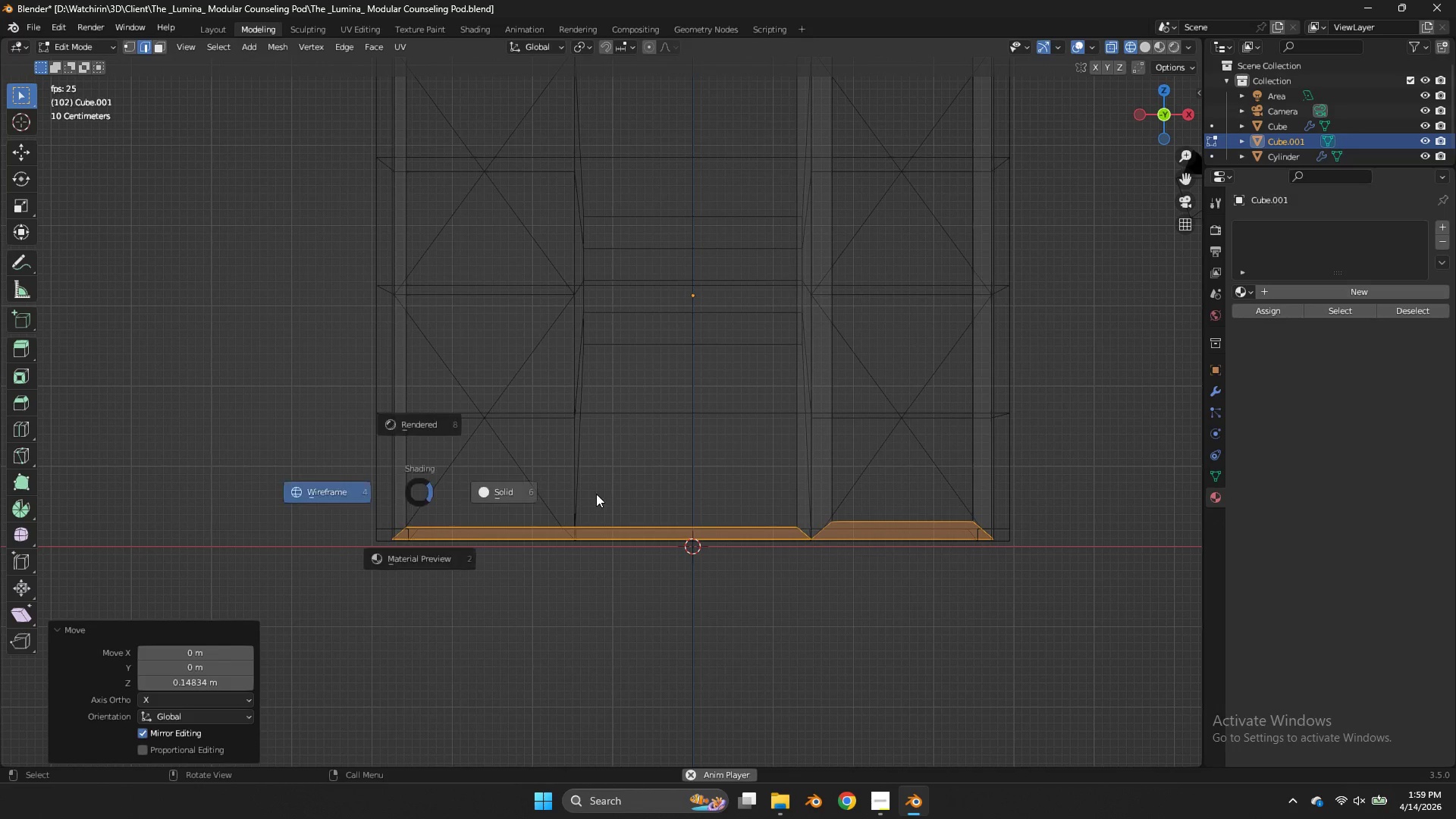 
key(Tab)
 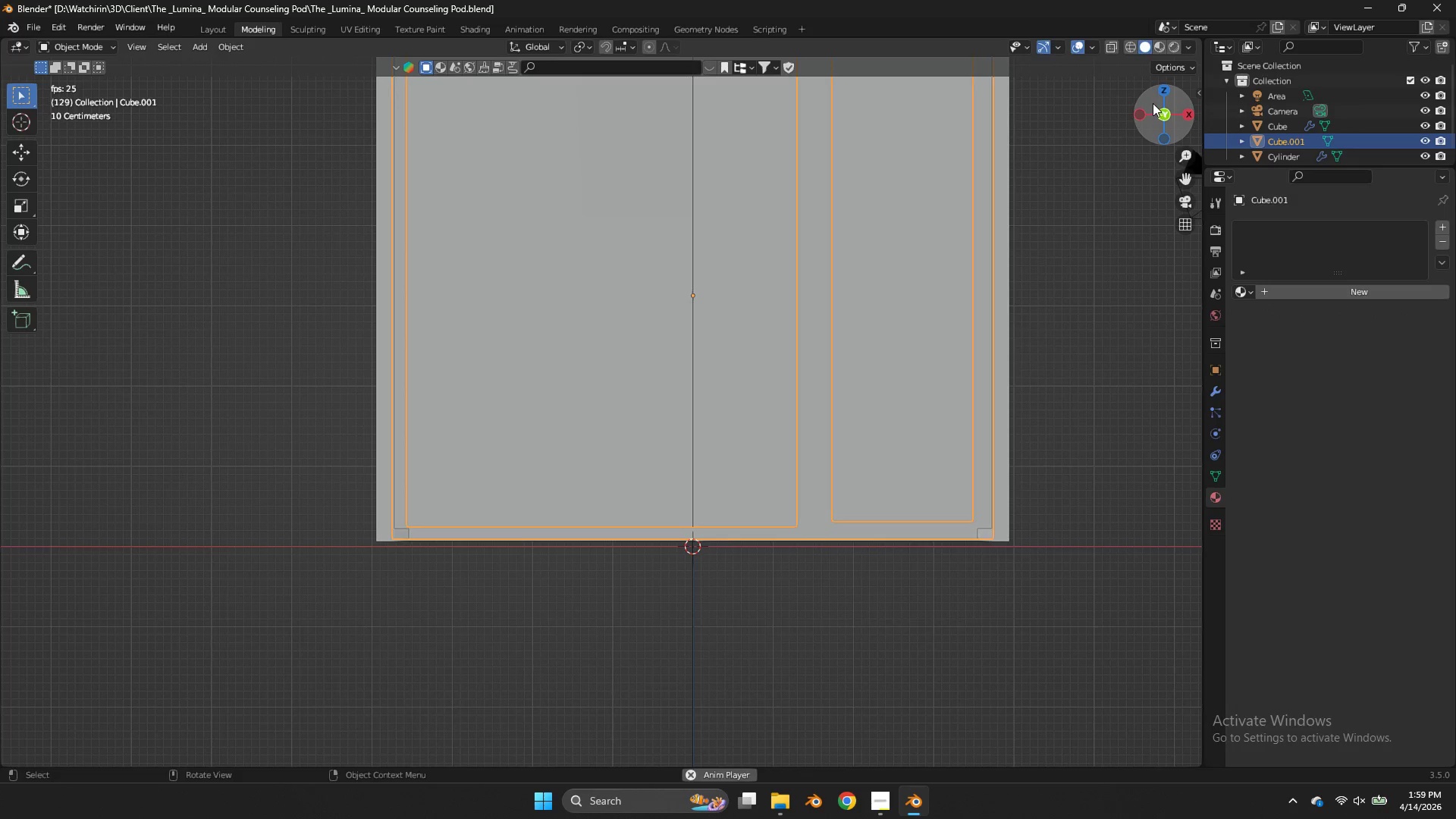 
left_click_drag(start_coordinate=[1154, 111], to_coordinate=[1156, 147])
 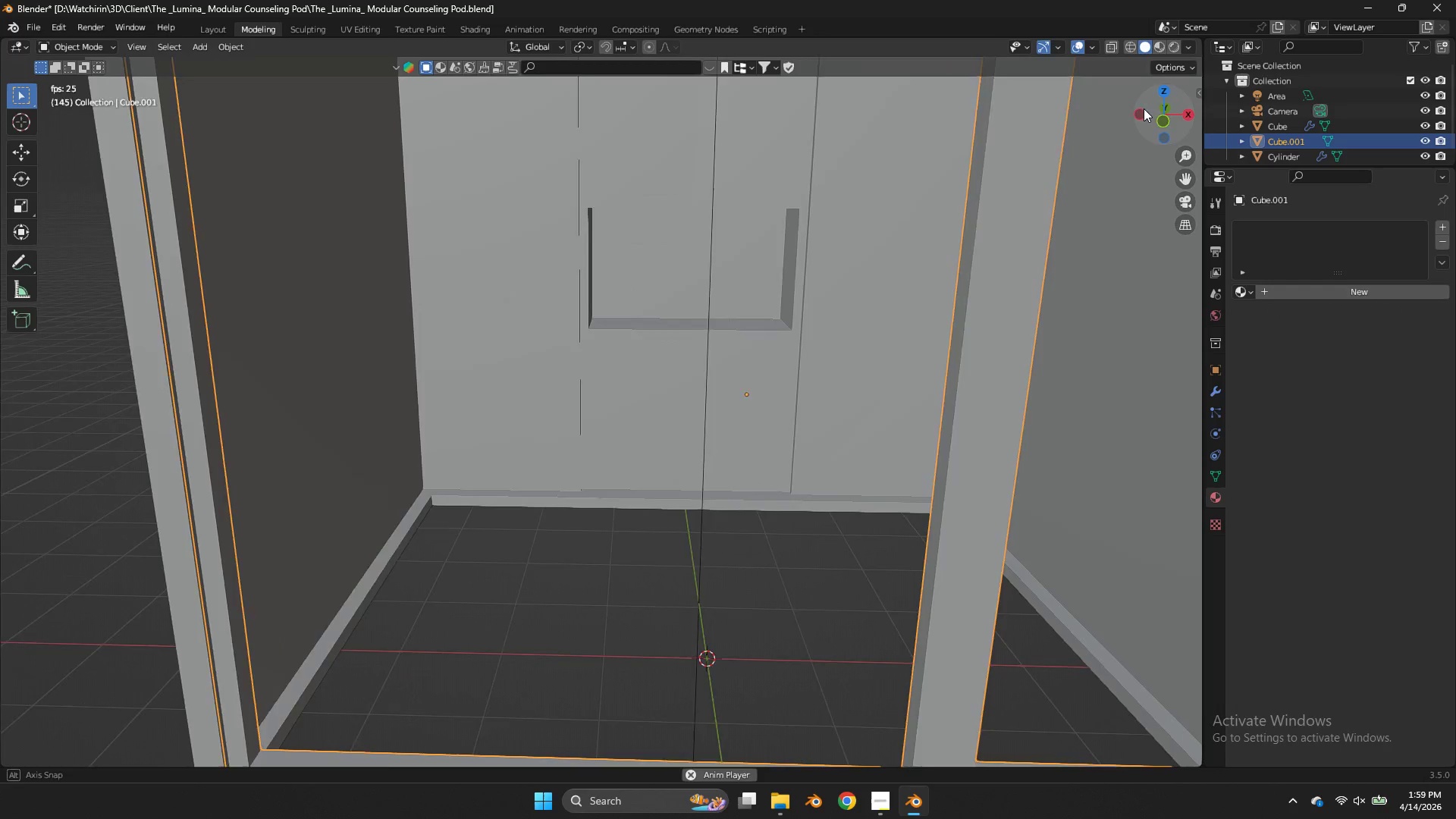 
left_click_drag(start_coordinate=[1154, 114], to_coordinate=[1144, 89])
 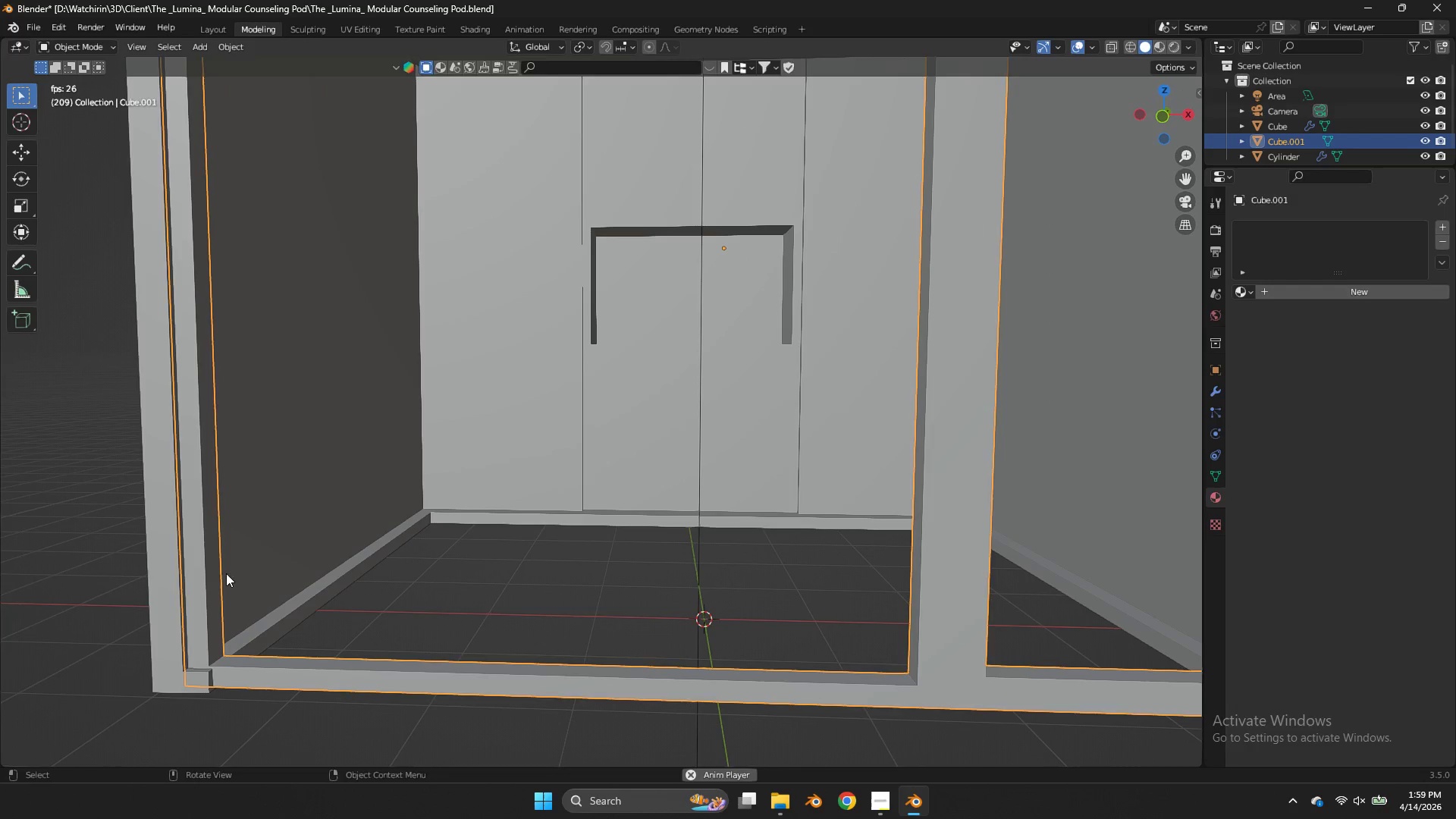 
key(Tab)
 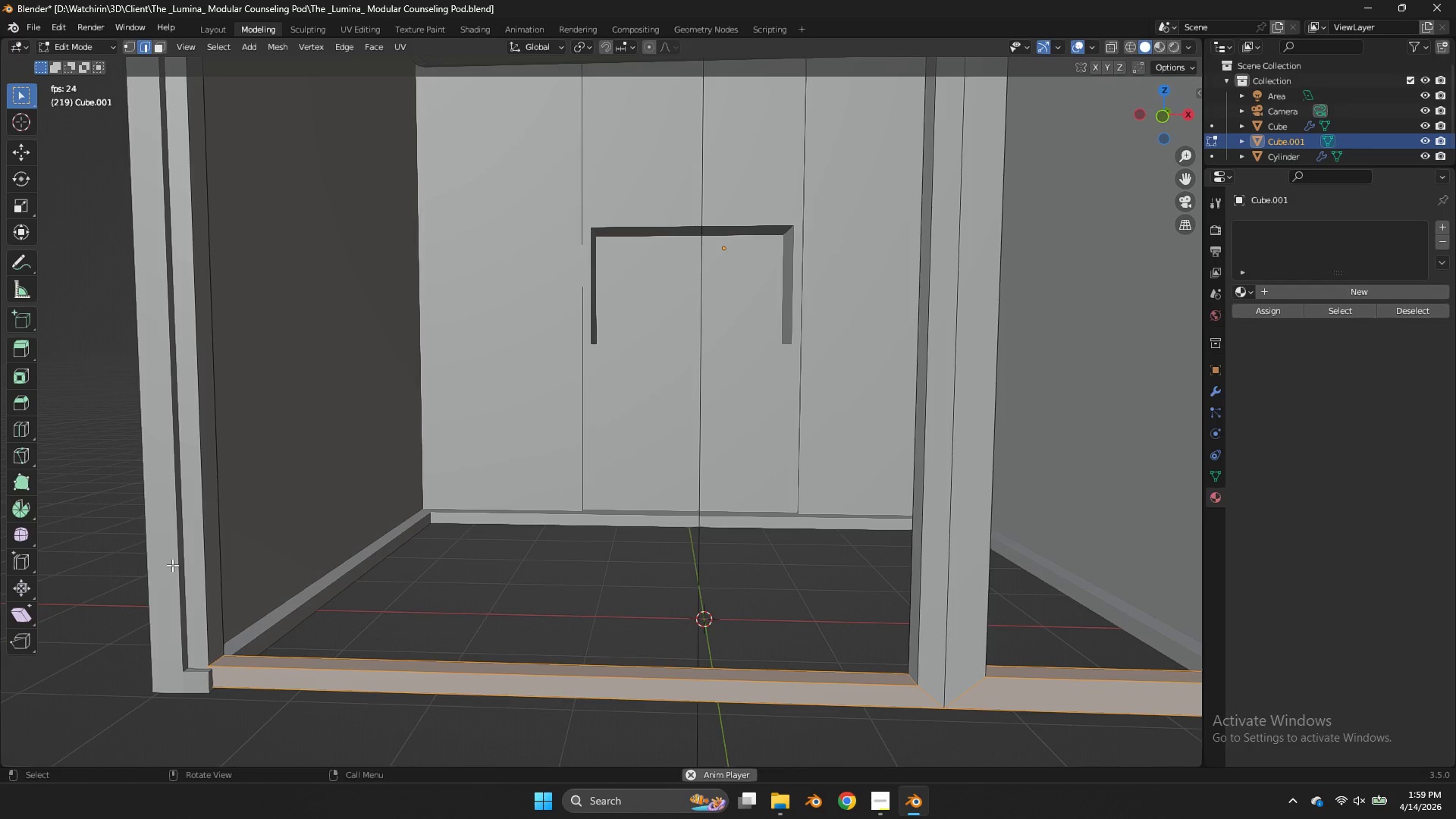 
left_click([172, 565])
 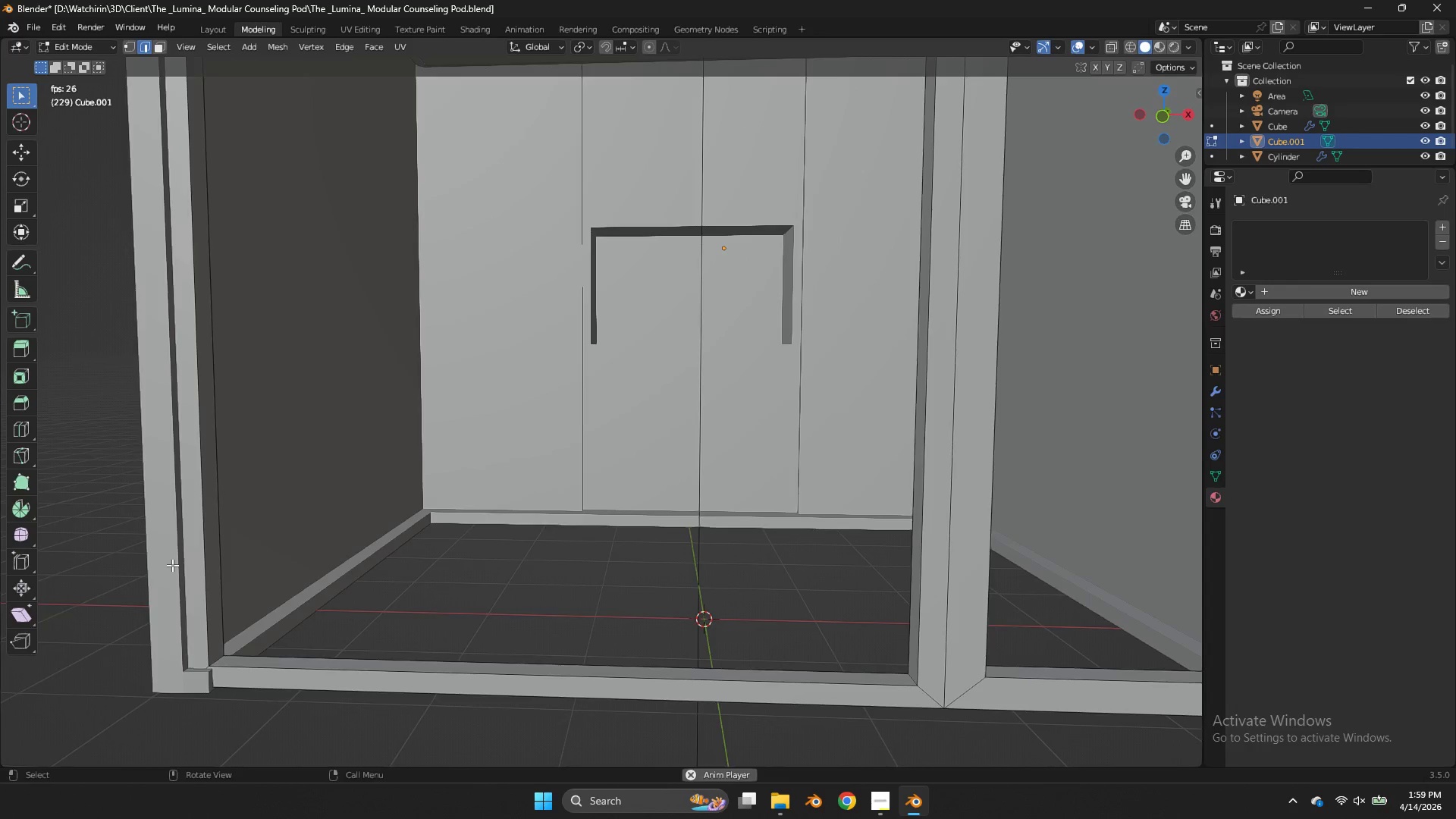 
key(Tab)
 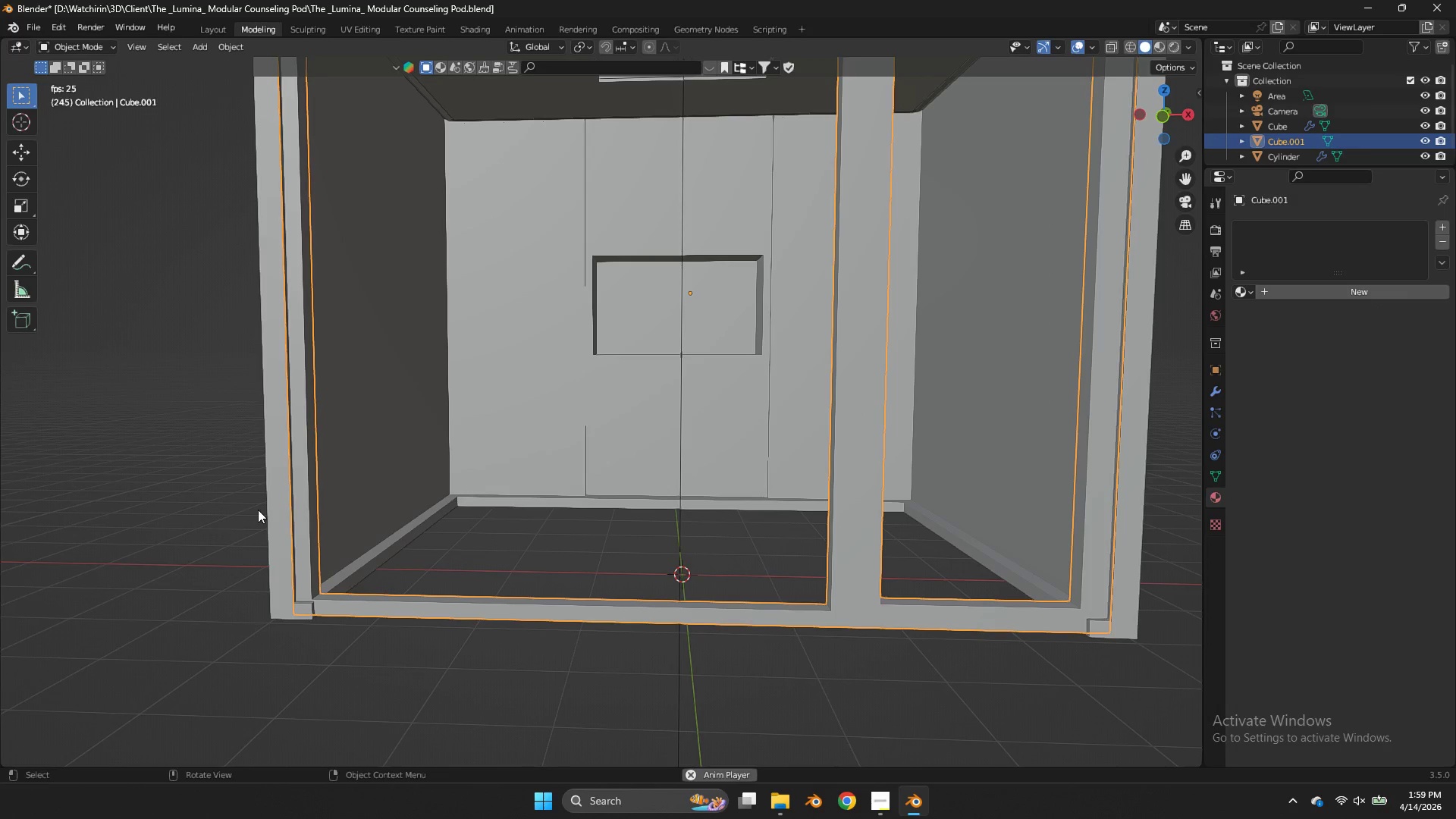 
scroll: coordinate [172, 565], scroll_direction: down, amount: 1.0
 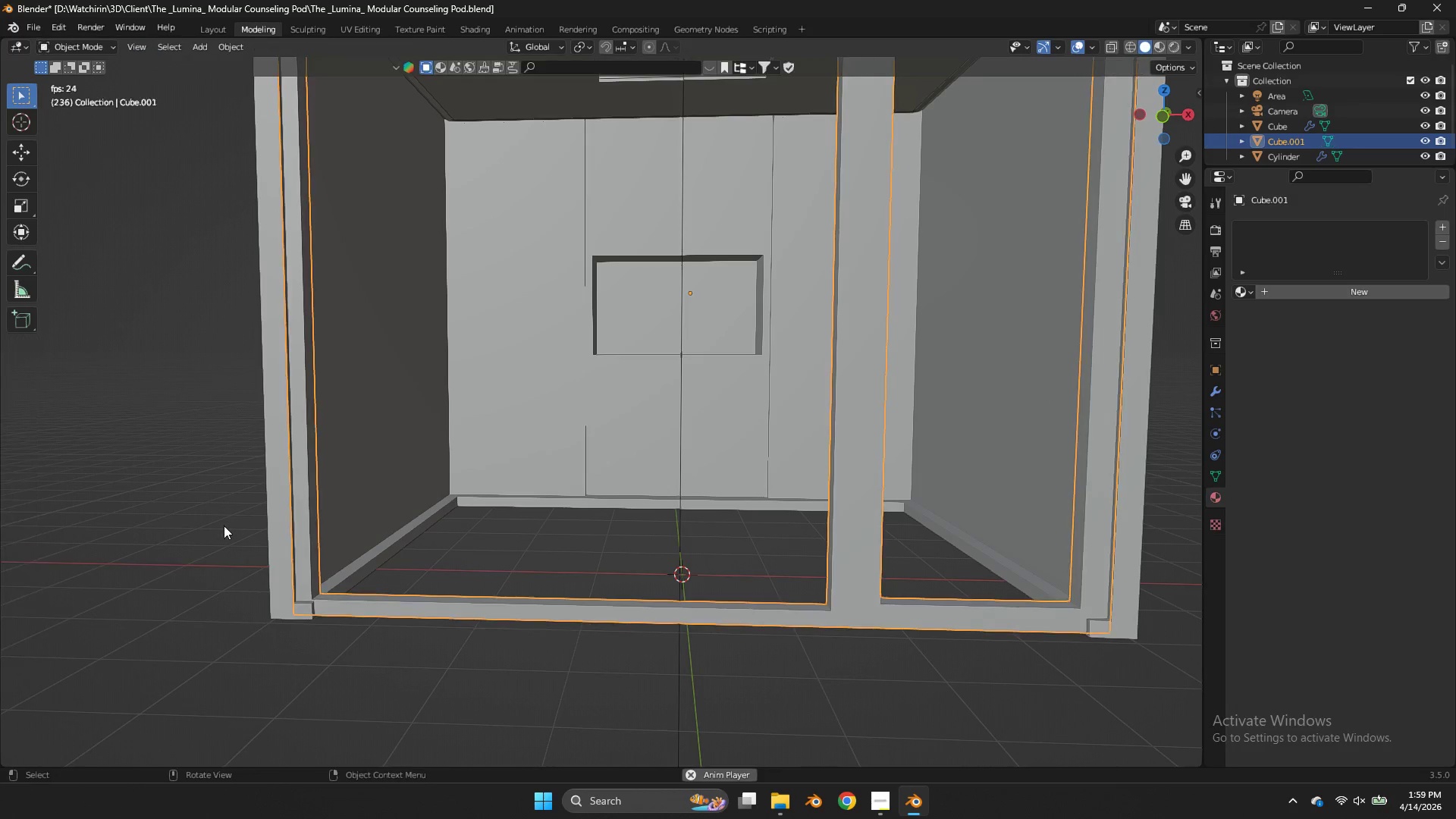 
left_click([258, 510])
 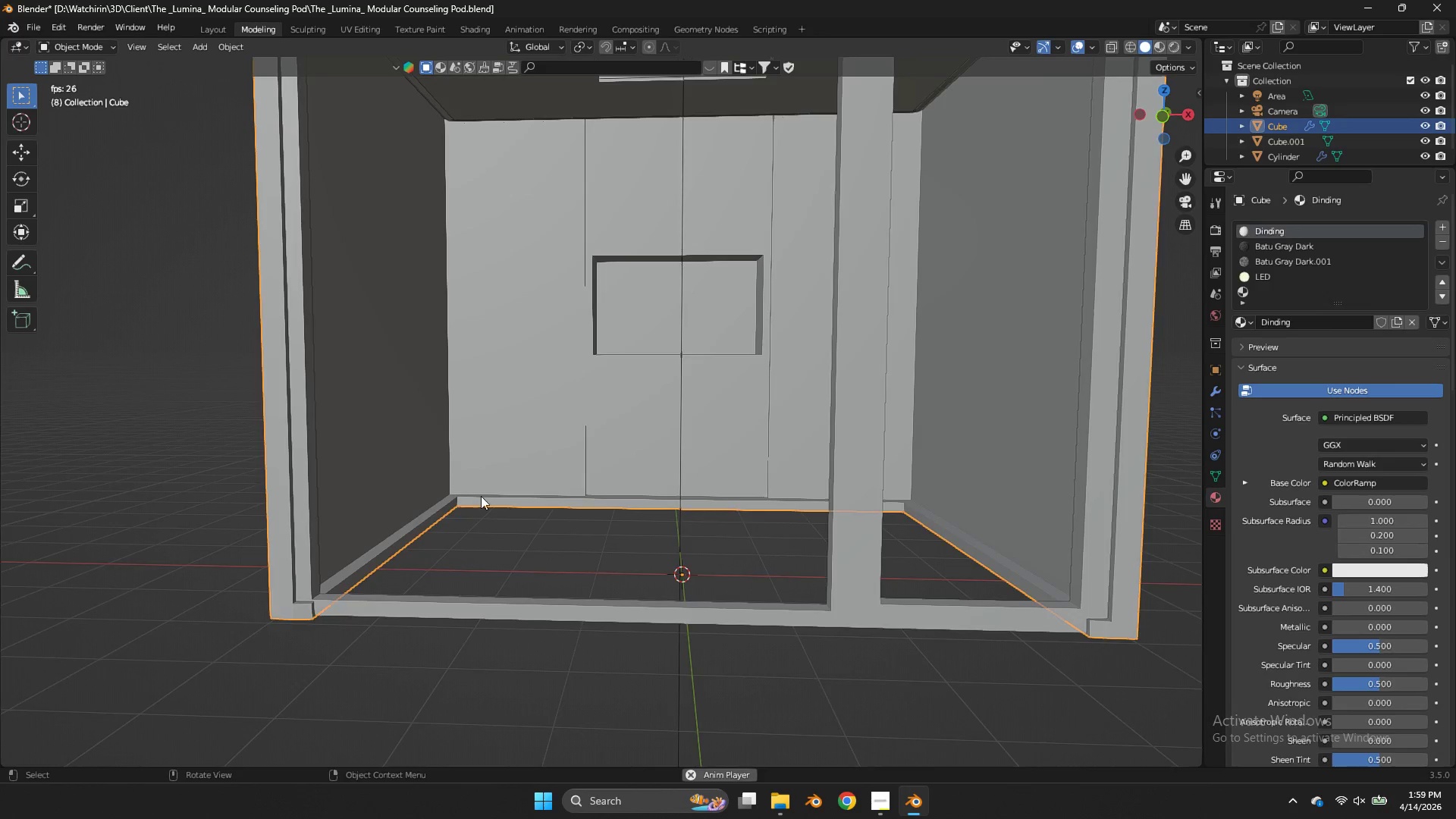 
key(Tab)
 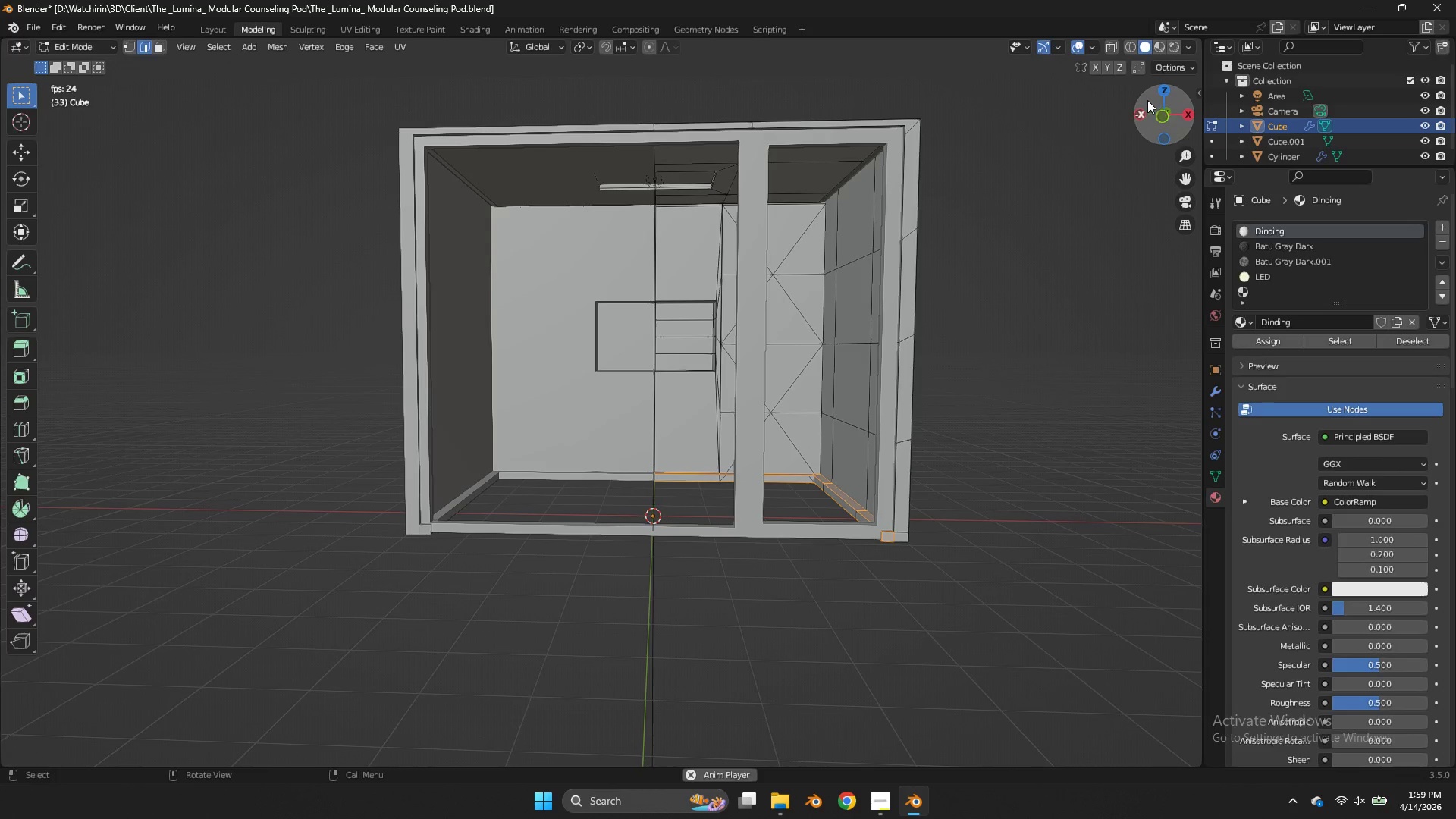 
scroll: coordinate [500, 500], scroll_direction: down, amount: 2.0
 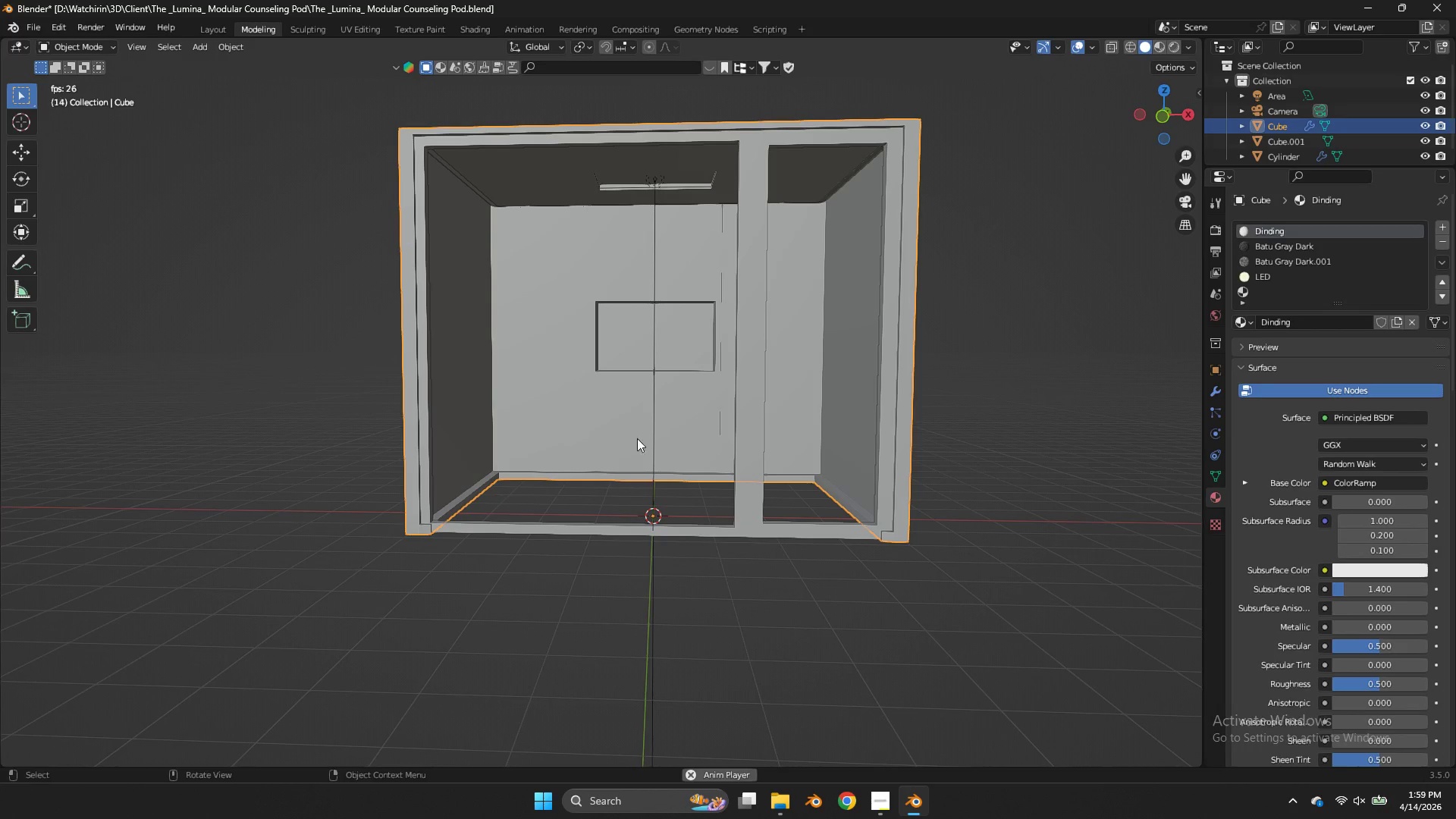 
left_click_drag(start_coordinate=[1145, 107], to_coordinate=[1144, 150])
 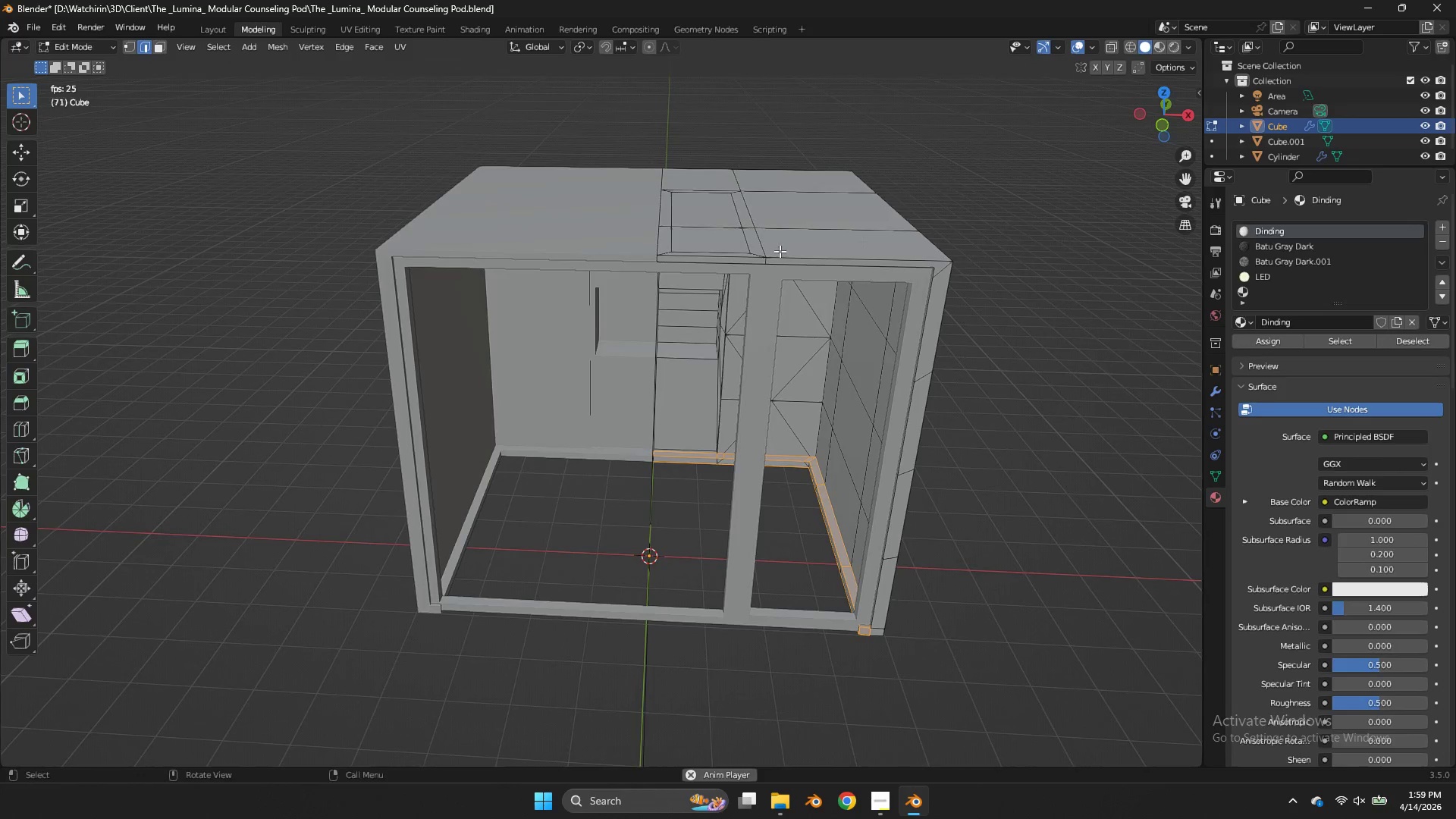 
hold_key(key=AltLeft, duration=1.86)
left_click([764, 260])
 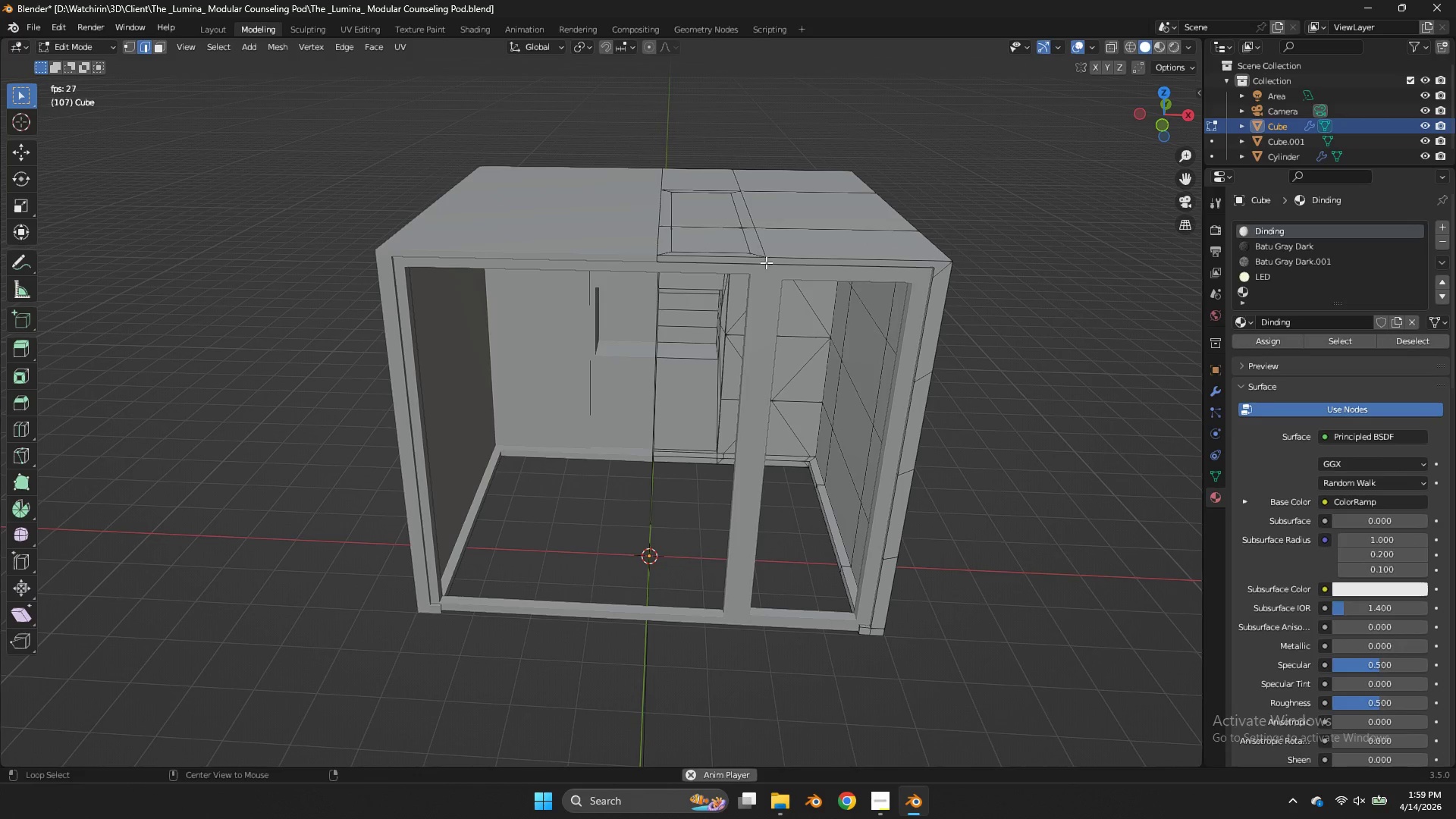 
double_click([767, 263])
 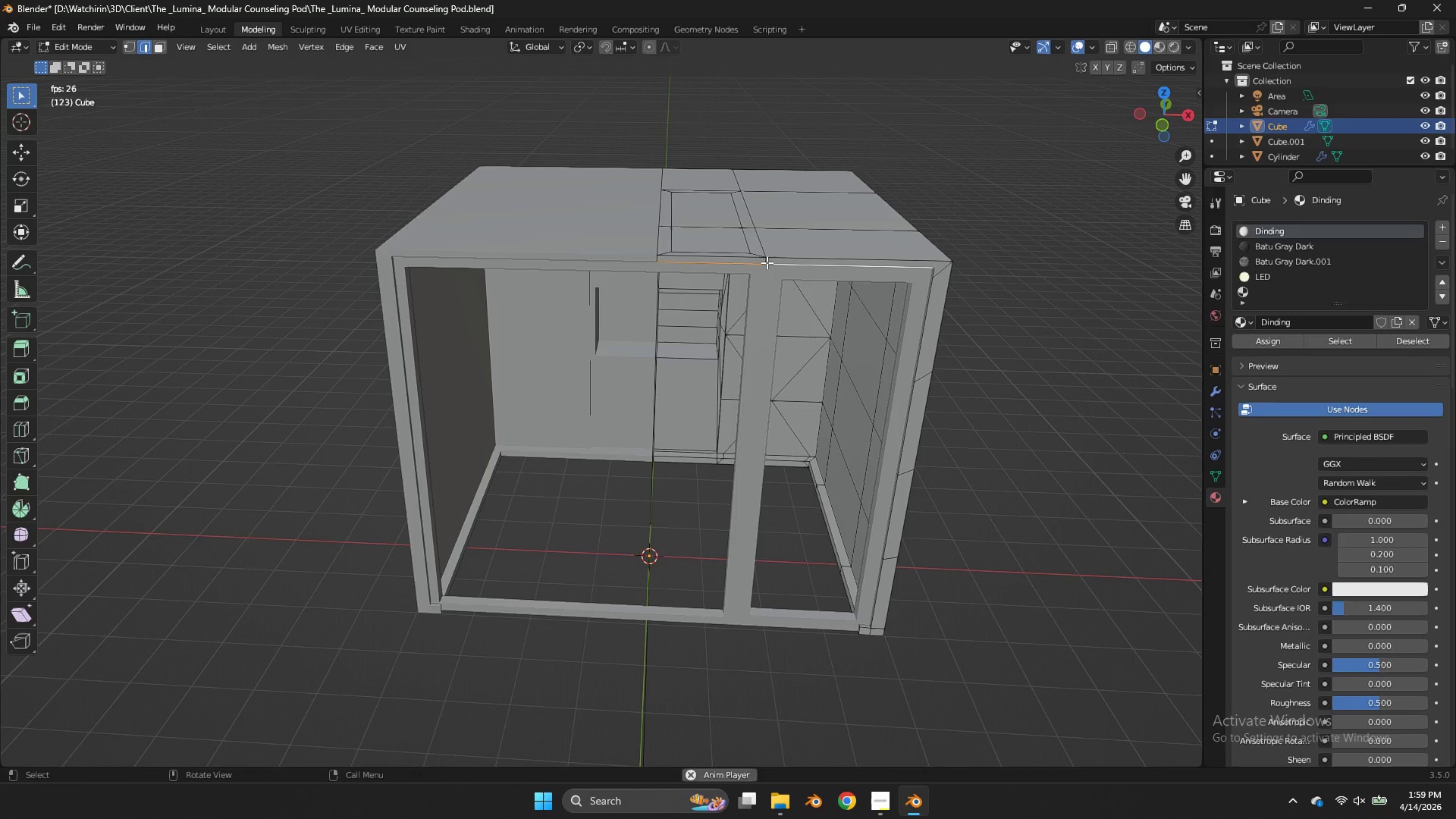 
key(Alt+AltLeft)
 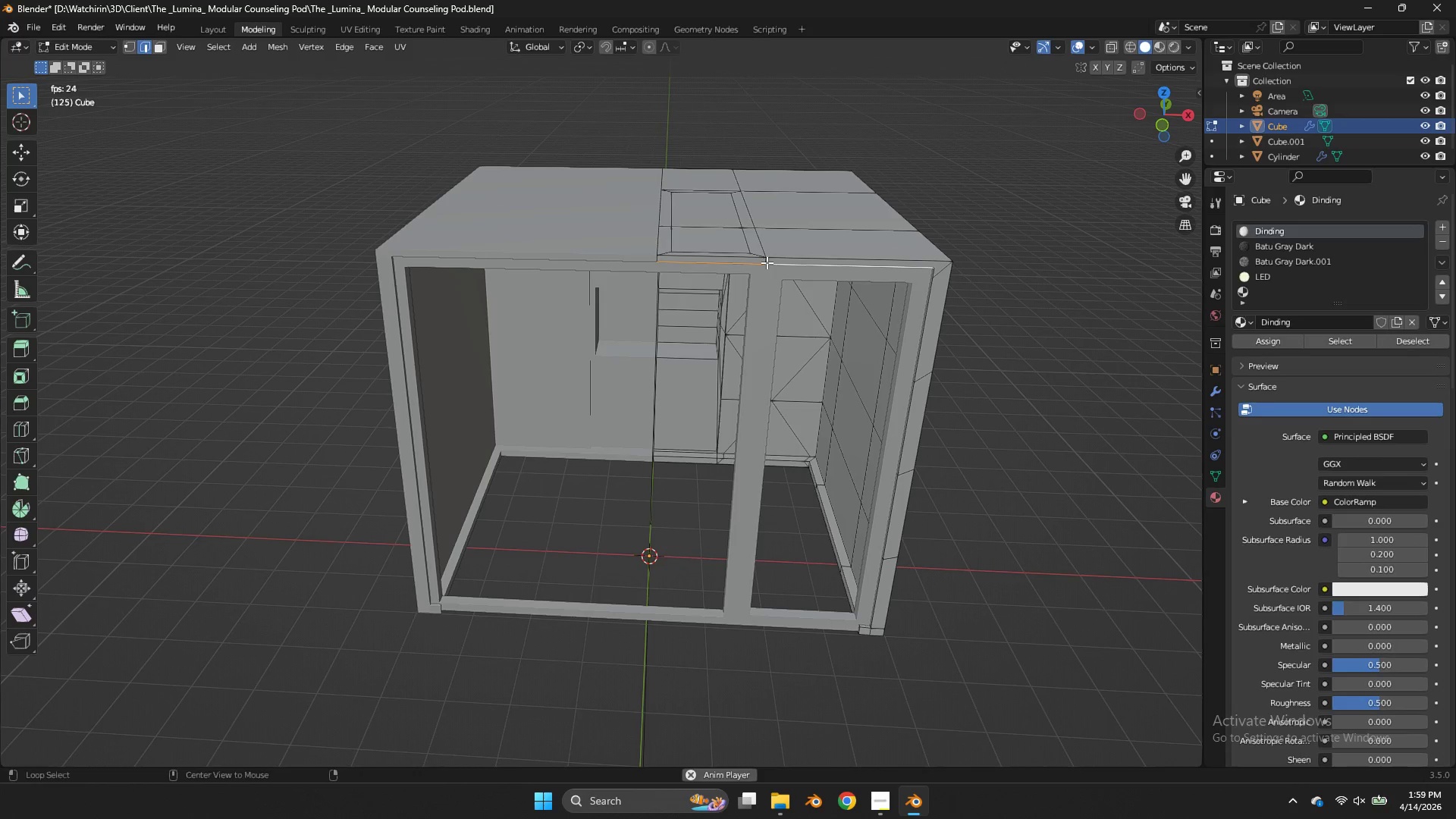 
left_click([767, 262])
 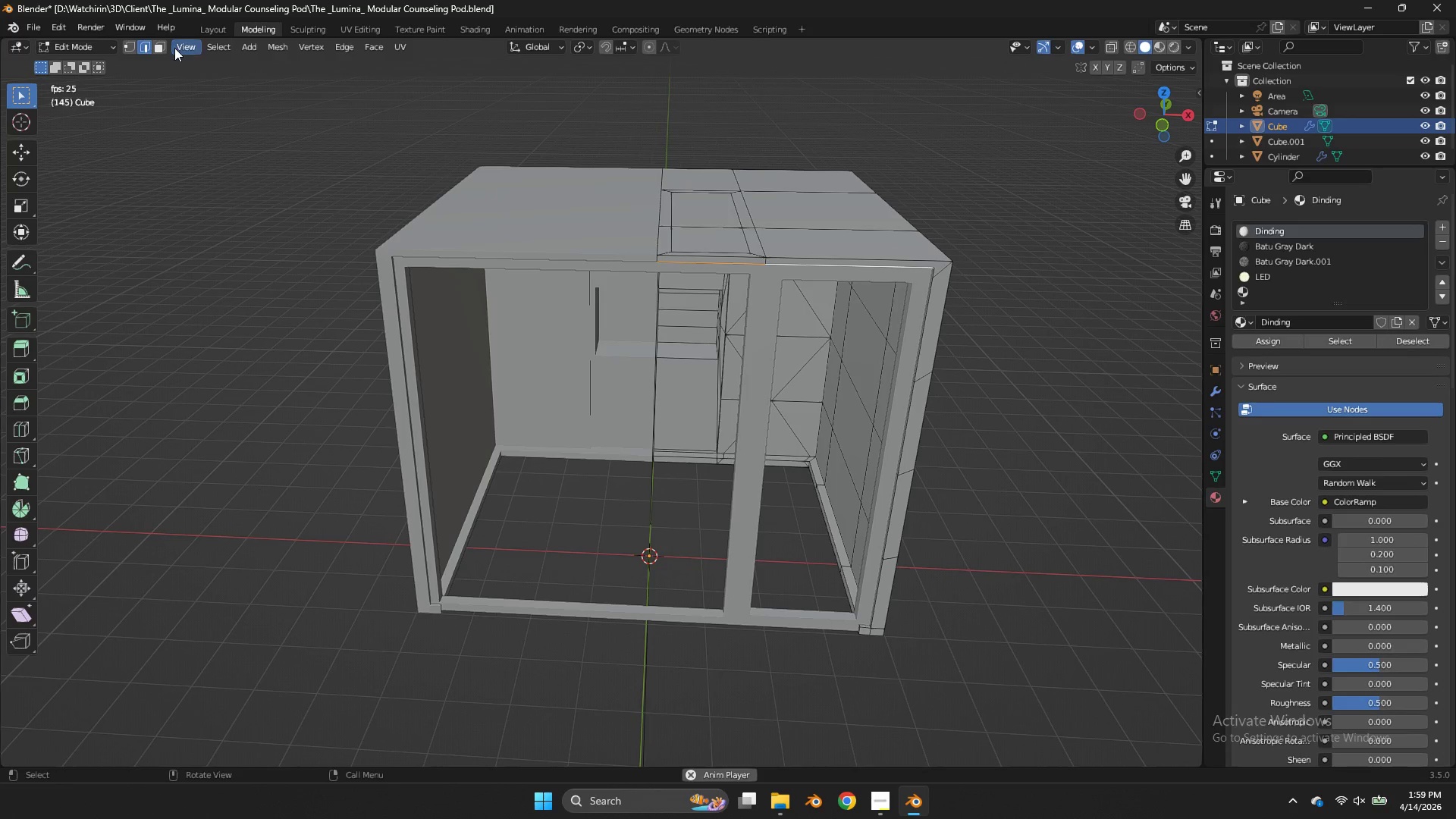 
left_click([161, 39])
 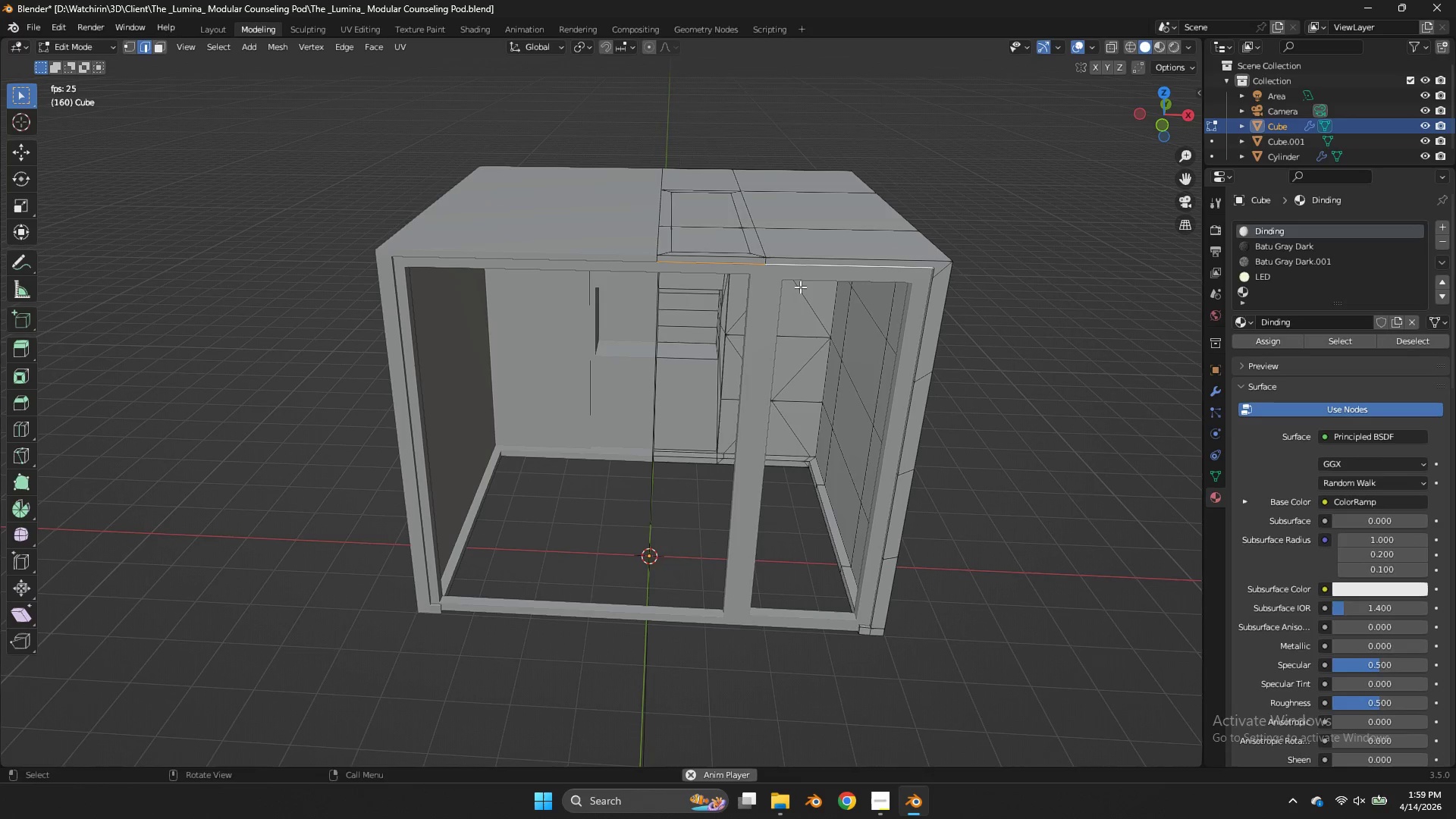 
hold_key(key=AltLeft, duration=1.34)
double_click([767, 259])
 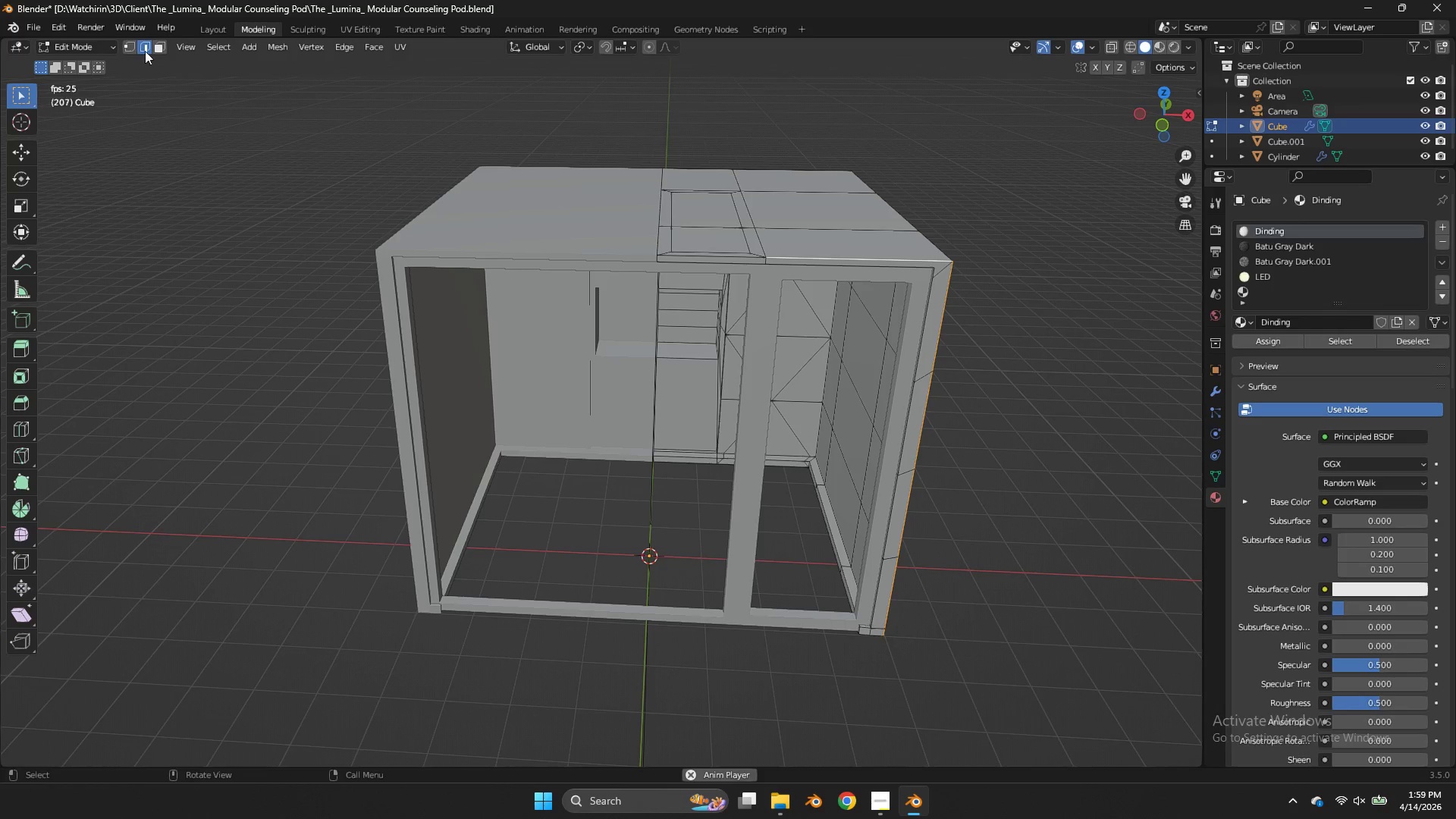 
left_click([158, 46])
 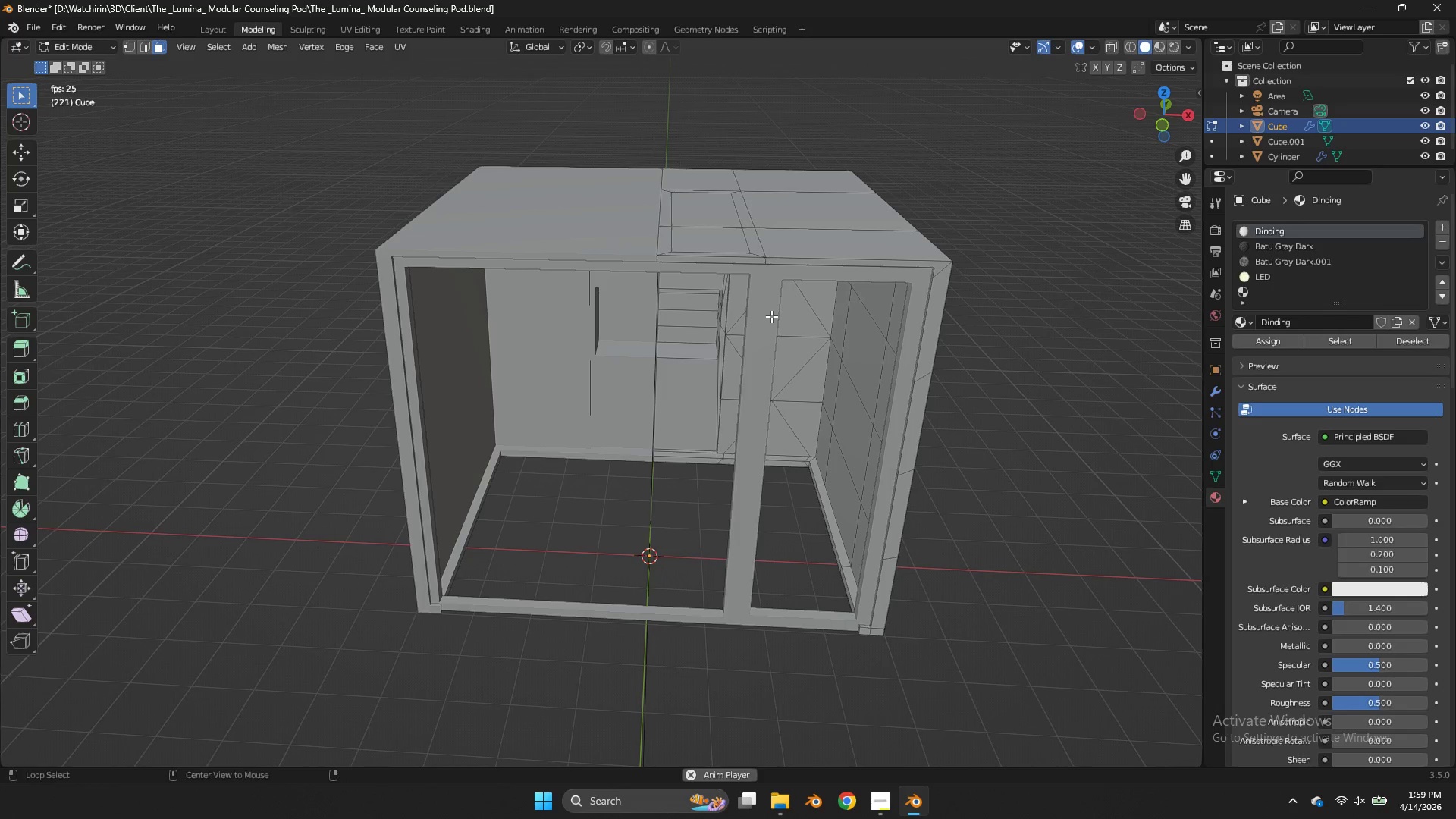 
hold_key(key=AltLeft, duration=2.27)
left_click([765, 259])
 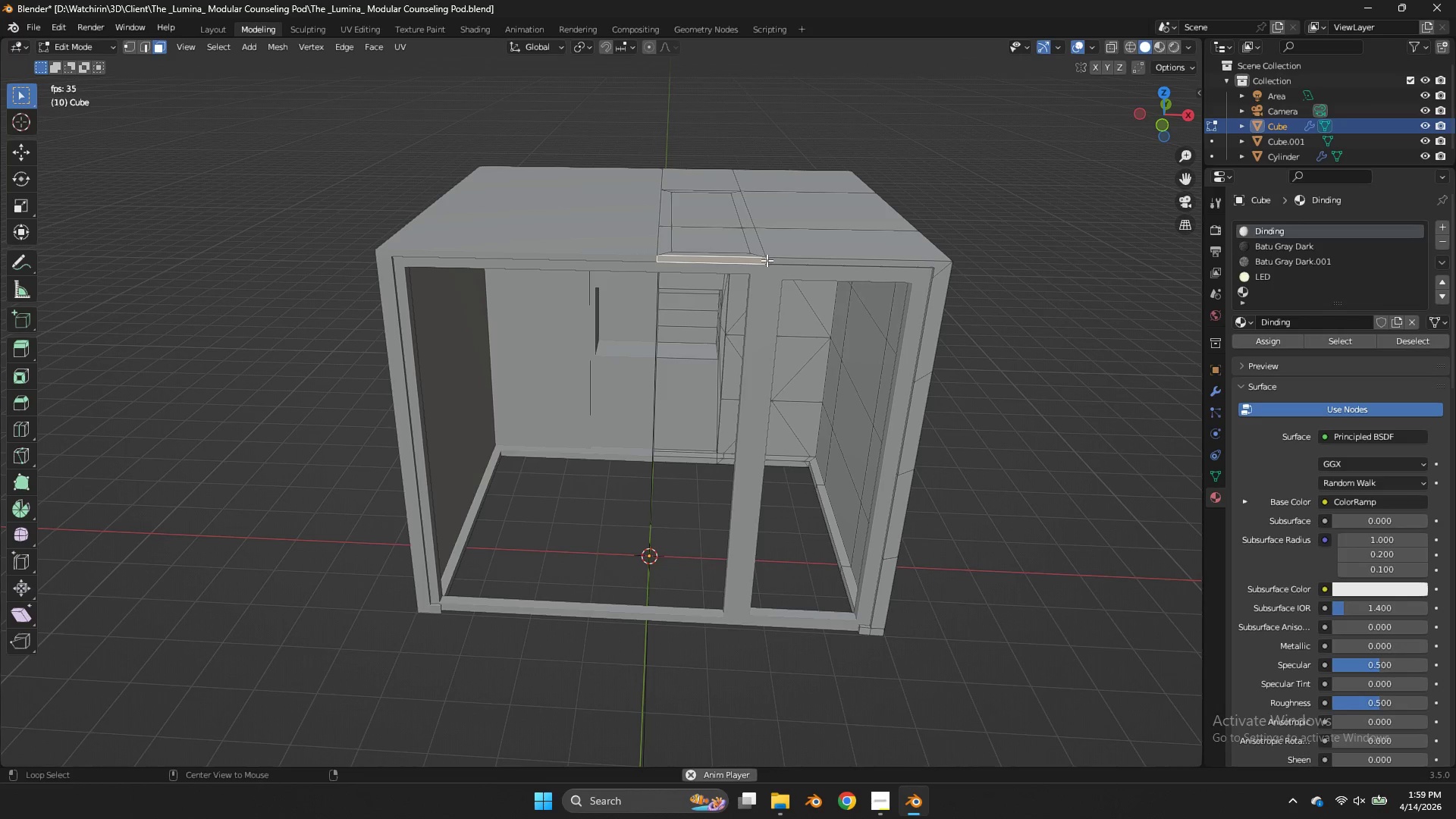 
double_click([767, 260])
 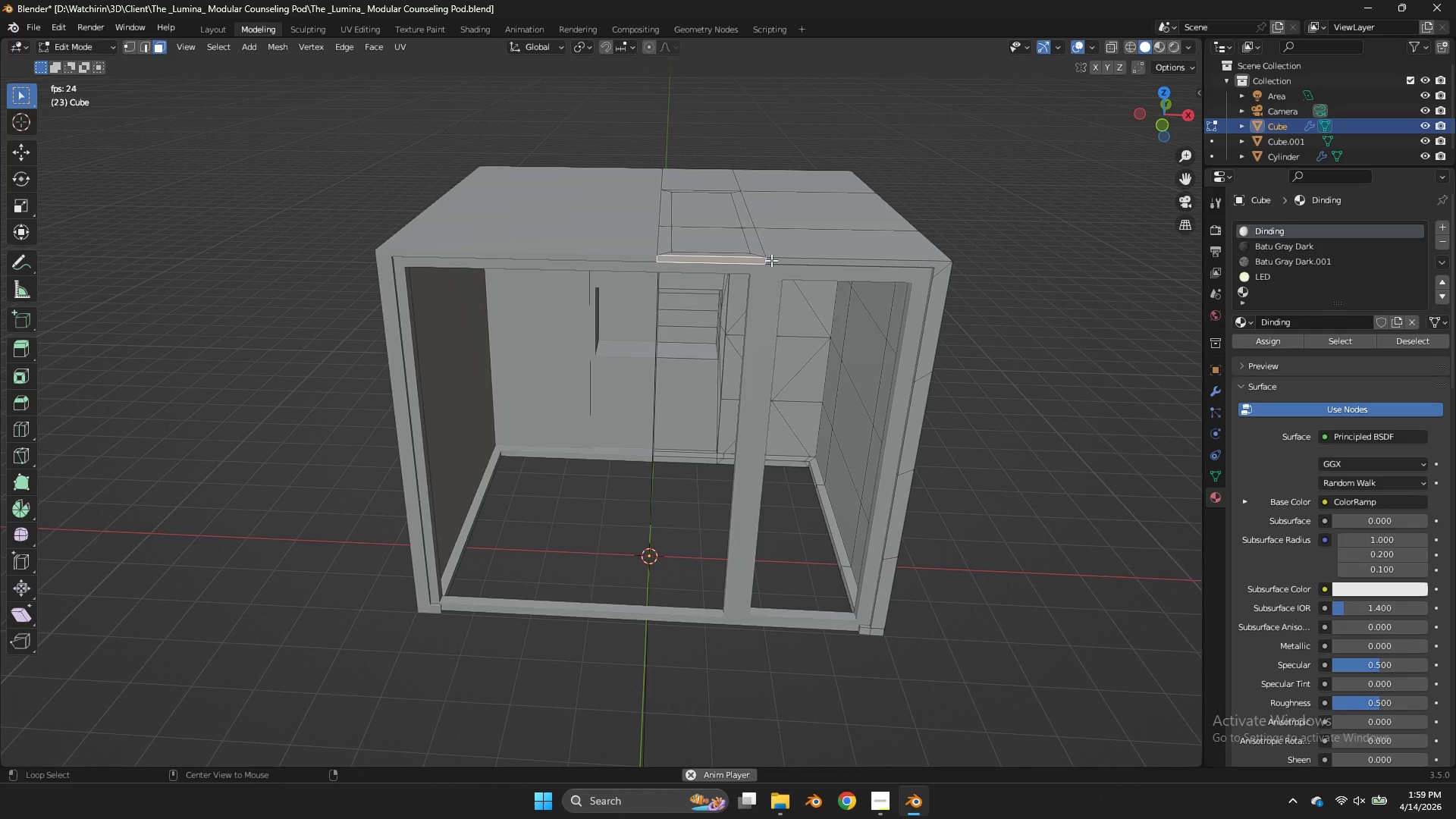 
hold_key(key=ShiftLeft, duration=1.36)
left_click([776, 259])
 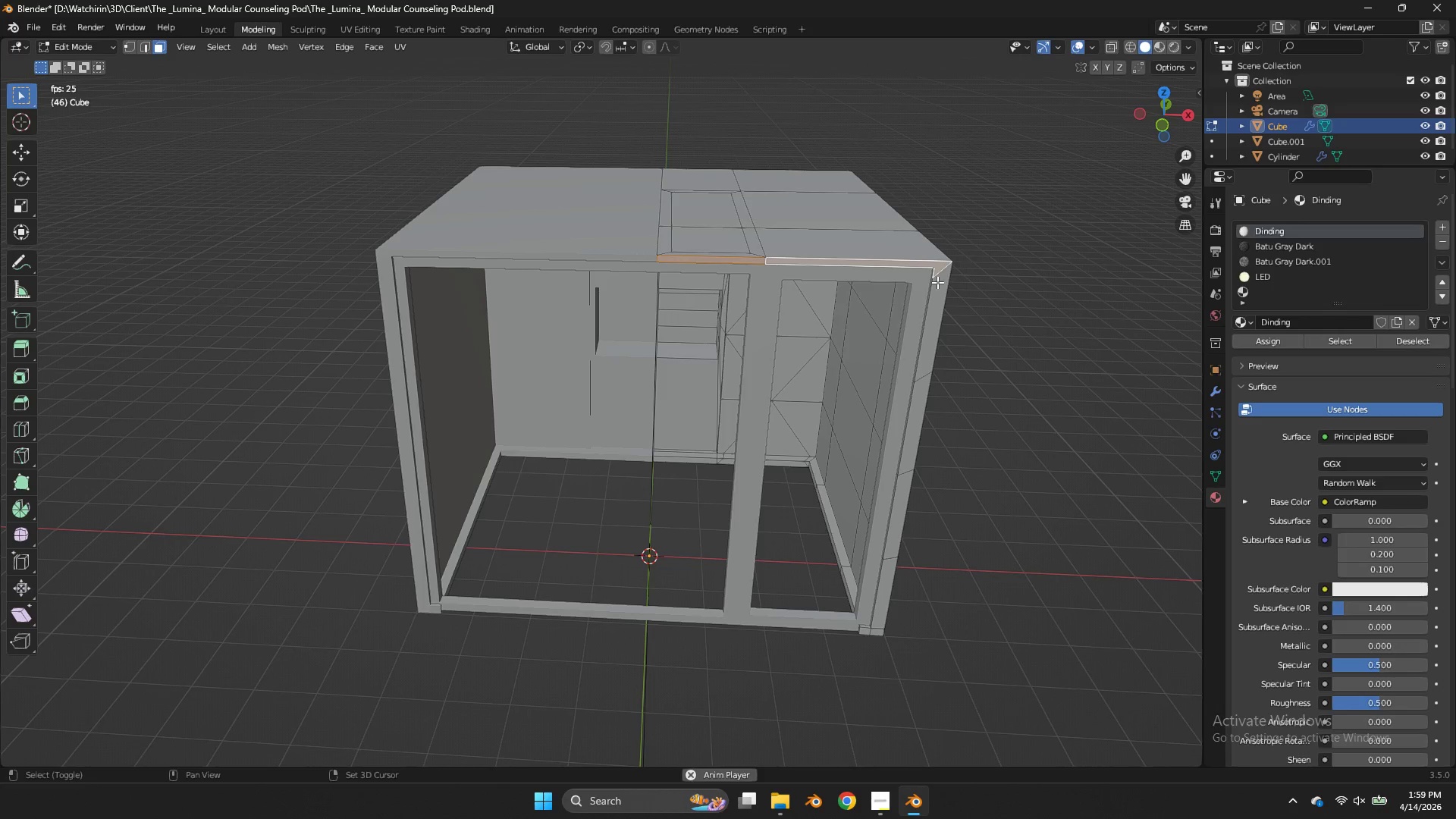 
left_click([937, 283])
 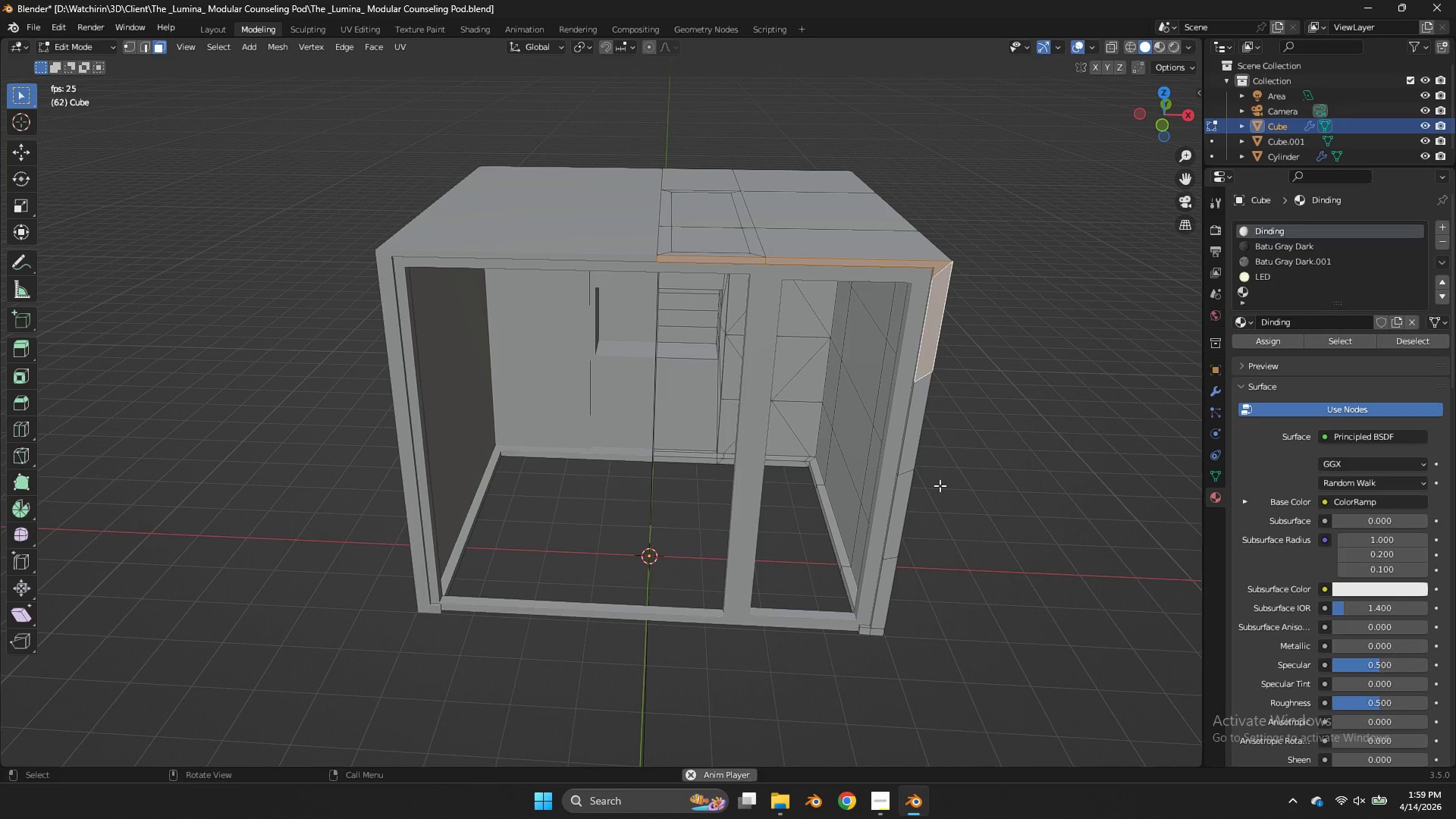 
hold_key(key=ControlLeft, duration=1.19)
left_click([890, 579])
 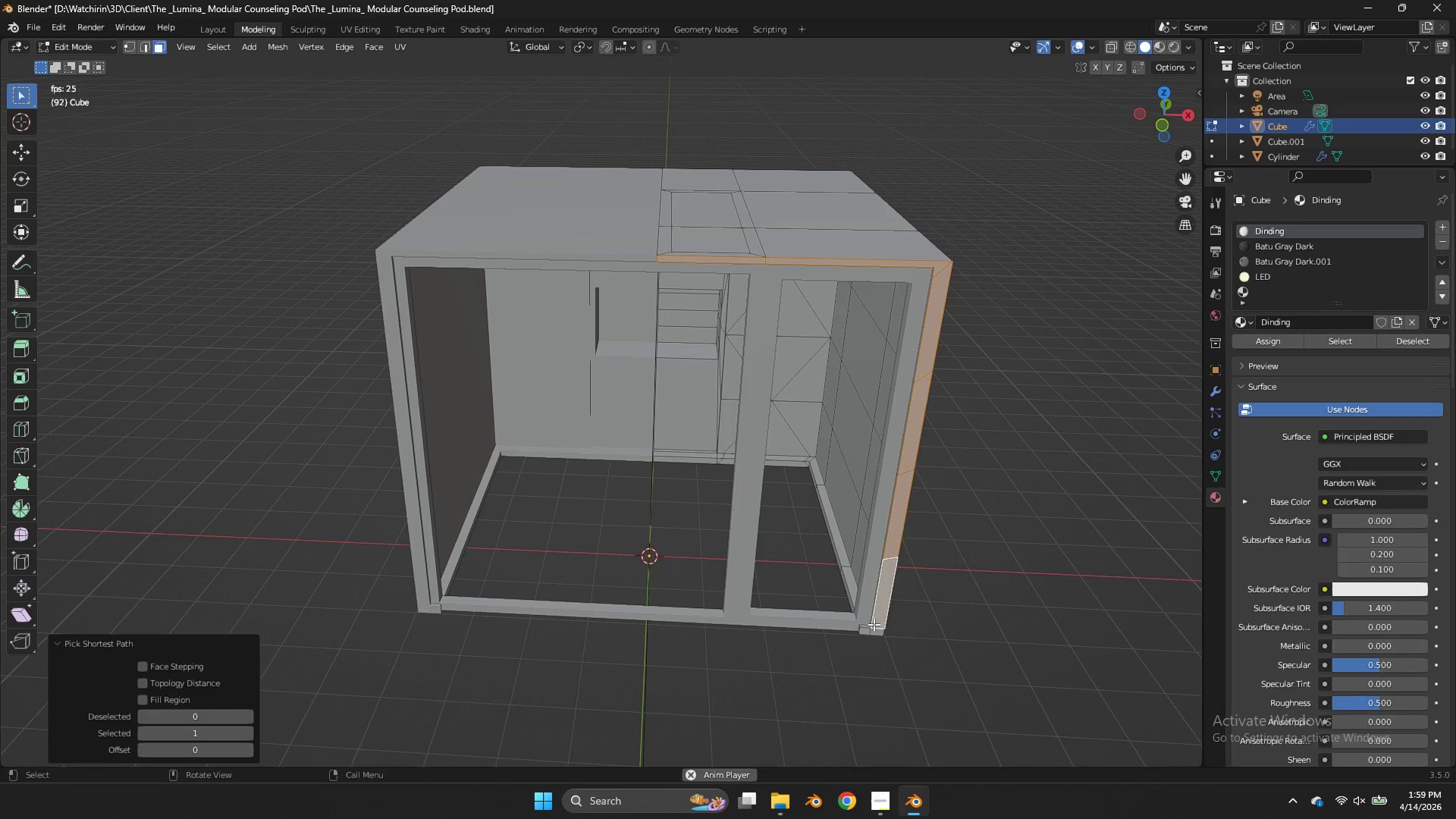 
hold_key(key=ShiftLeft, duration=0.66)
left_click([877, 629])
 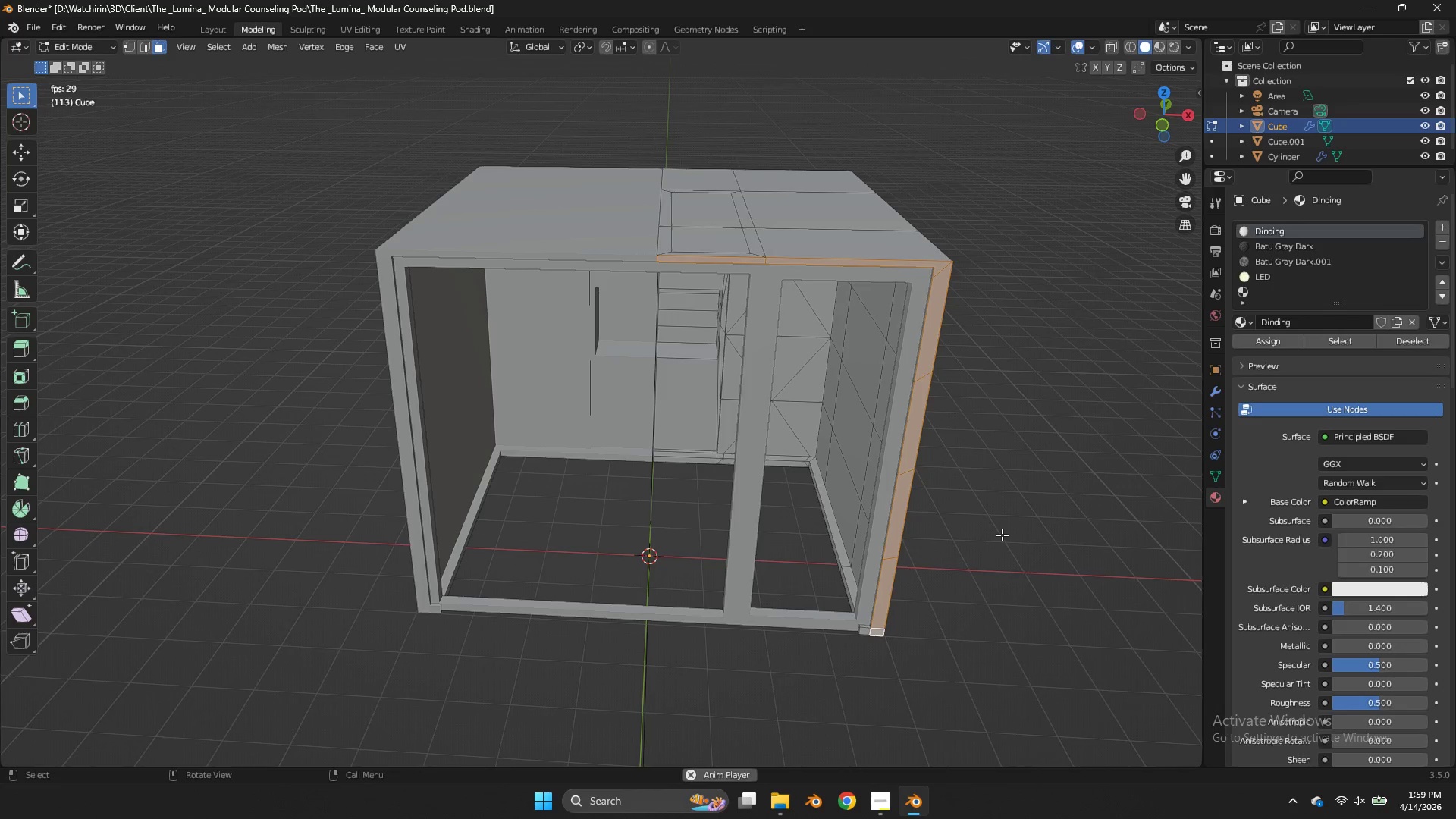 
key(E)
 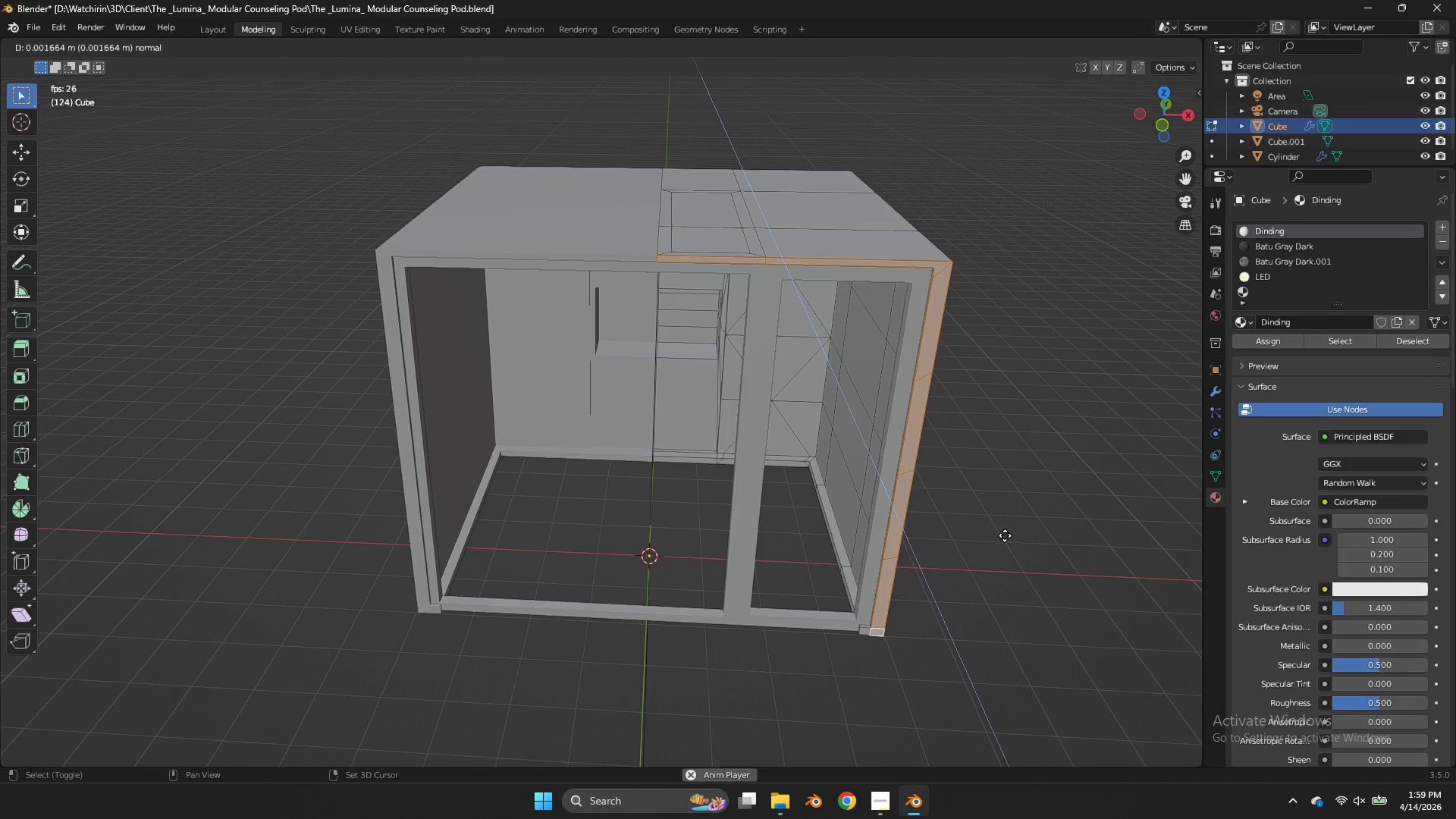 
hold_key(key=ShiftLeft, duration=1.52)
left_click([1009, 623])
 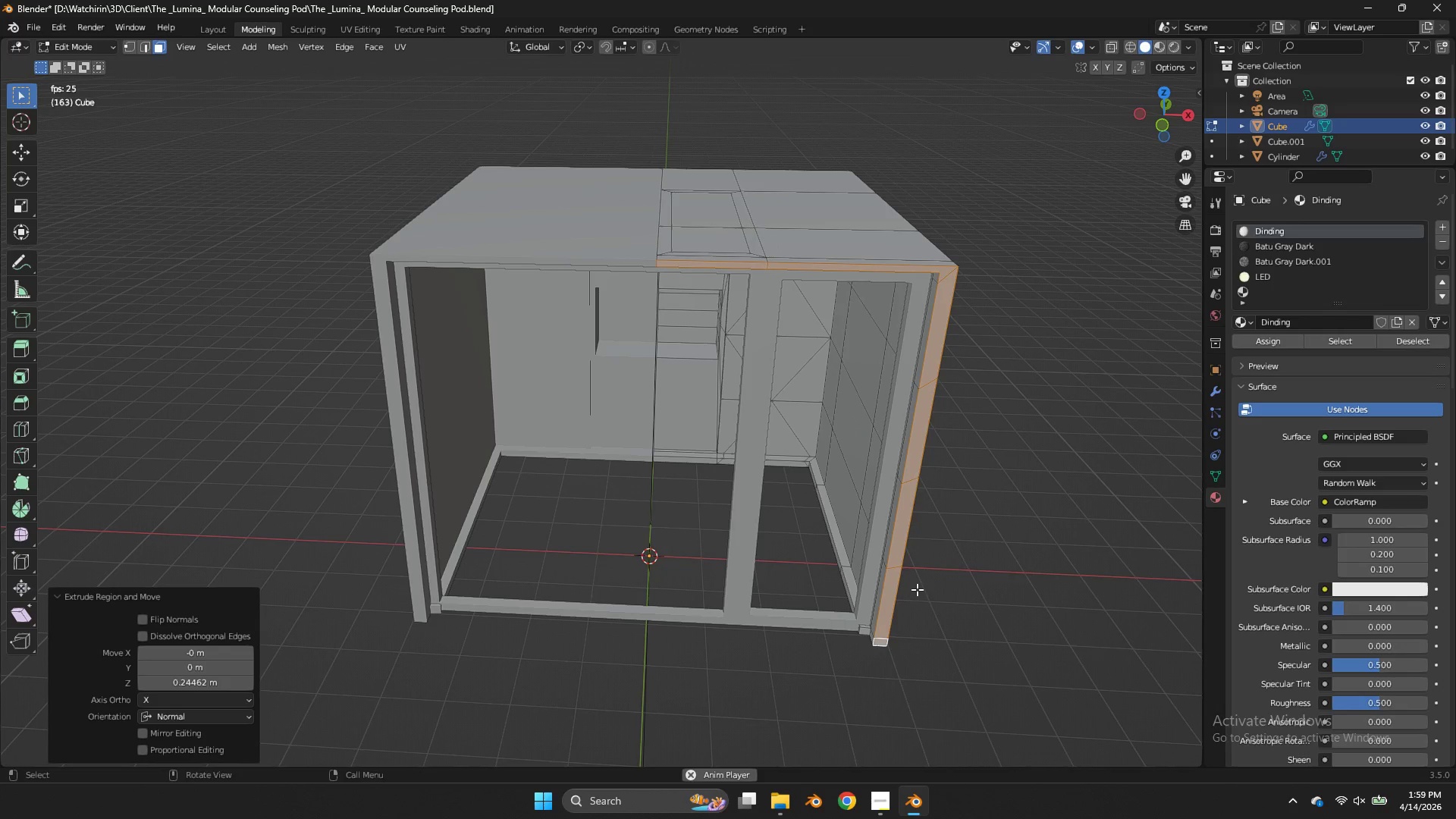 
key(Tab)
 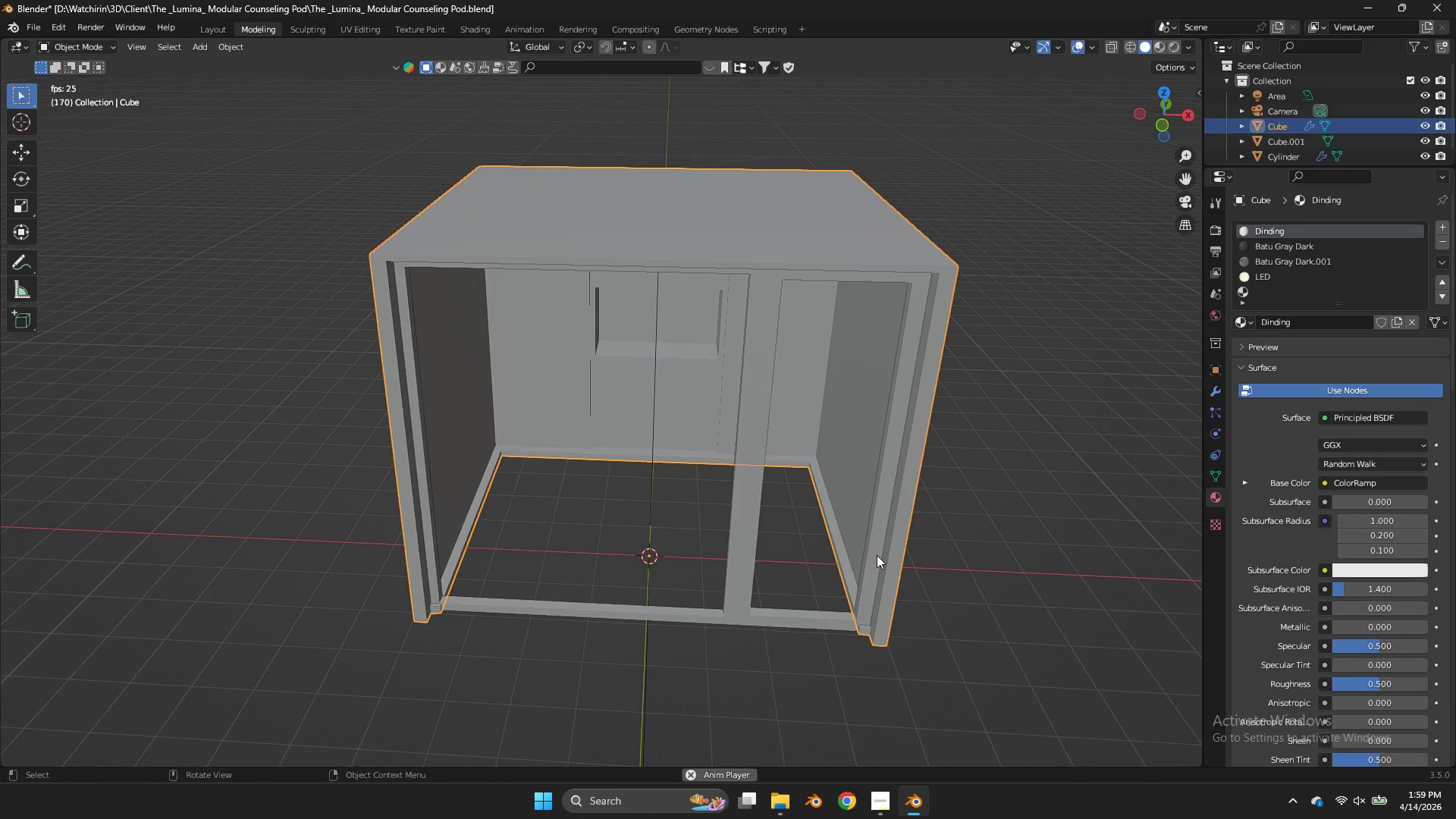 
left_click([876, 554])
 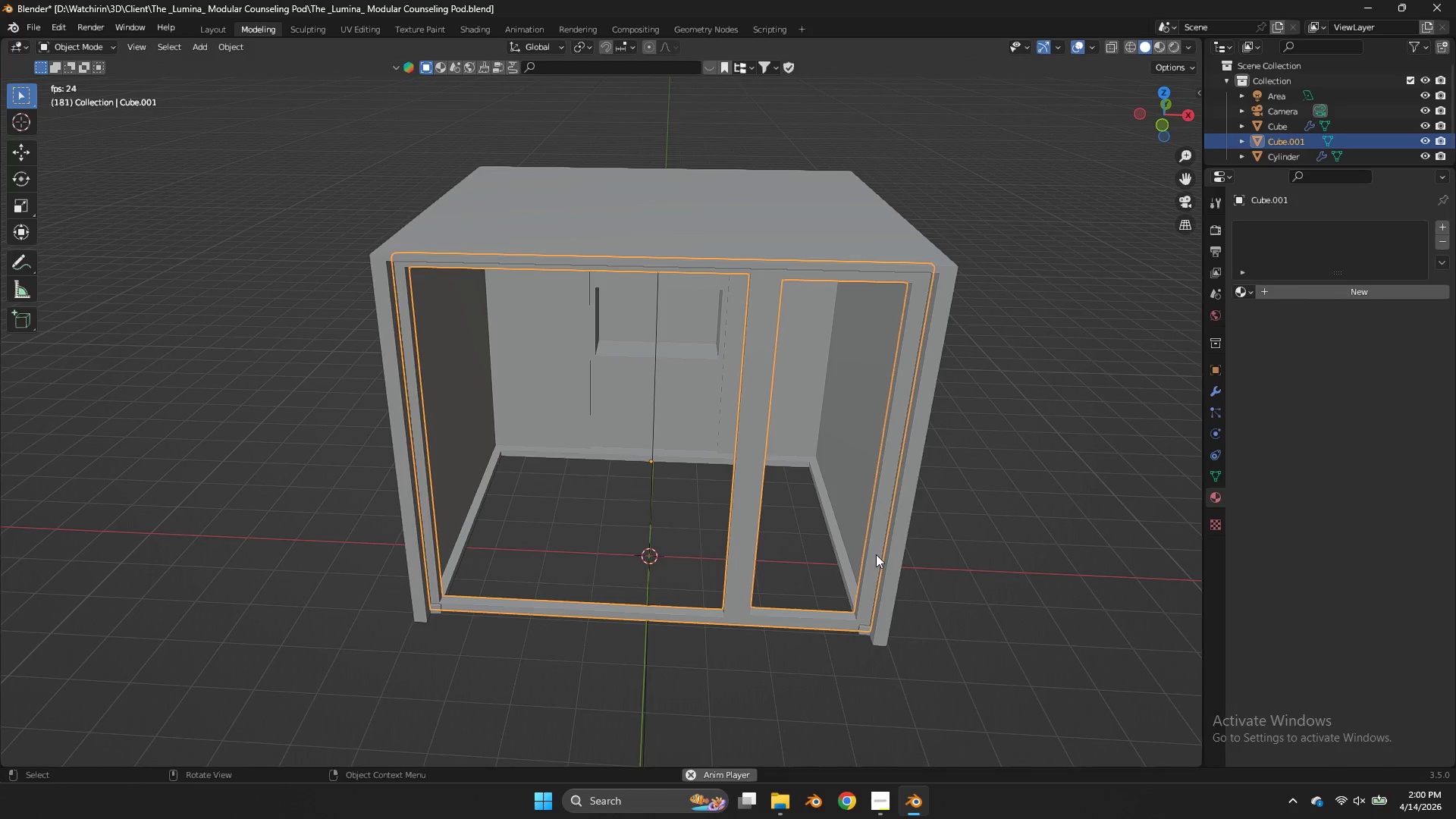 
key(Tab)
key(Tab)
type(gy)
 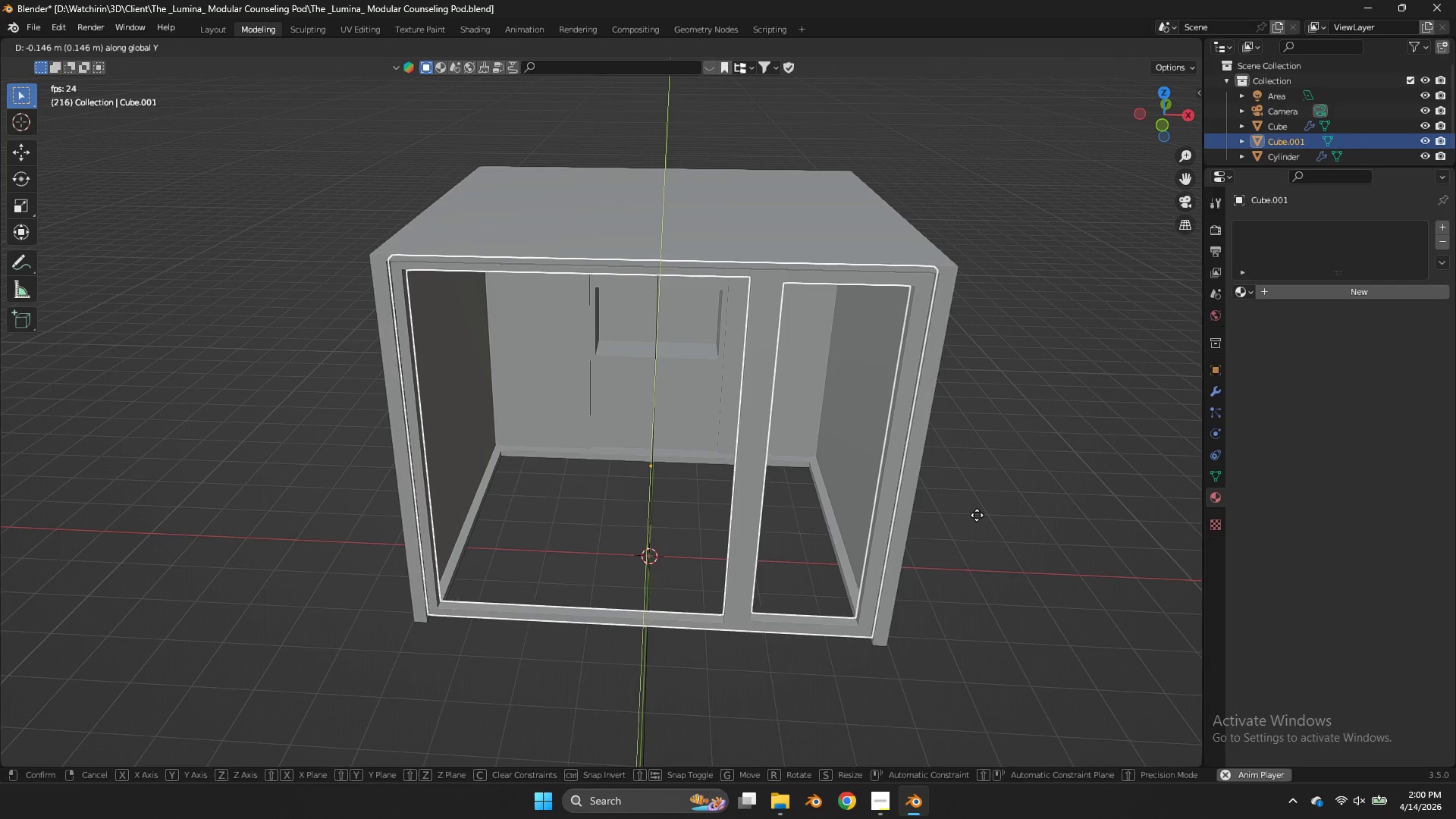 
hold_key(key=ShiftLeft, duration=0.83)
left_click([977, 527])
 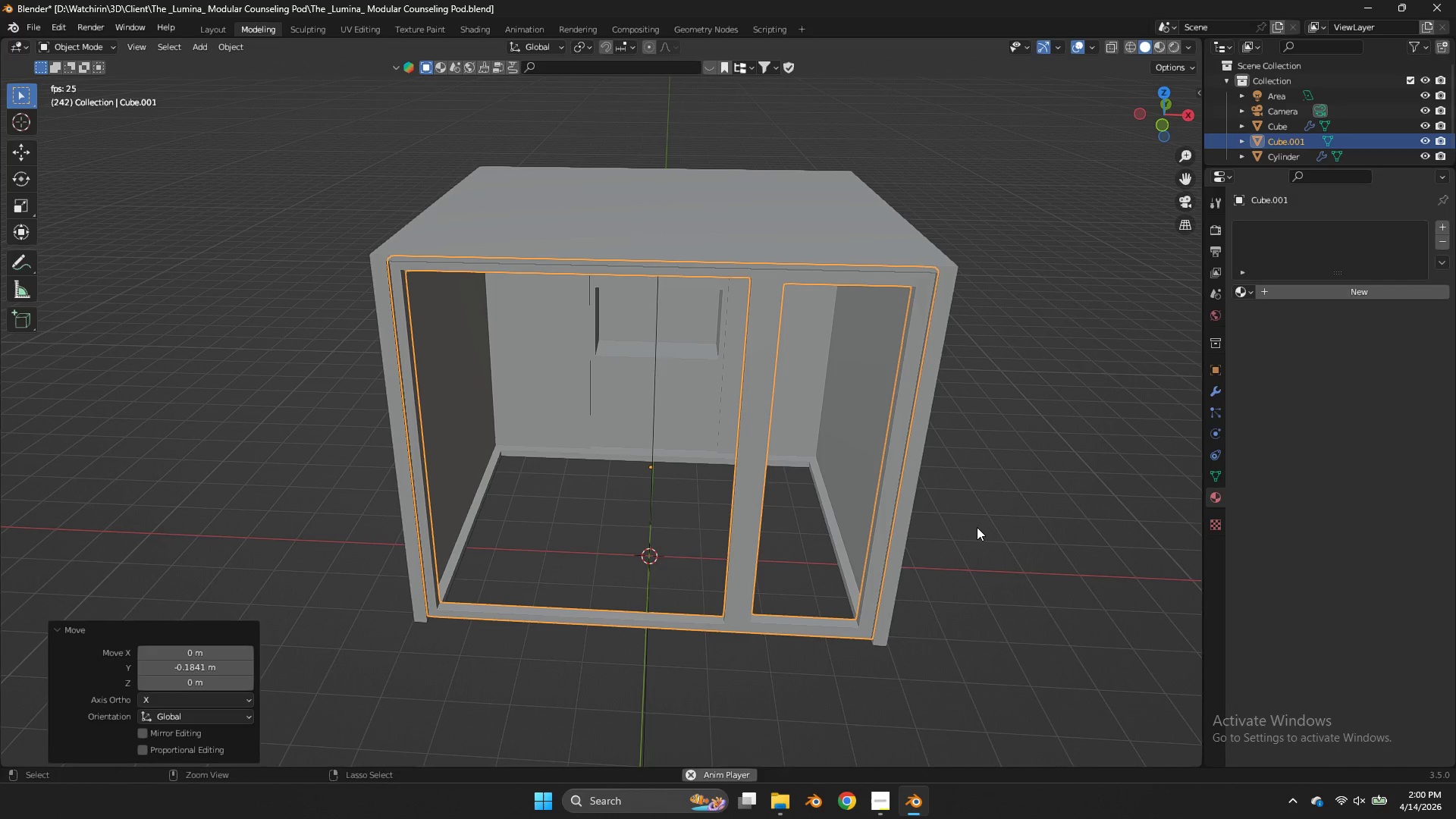 
key(Control+ControlLeft)
 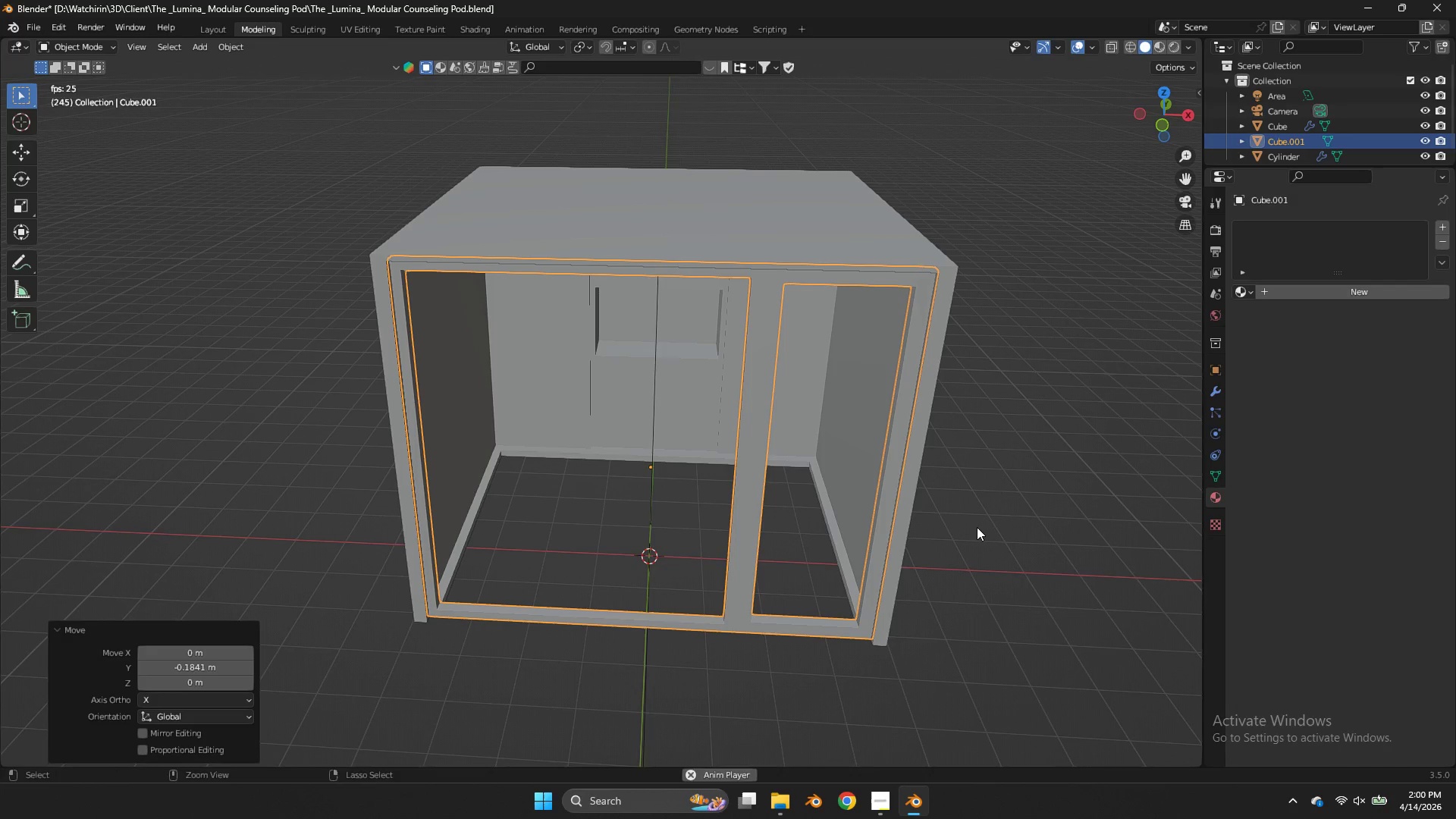 
key(Control+S)
 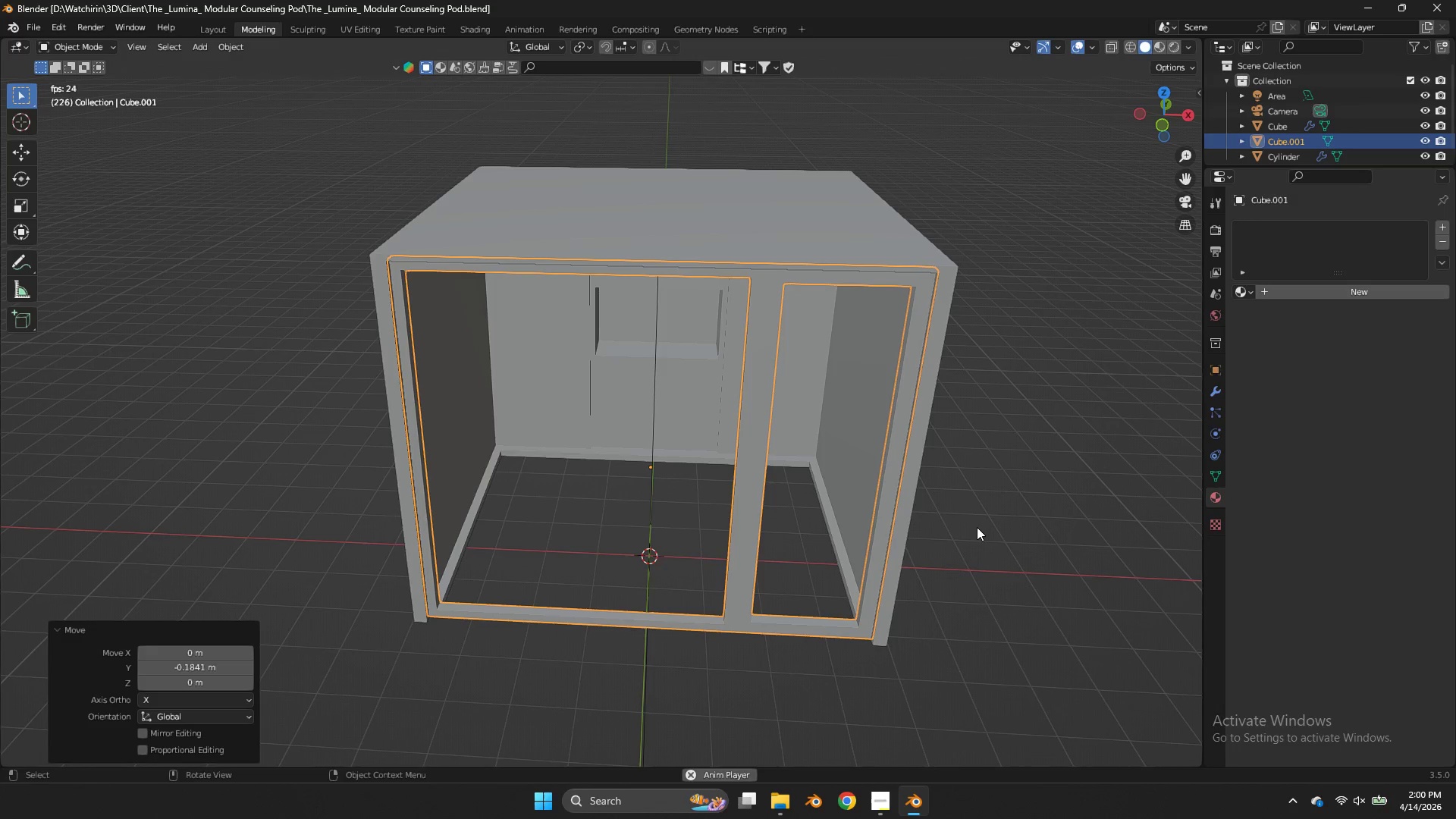 
wait(14.53)
 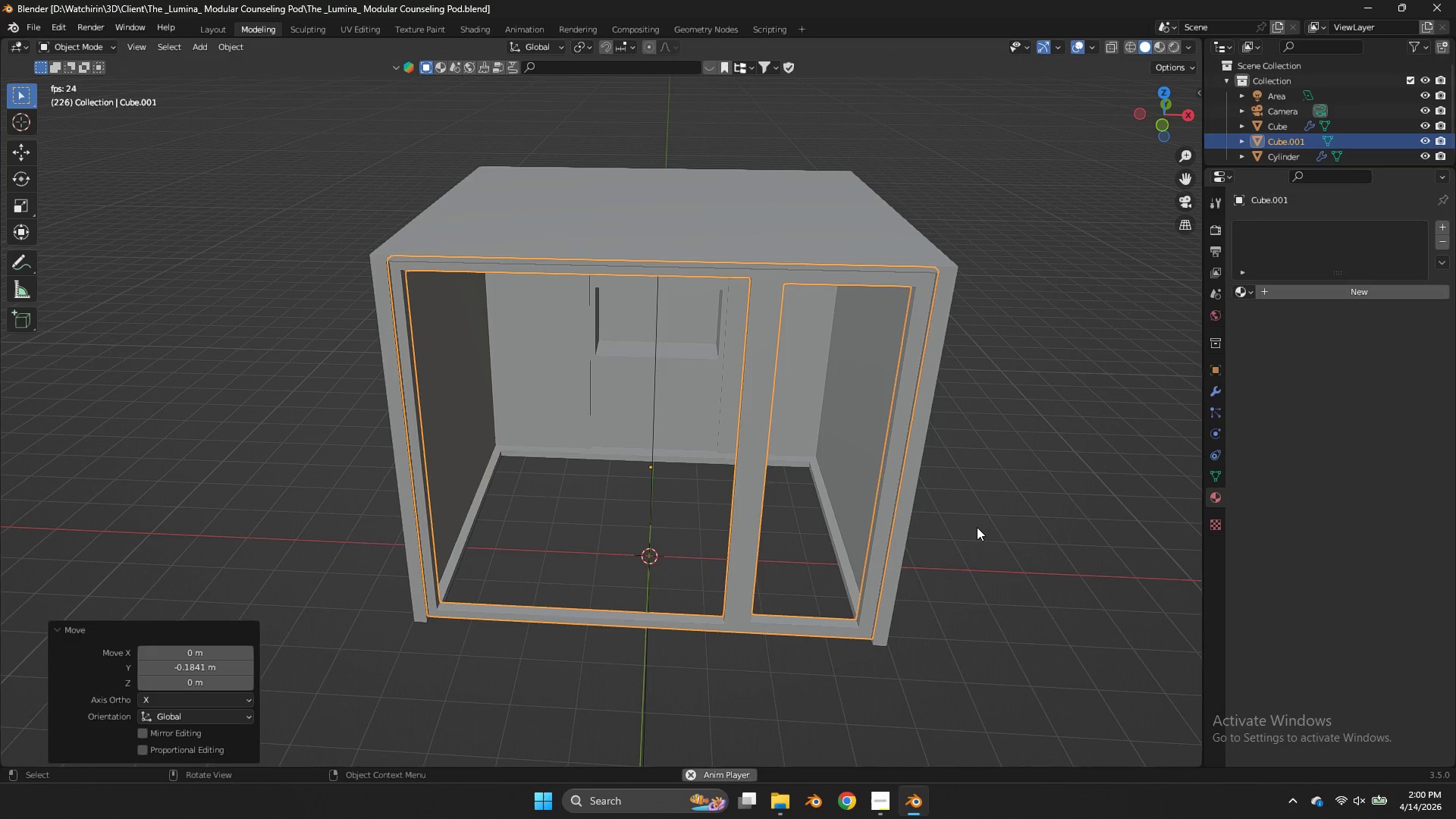 
left_click_drag(start_coordinate=[1165, 114], to_coordinate=[24, 100])
 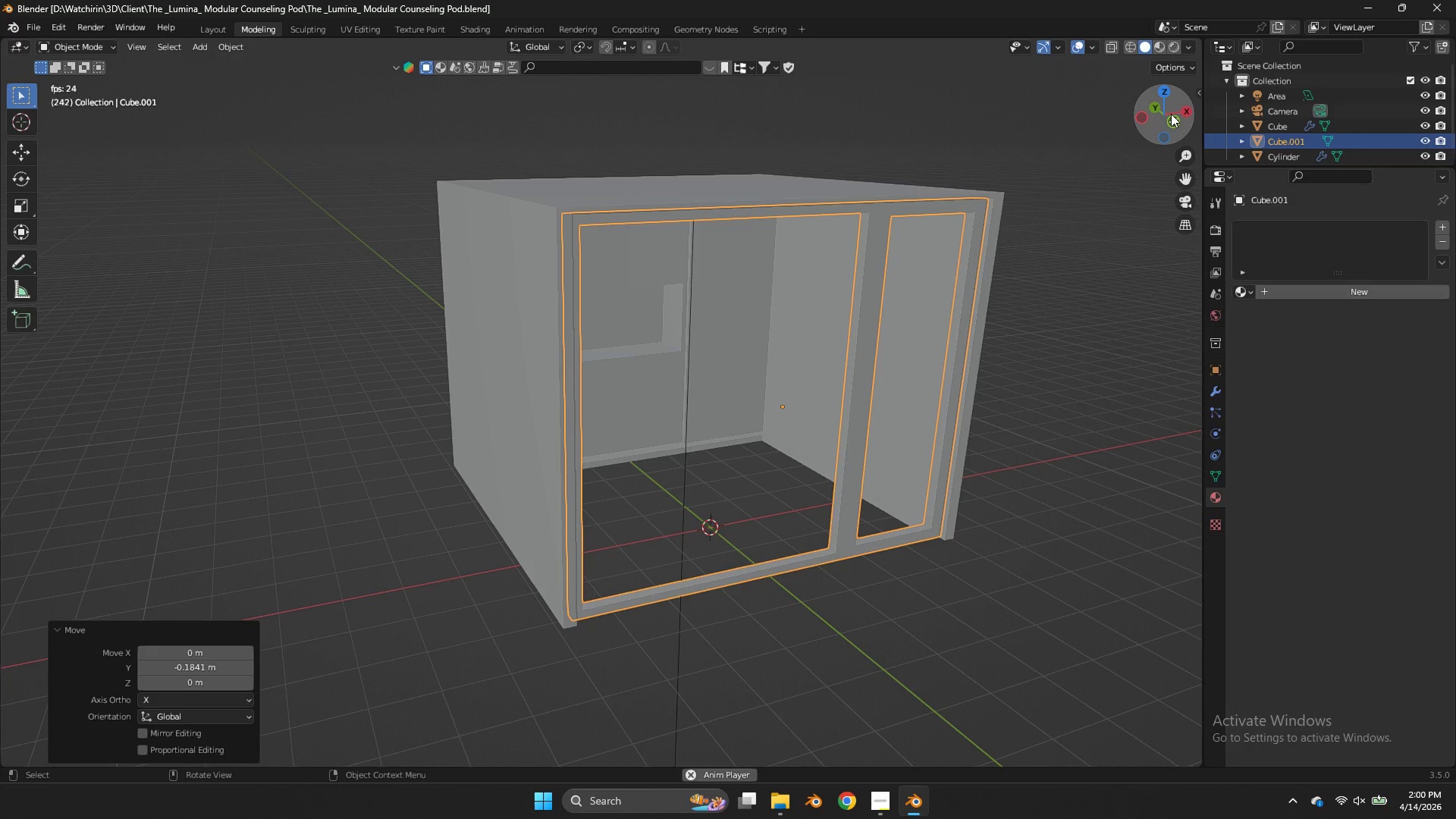 
wait(6.81)
 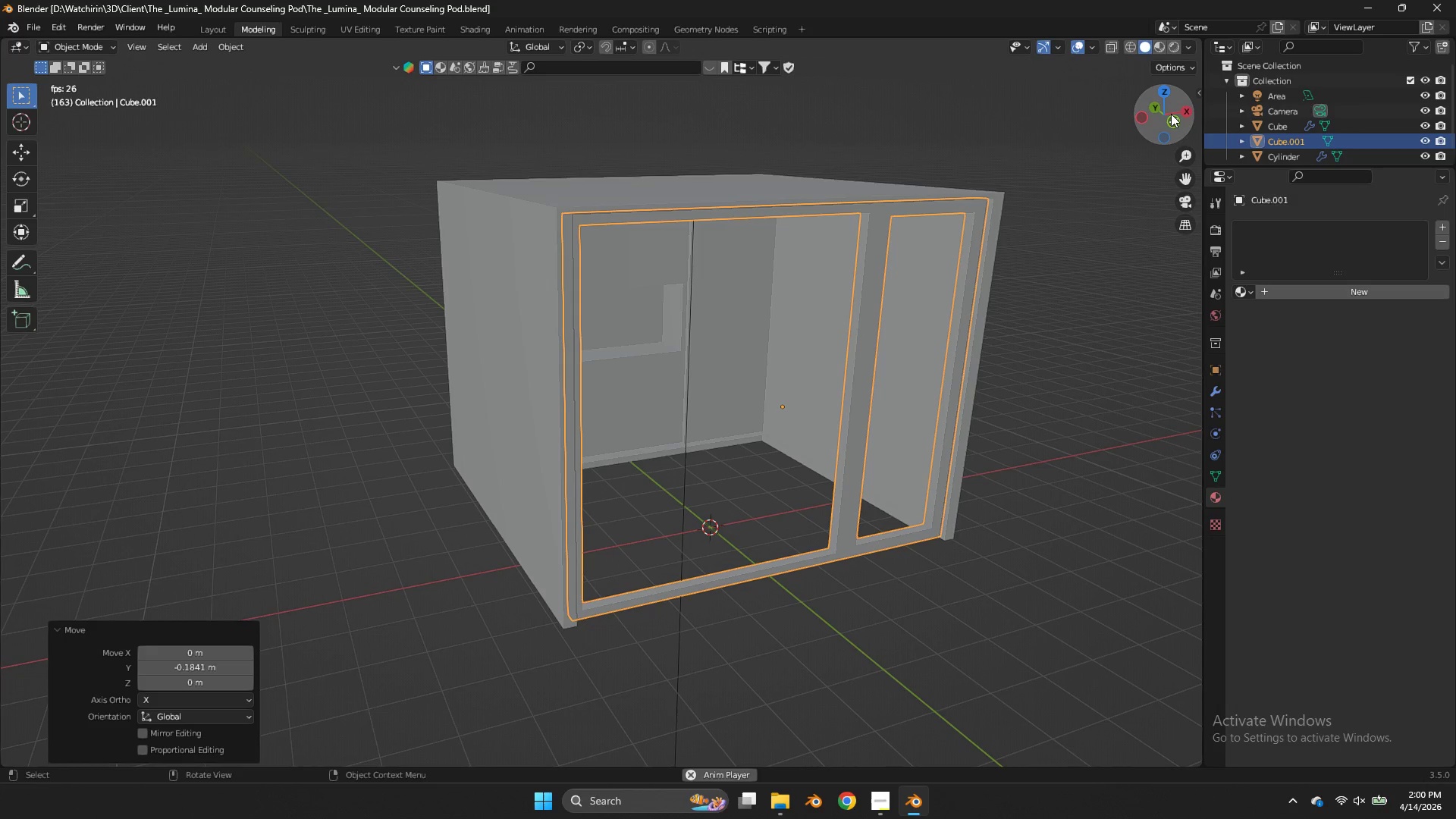 
left_click_drag(start_coordinate=[1171, 114], to_coordinate=[1143, 91])
 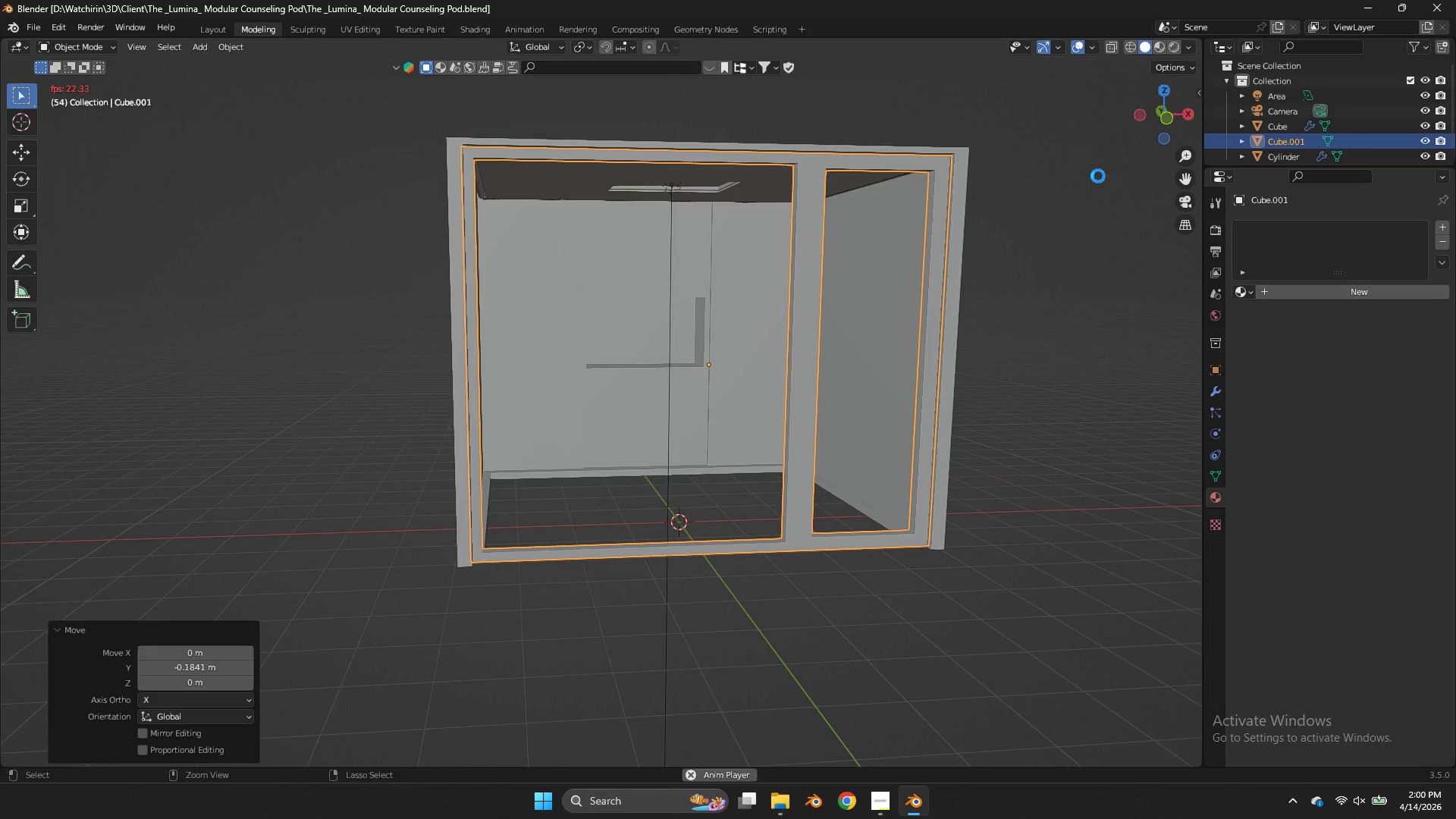 
key(Control+ControlLeft)
 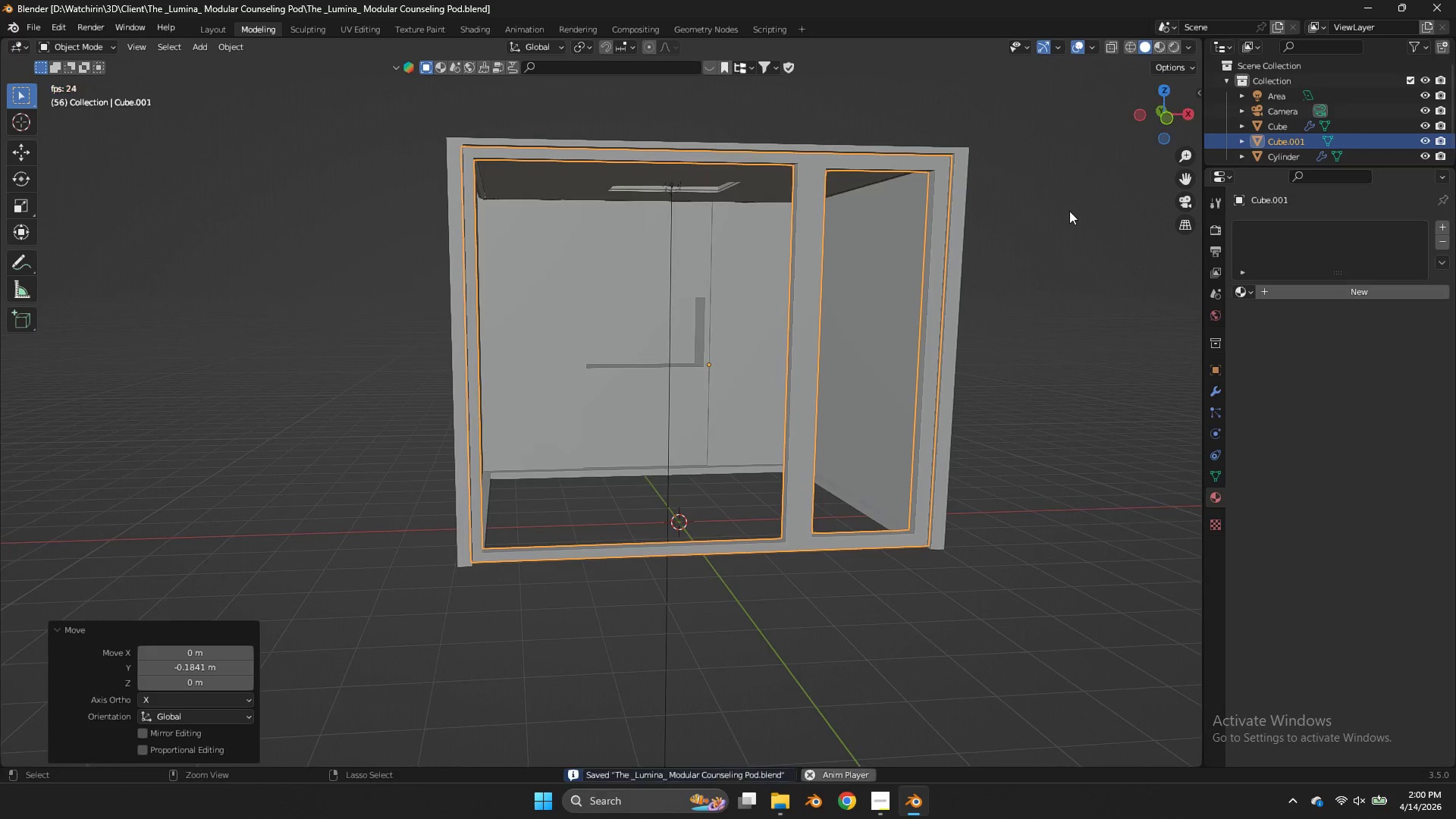 
key(Control+S)
 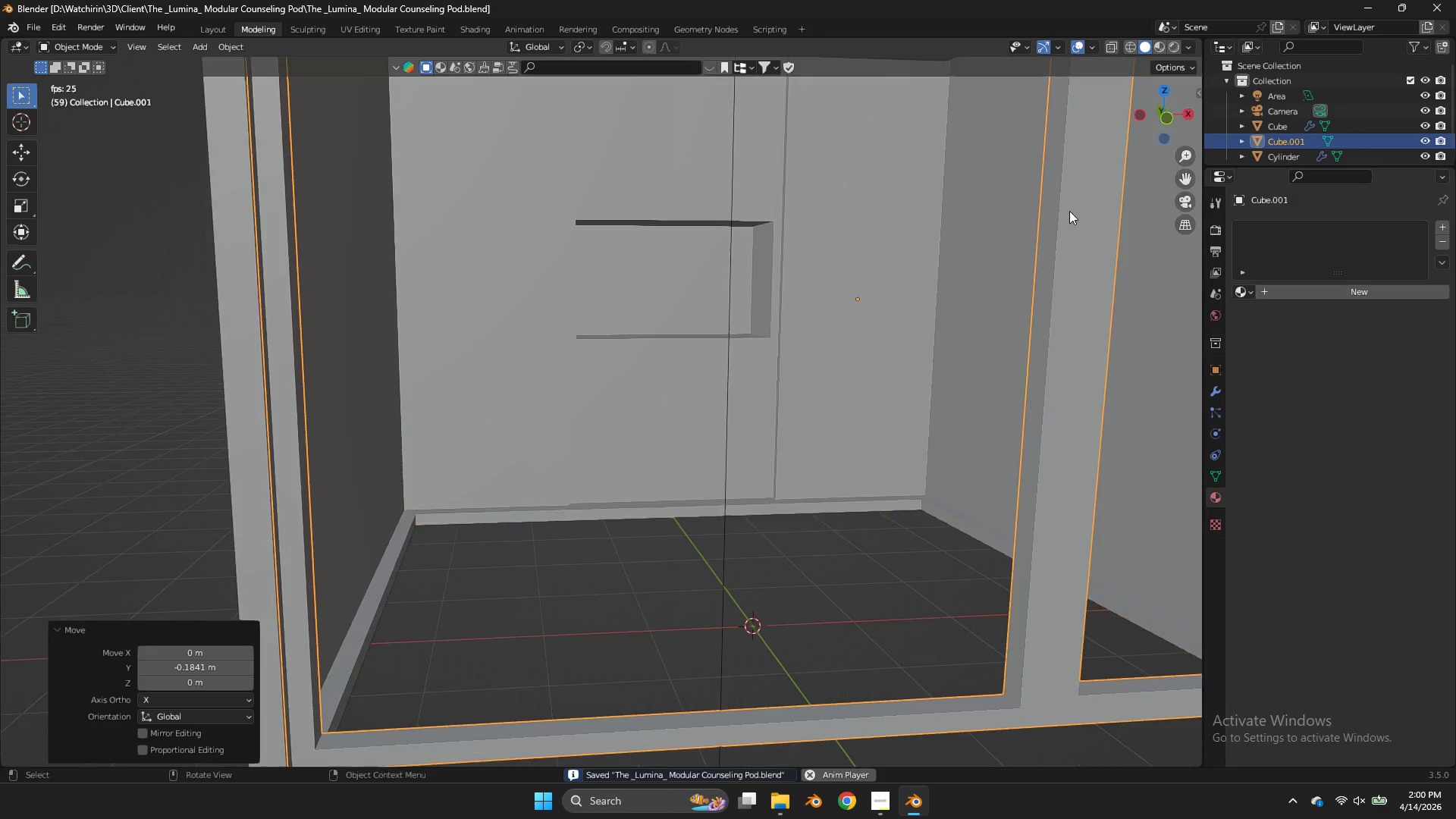 
scroll: coordinate [1069, 211], scroll_direction: up, amount: 3.0
 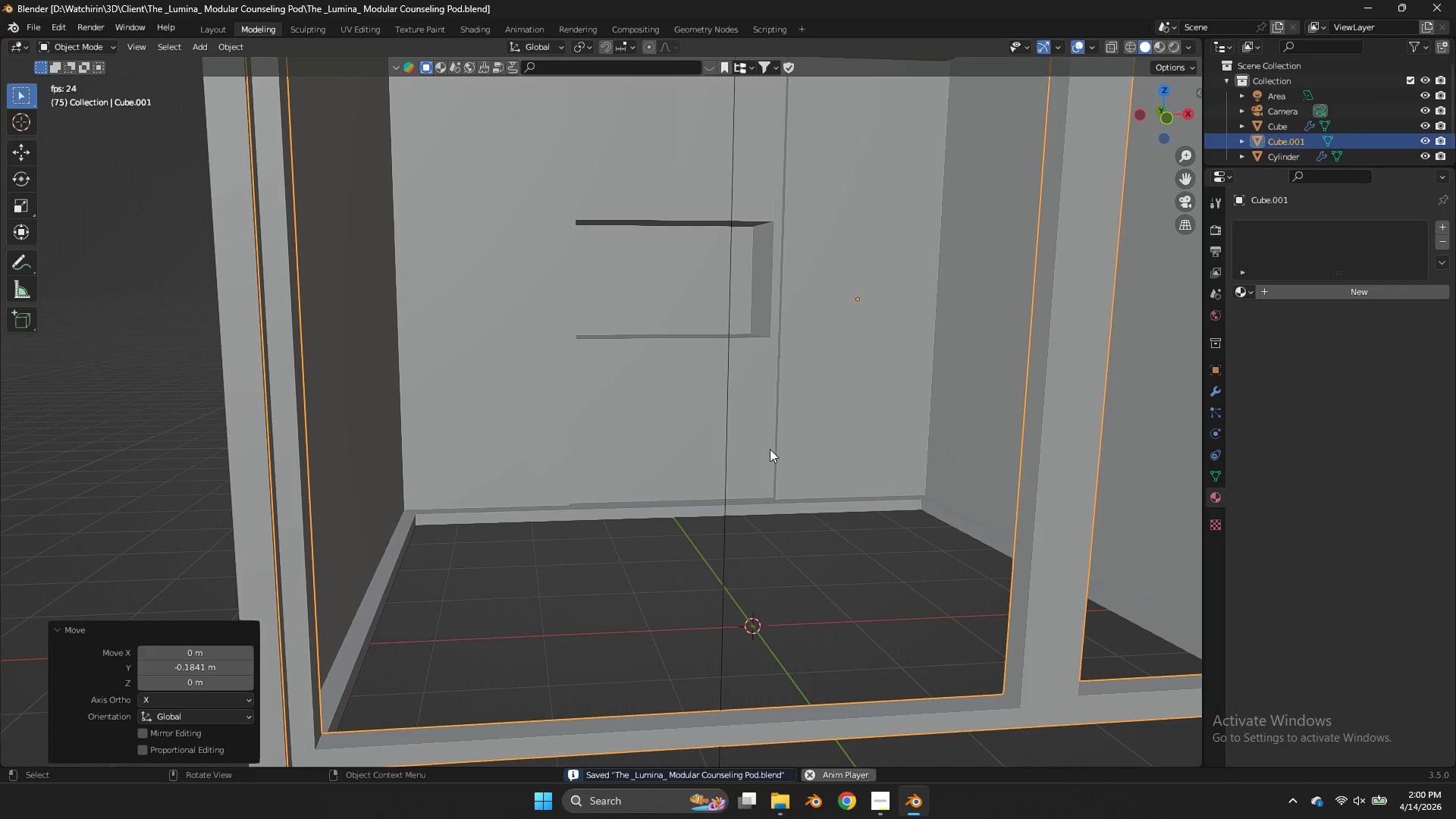 
left_click([749, 468])
 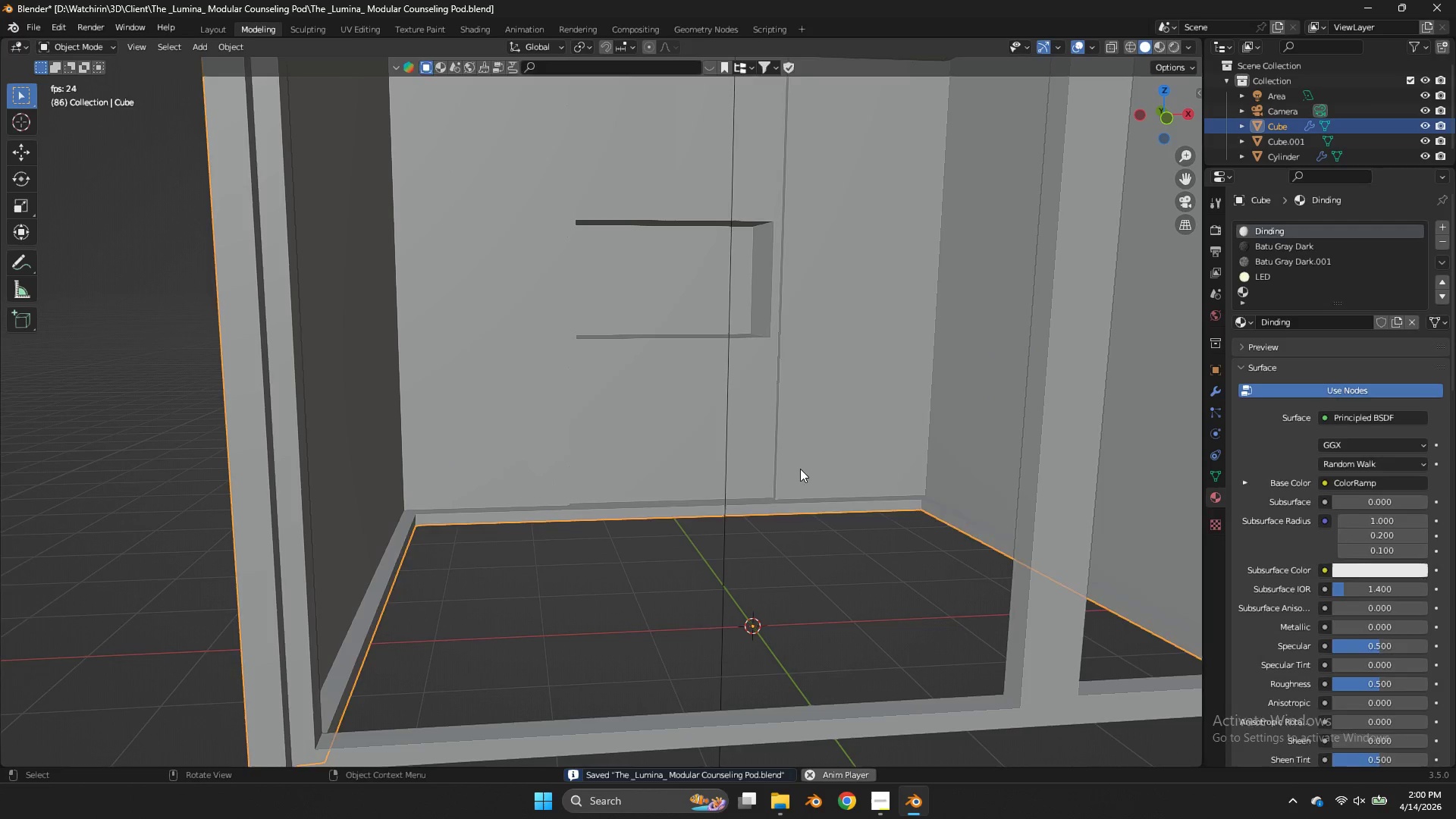 
key(Tab)
 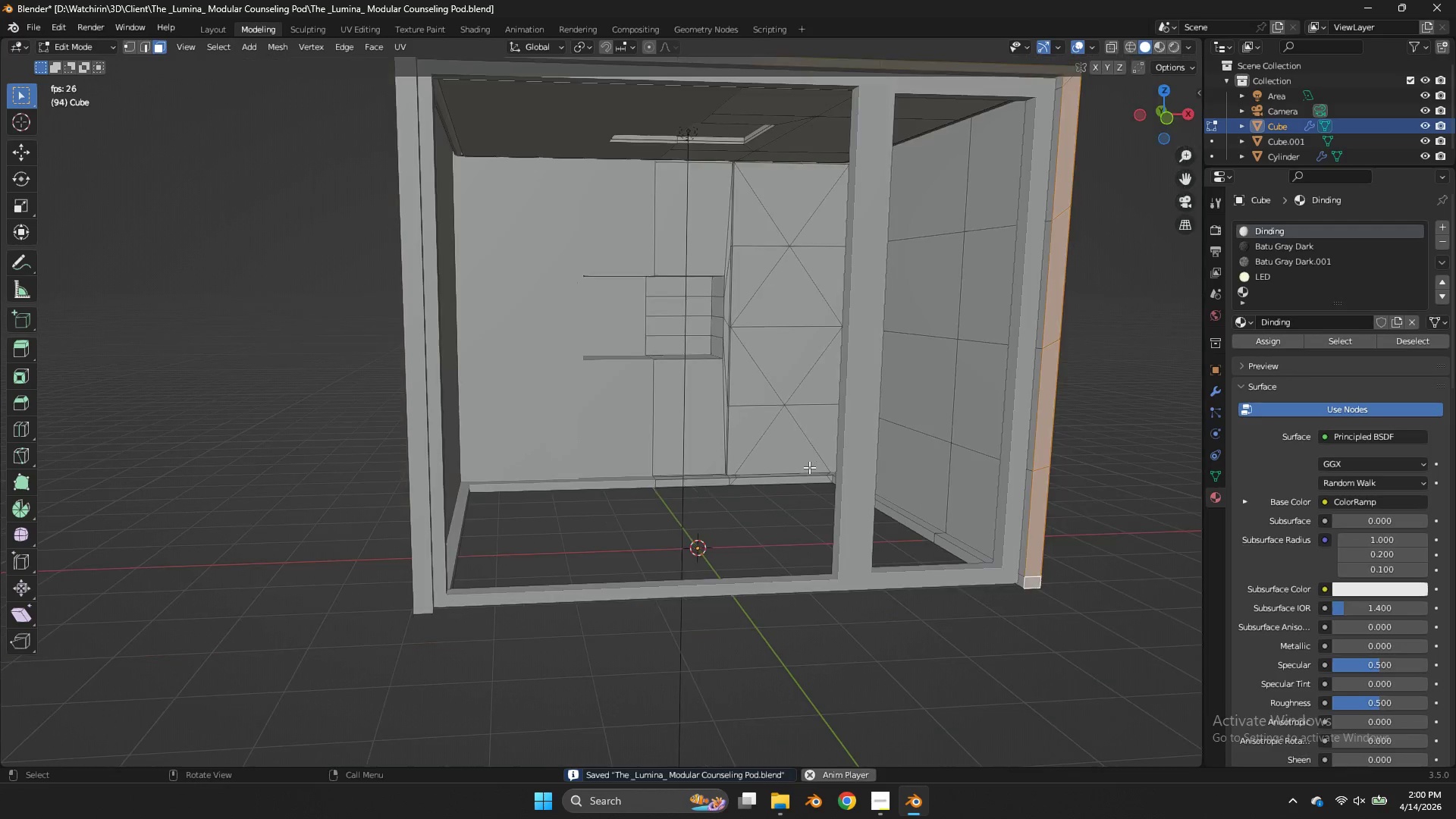 
scroll: coordinate [712, 475], scroll_direction: none, amount: 0.0
 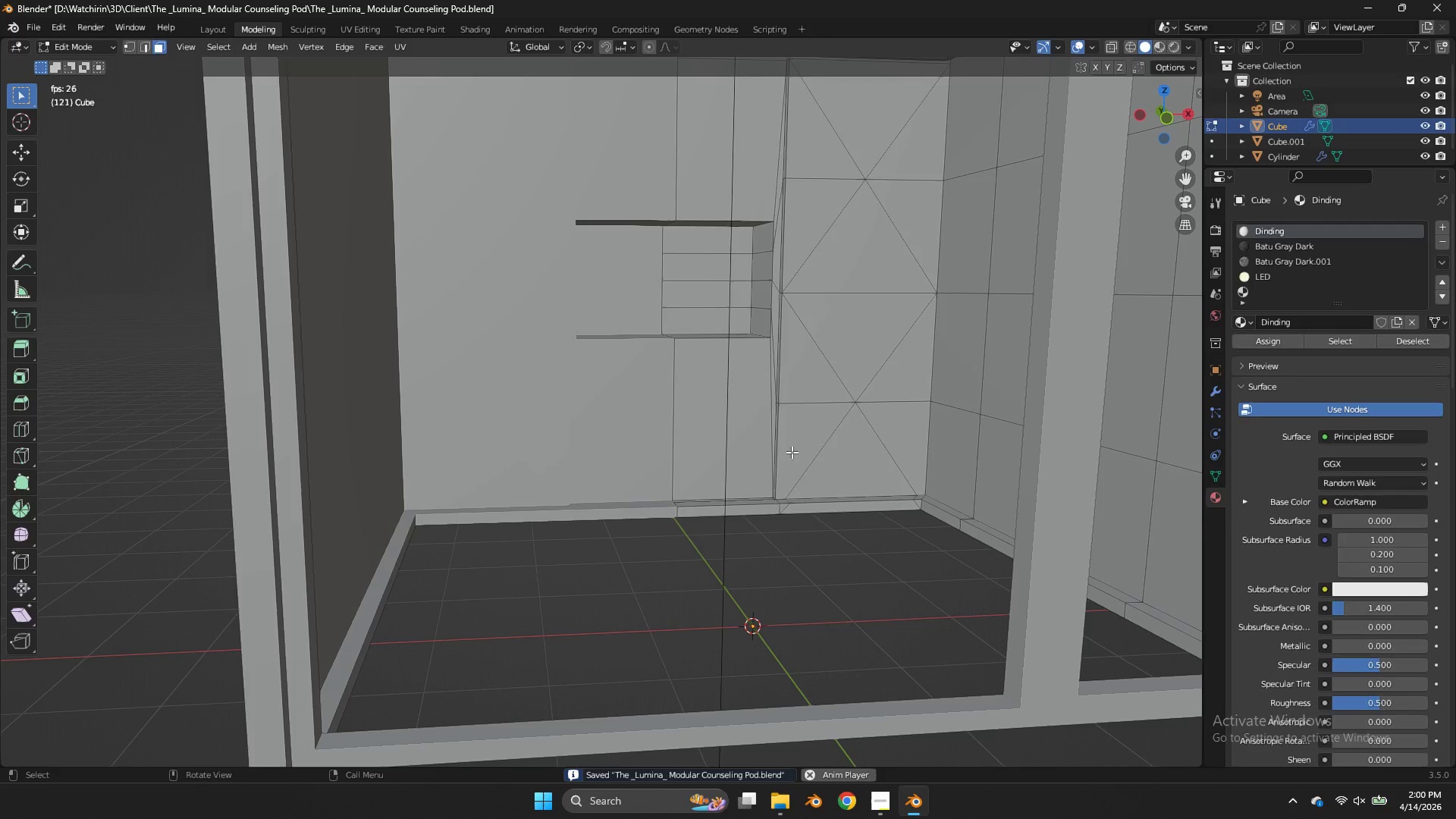 
key(Tab)
 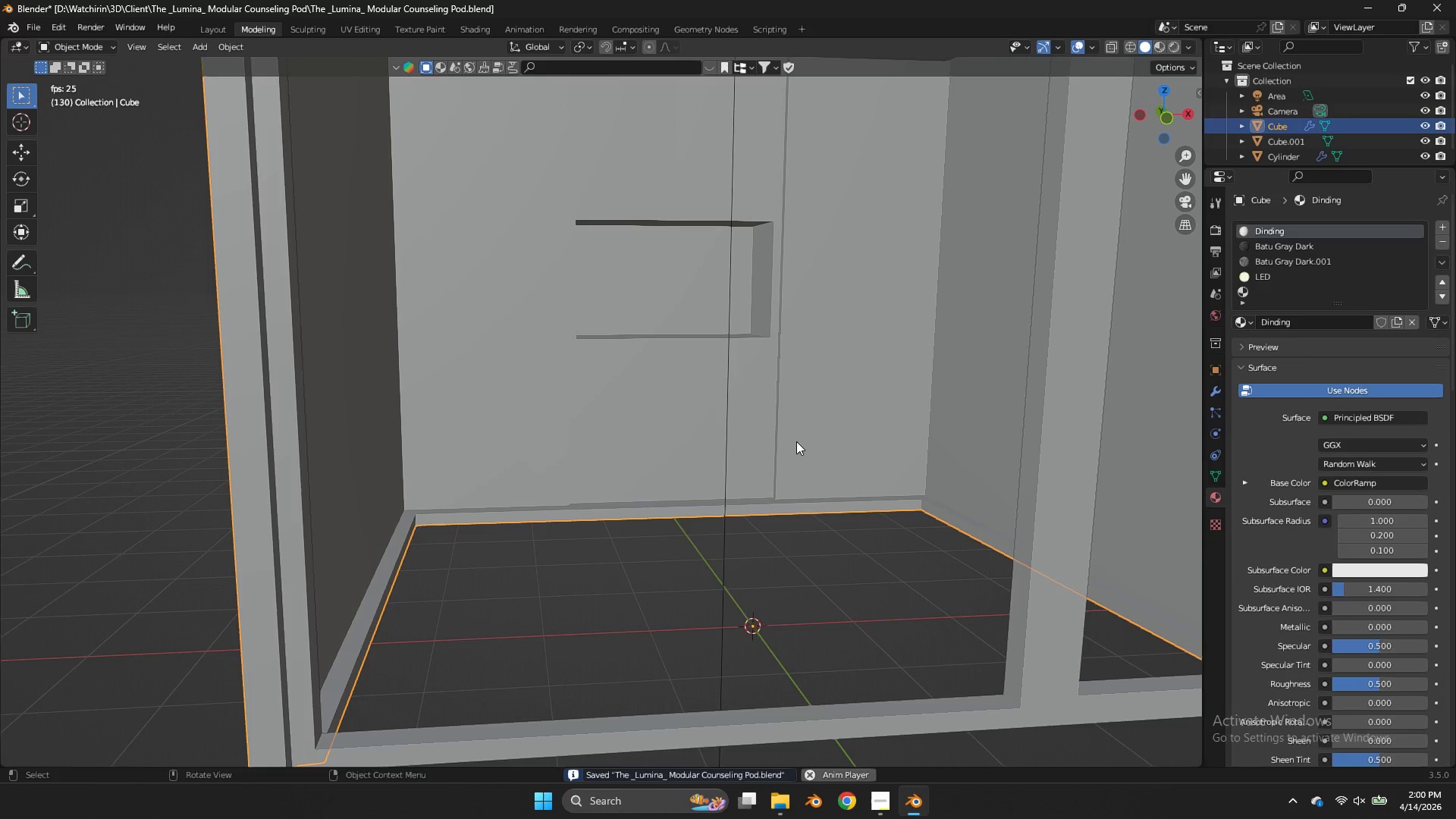 
key(Shift+ShiftLeft)
 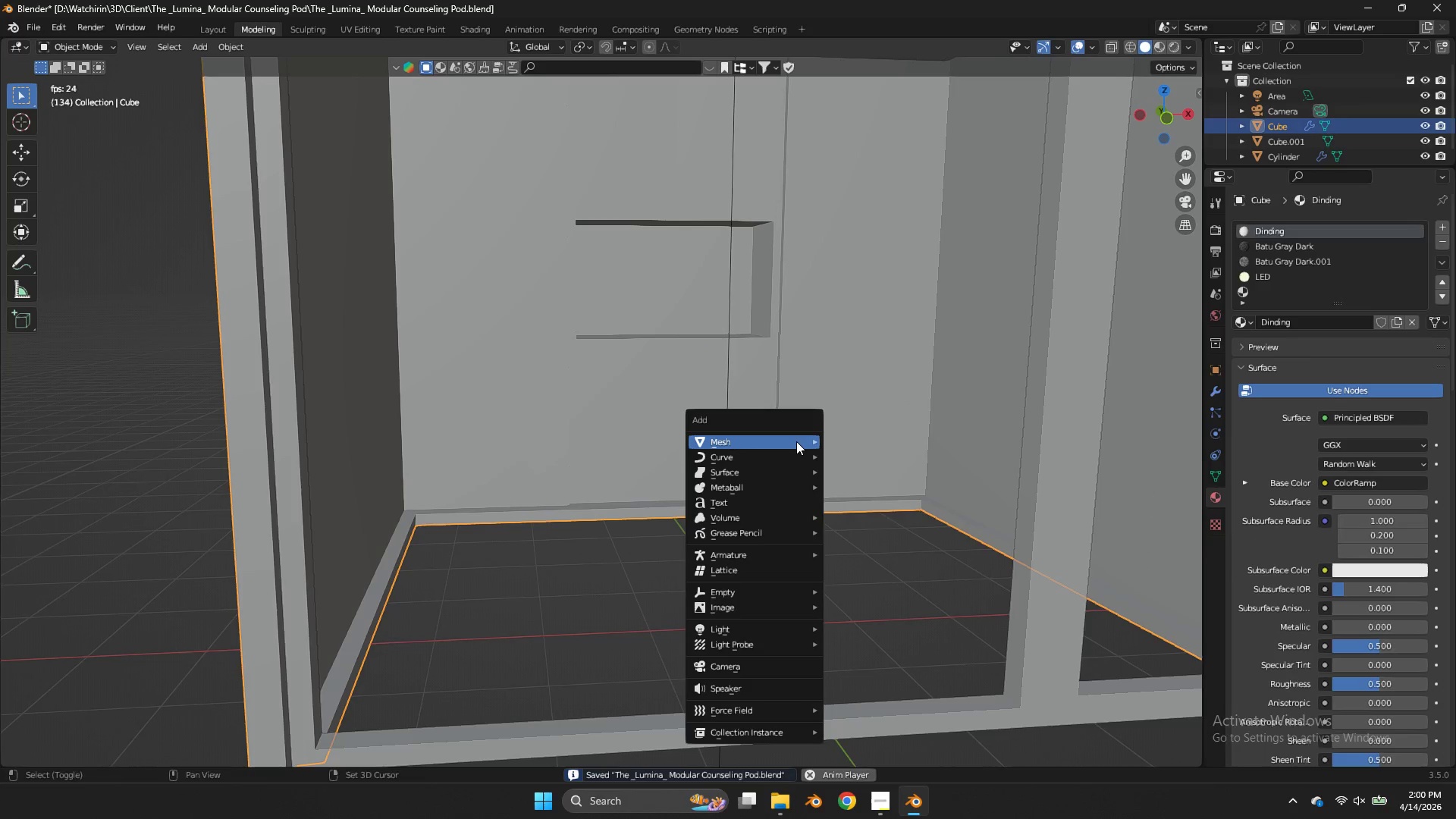 
key(Shift+A)
 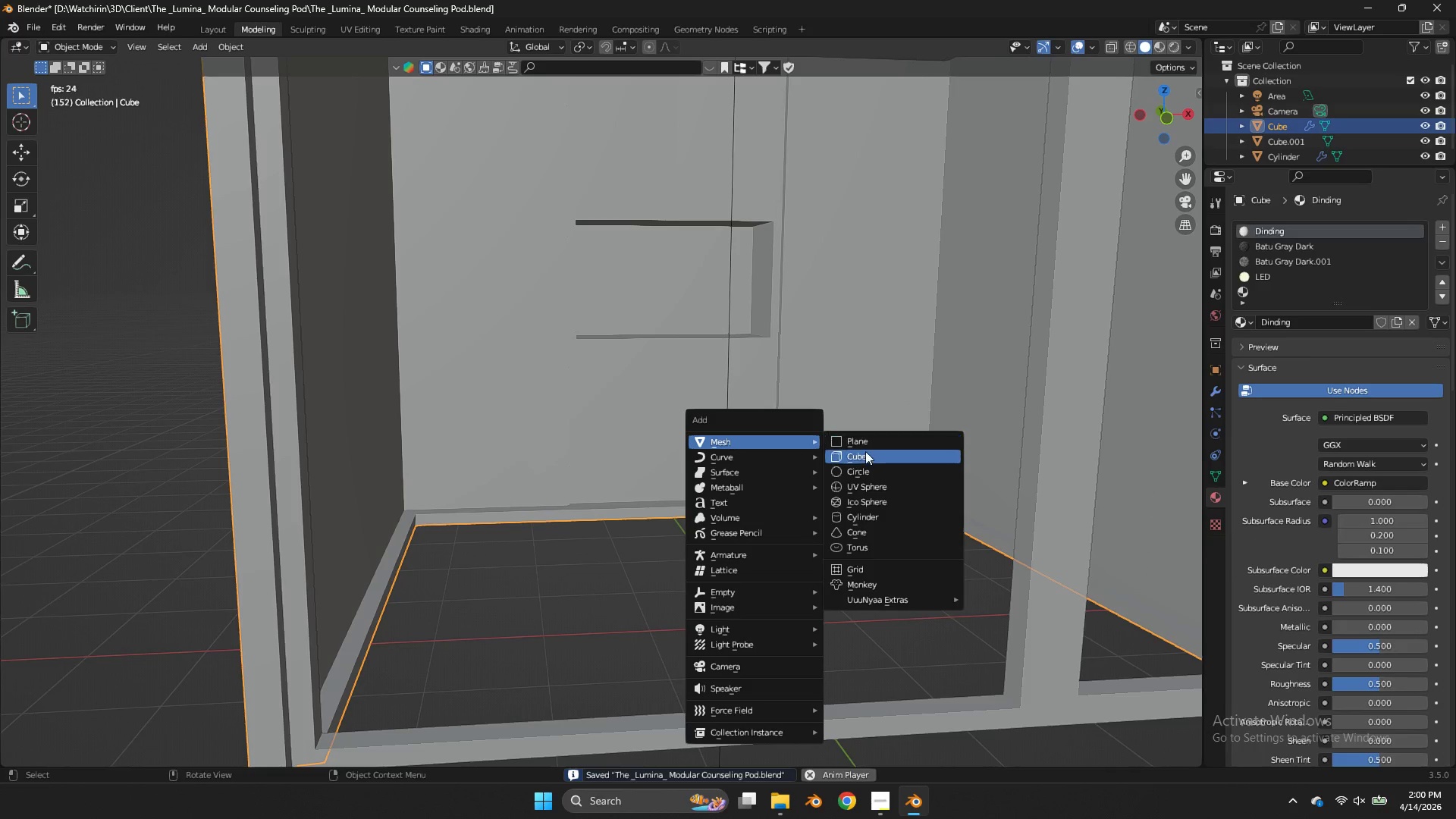 
left_click([864, 453])
 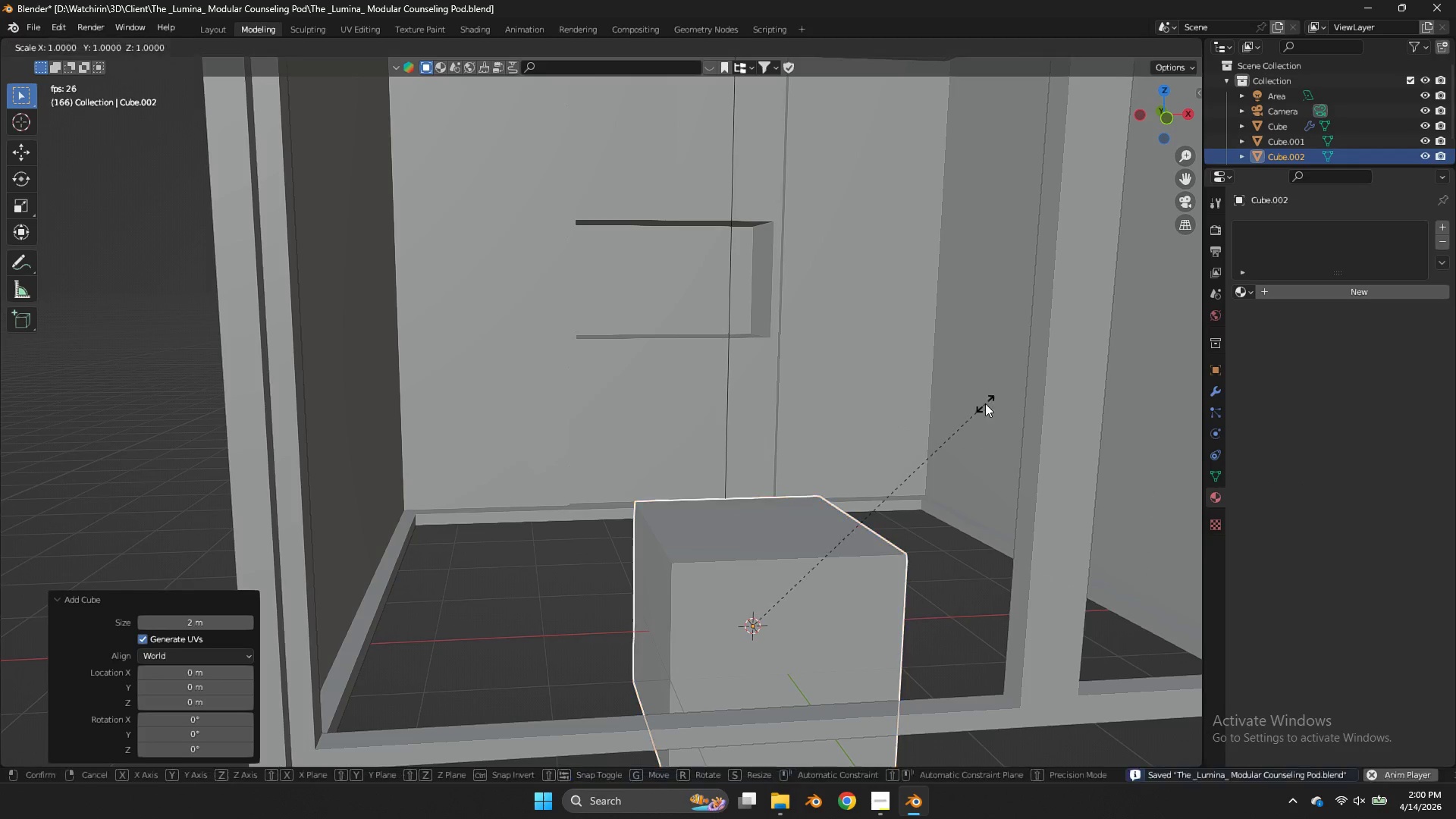 
type(sz)
 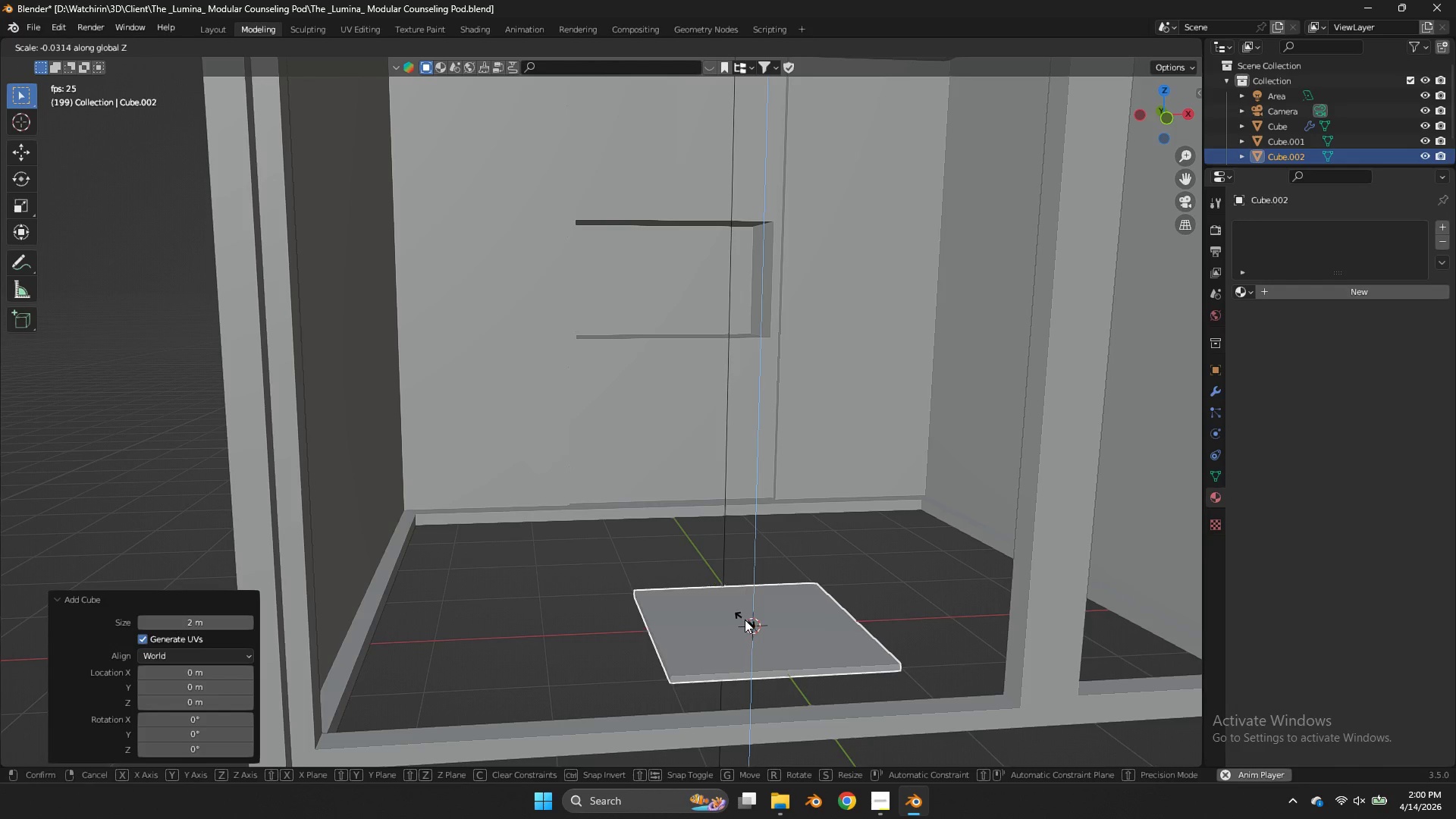 
left_click([745, 620])
 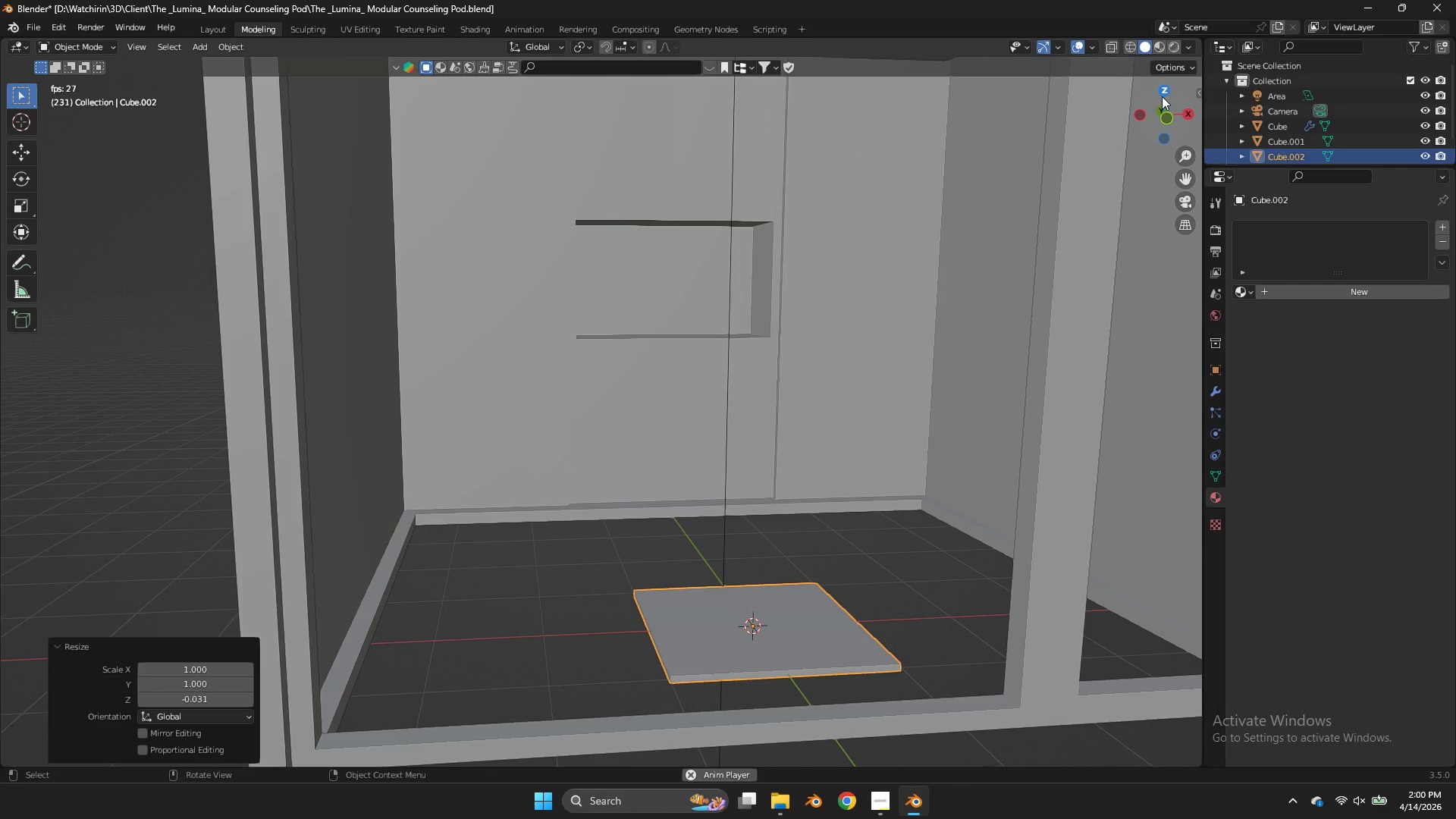 
left_click([1162, 94])
 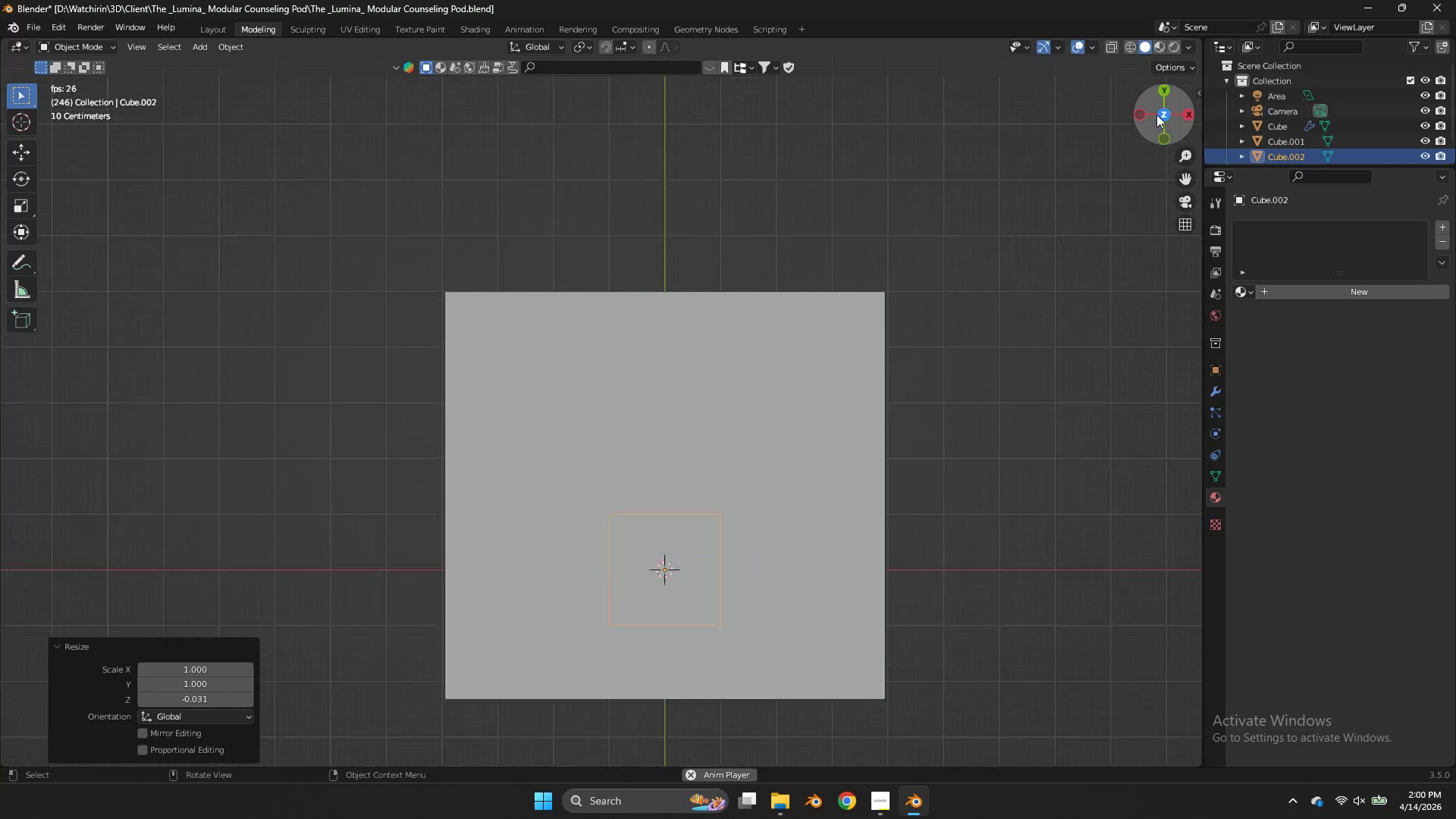 
key(Z)
 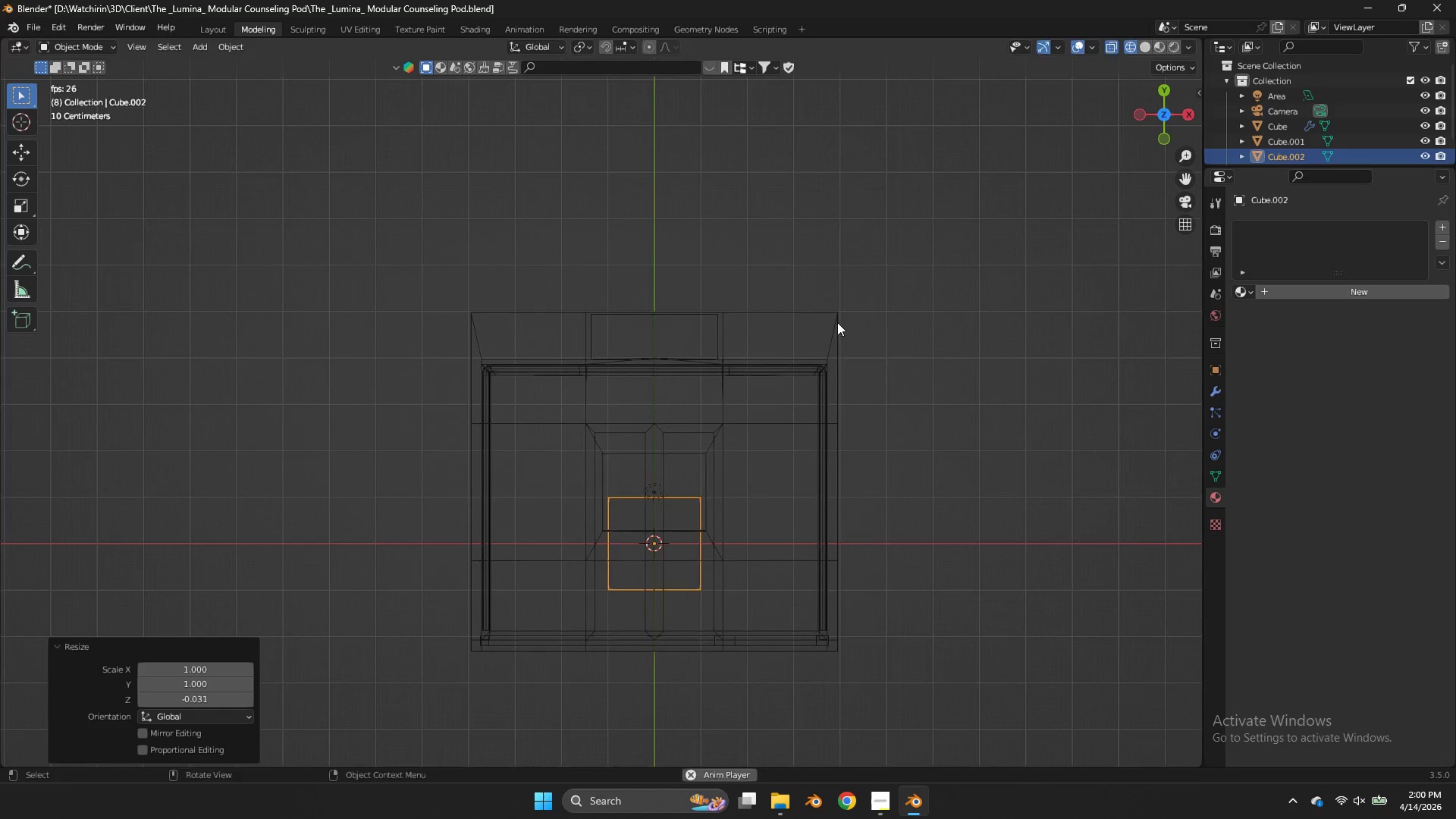 
scroll: coordinate [1156, 115], scroll_direction: down, amount: 3.0
 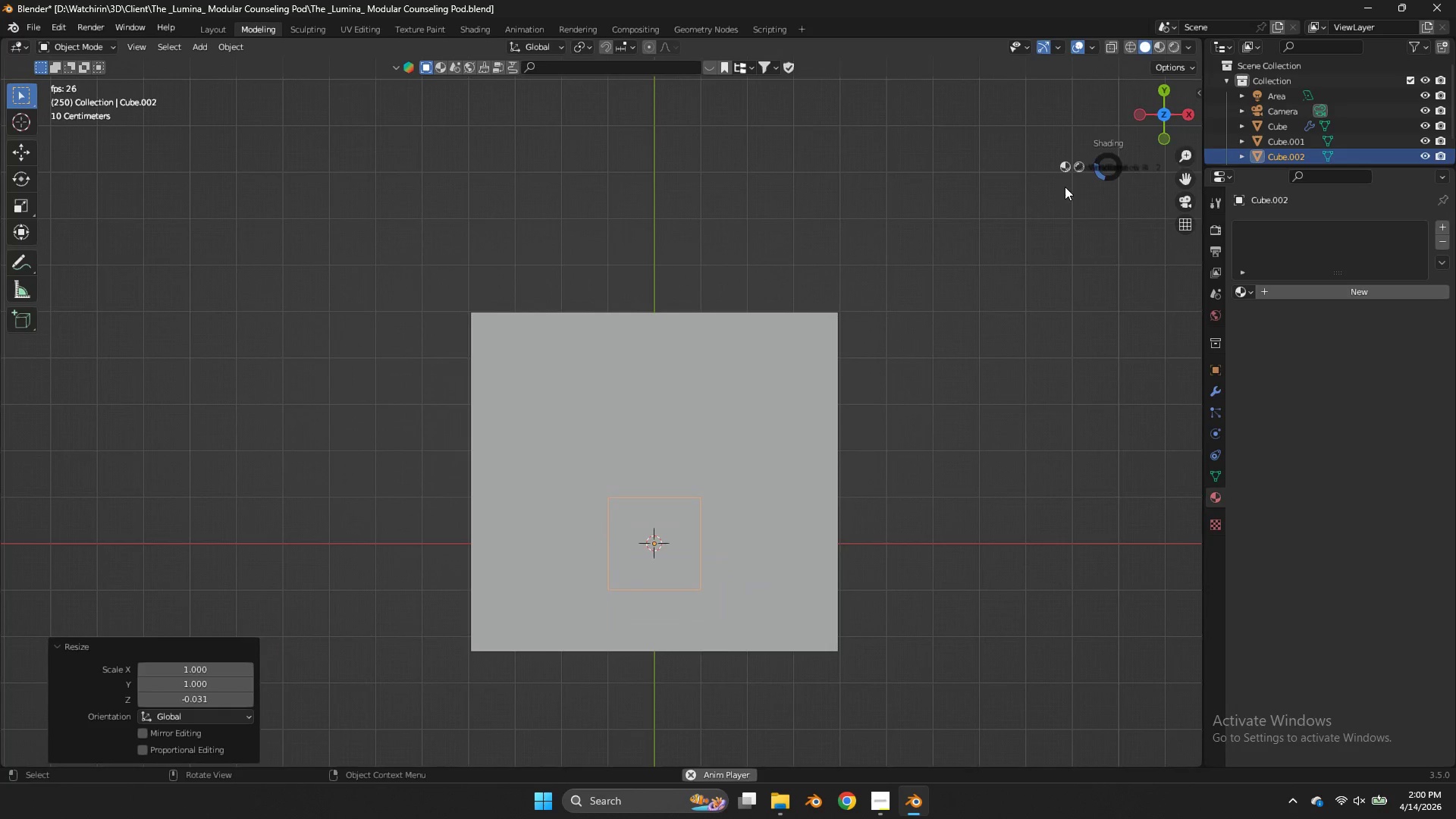 
key(S)
 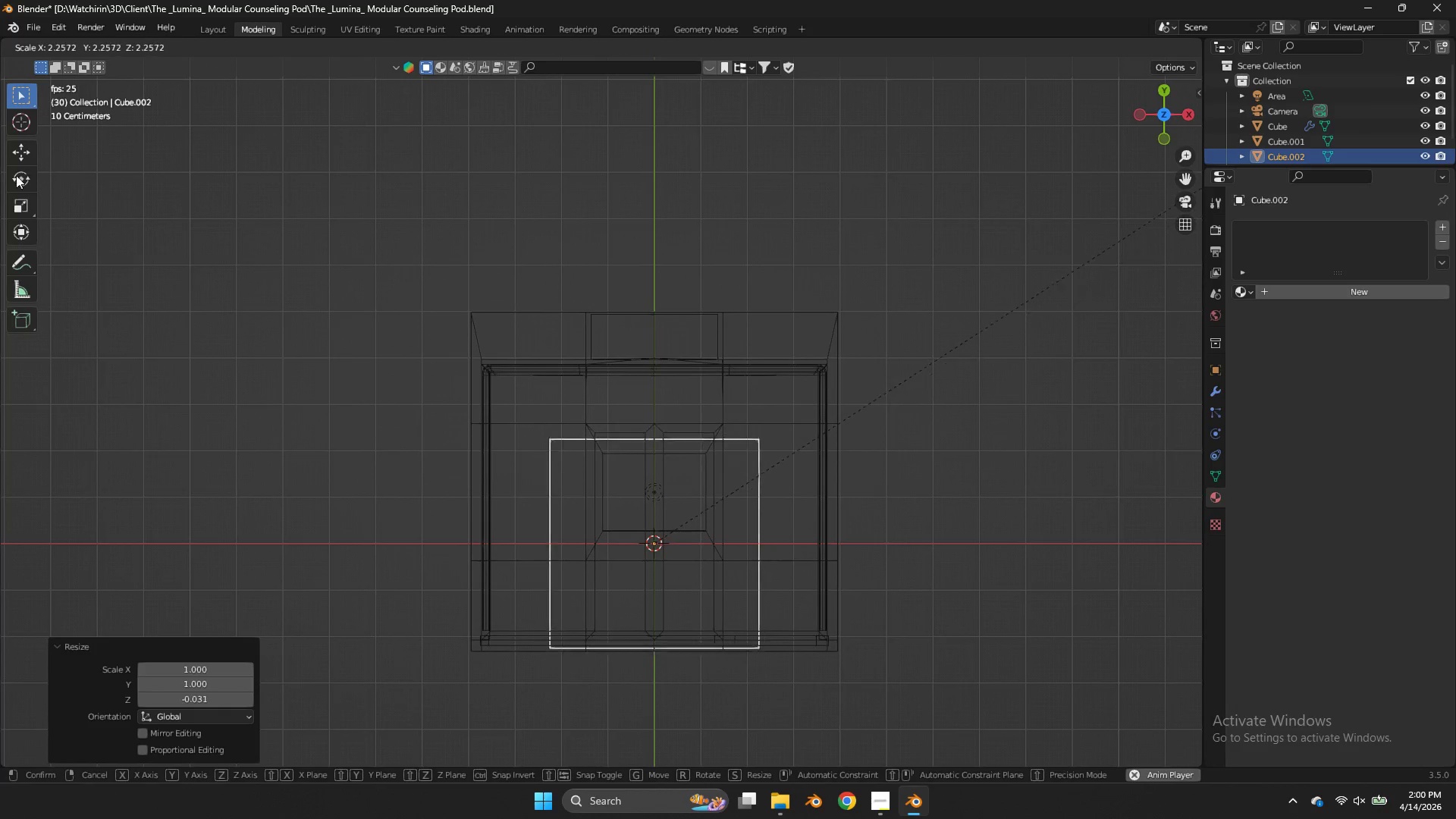 
left_click([1191, 183])
 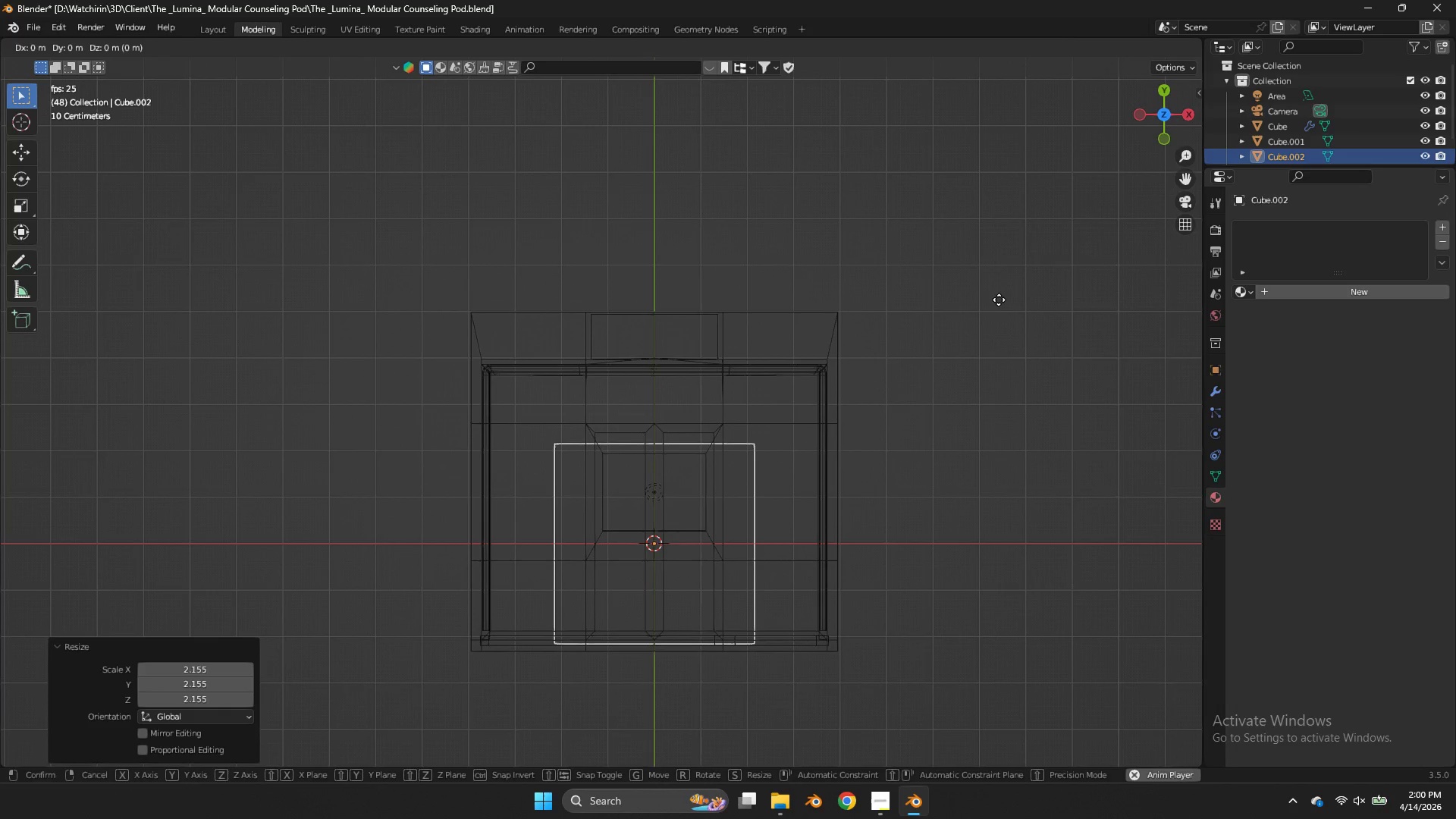 
type(gy)
 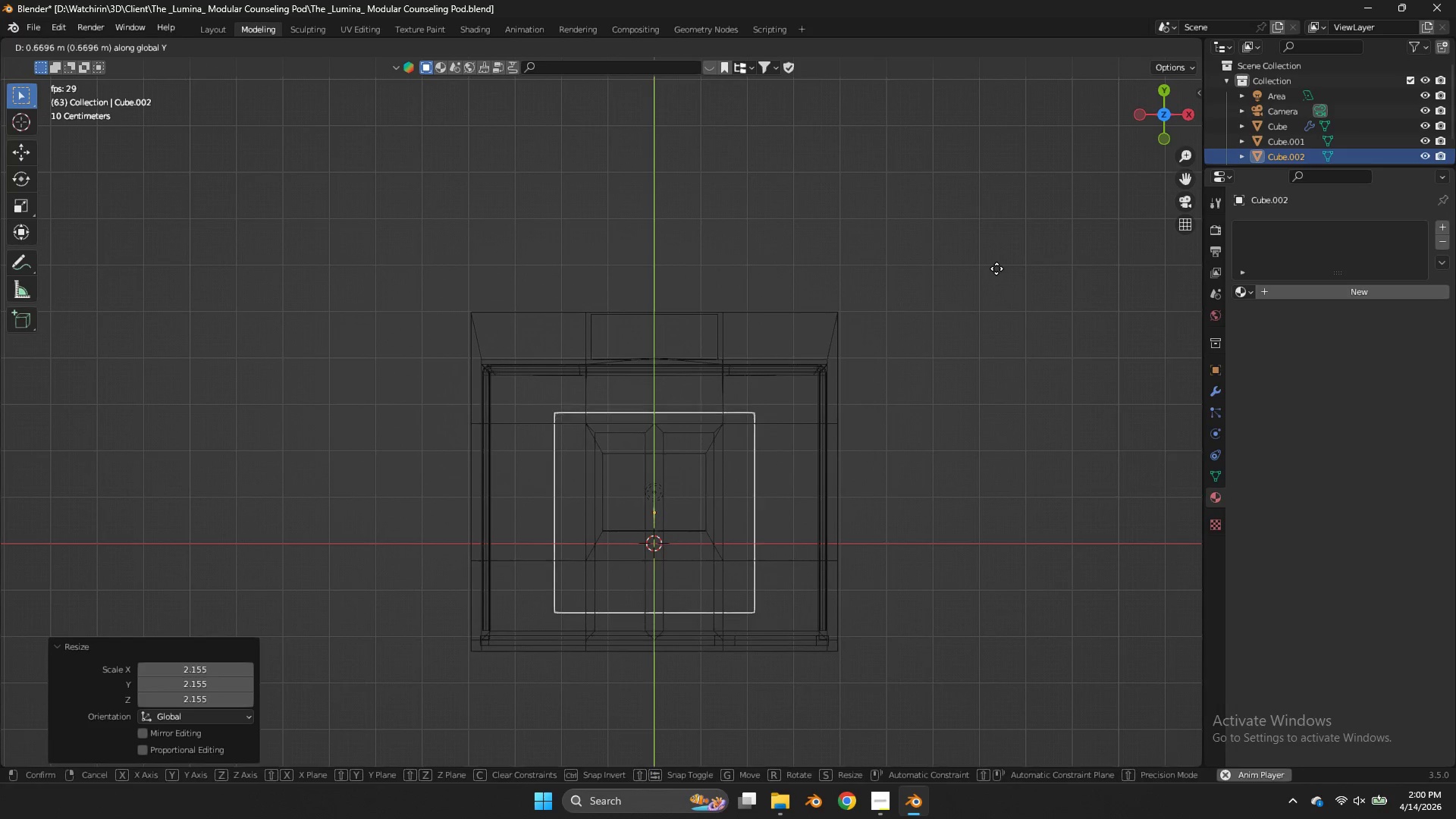 
left_click([996, 268])
 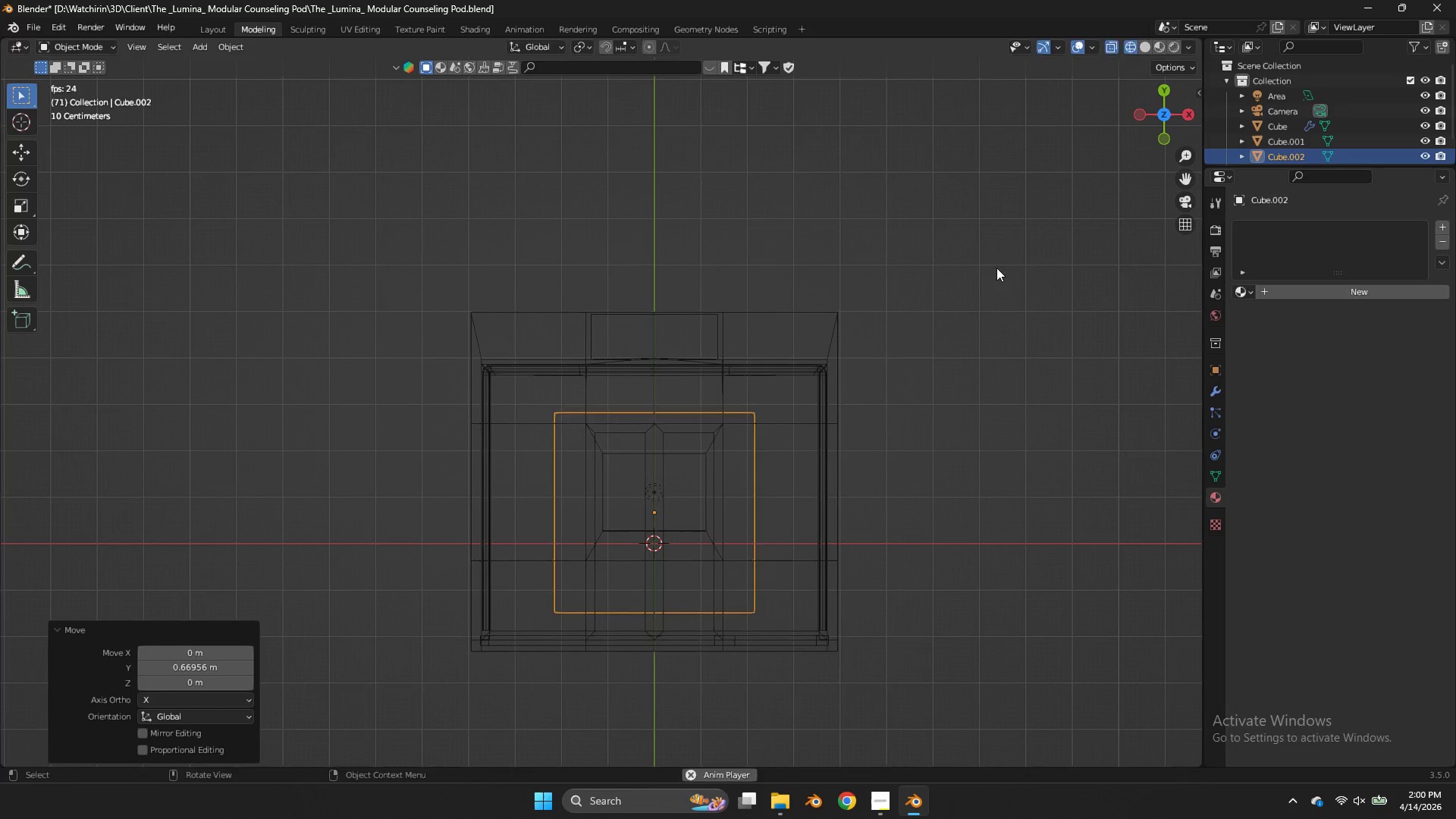 
key(S)
 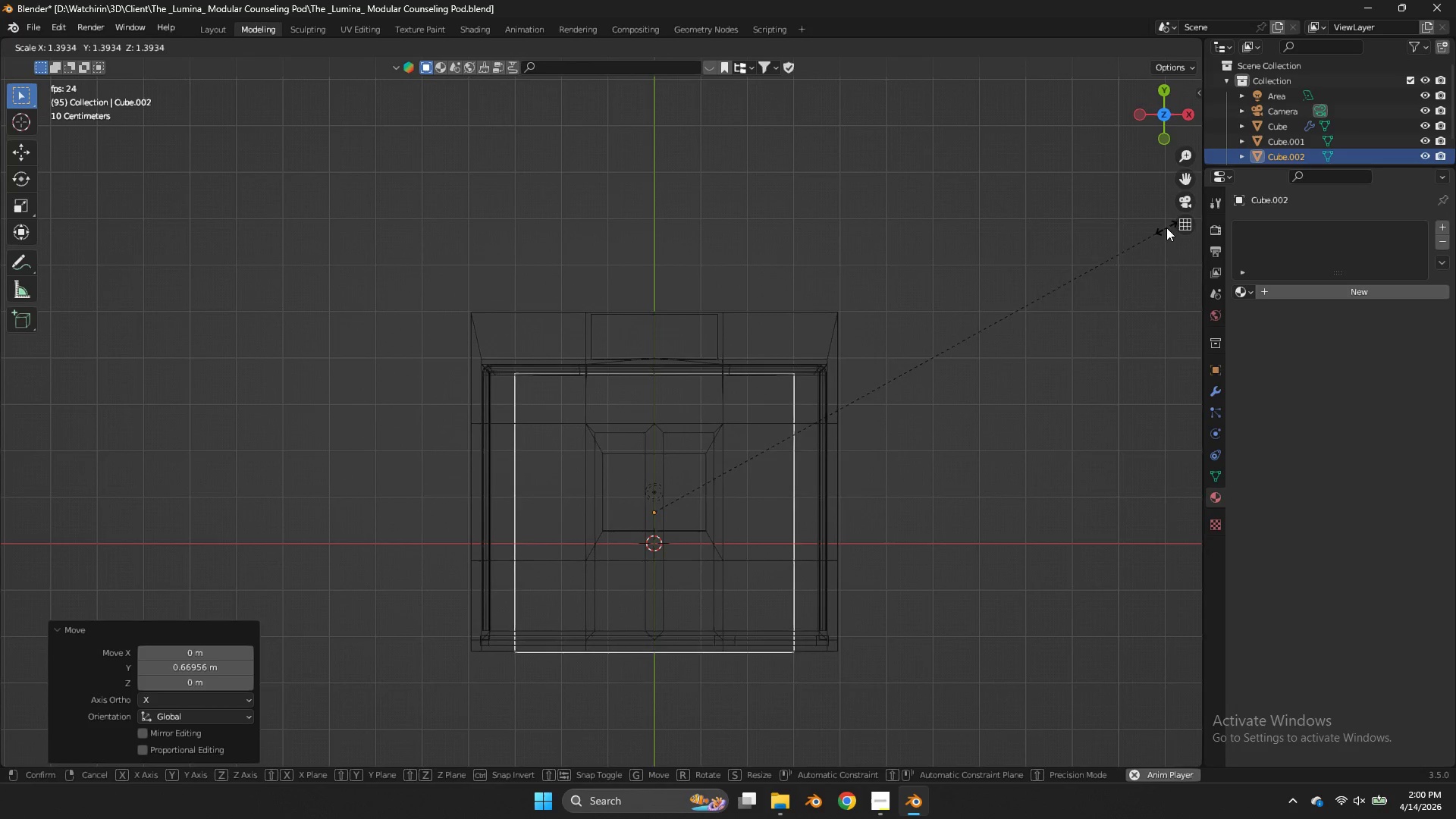 
left_click([1153, 228])
 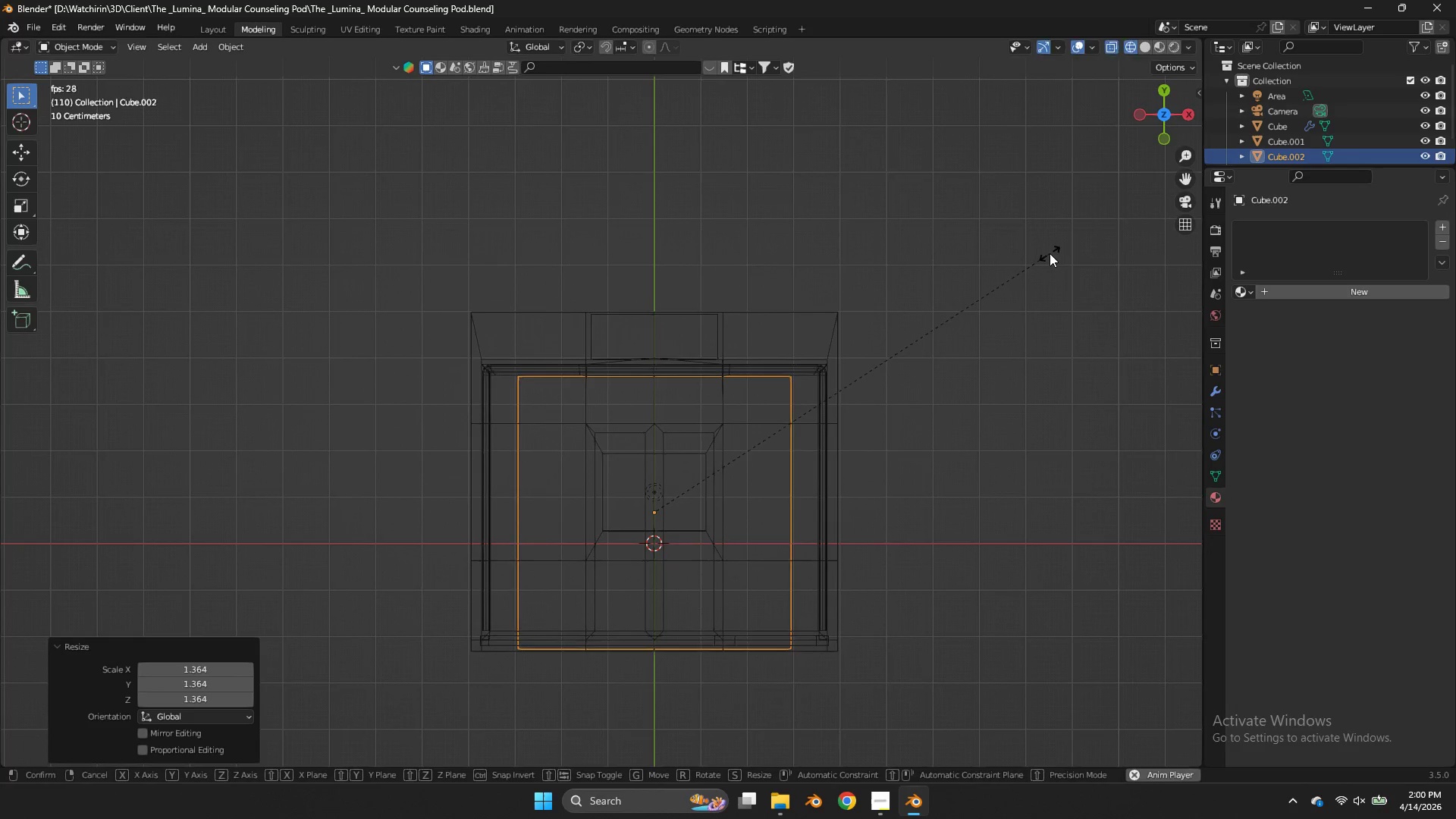 
type(sx)
 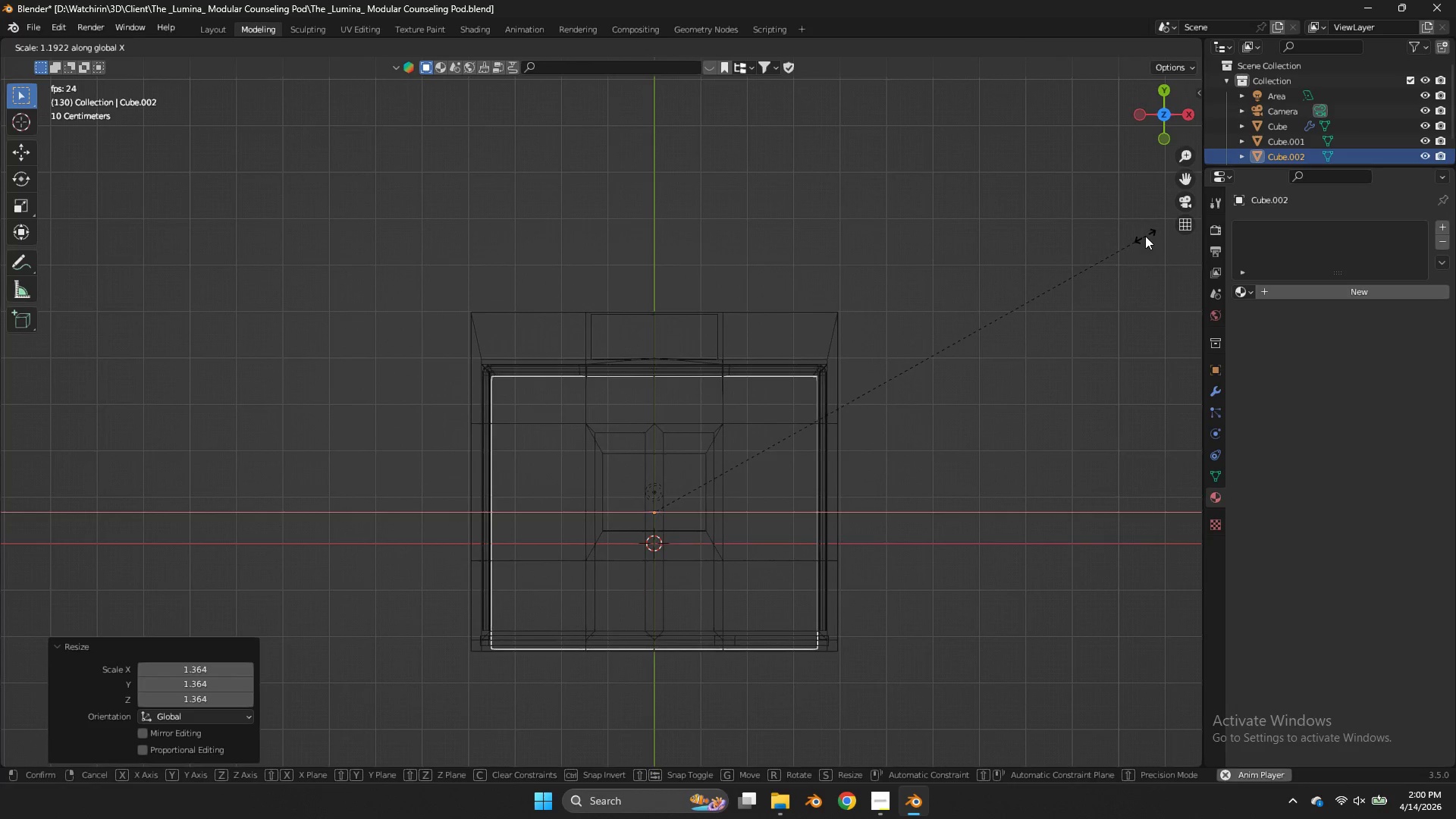 
left_click([1145, 236])
 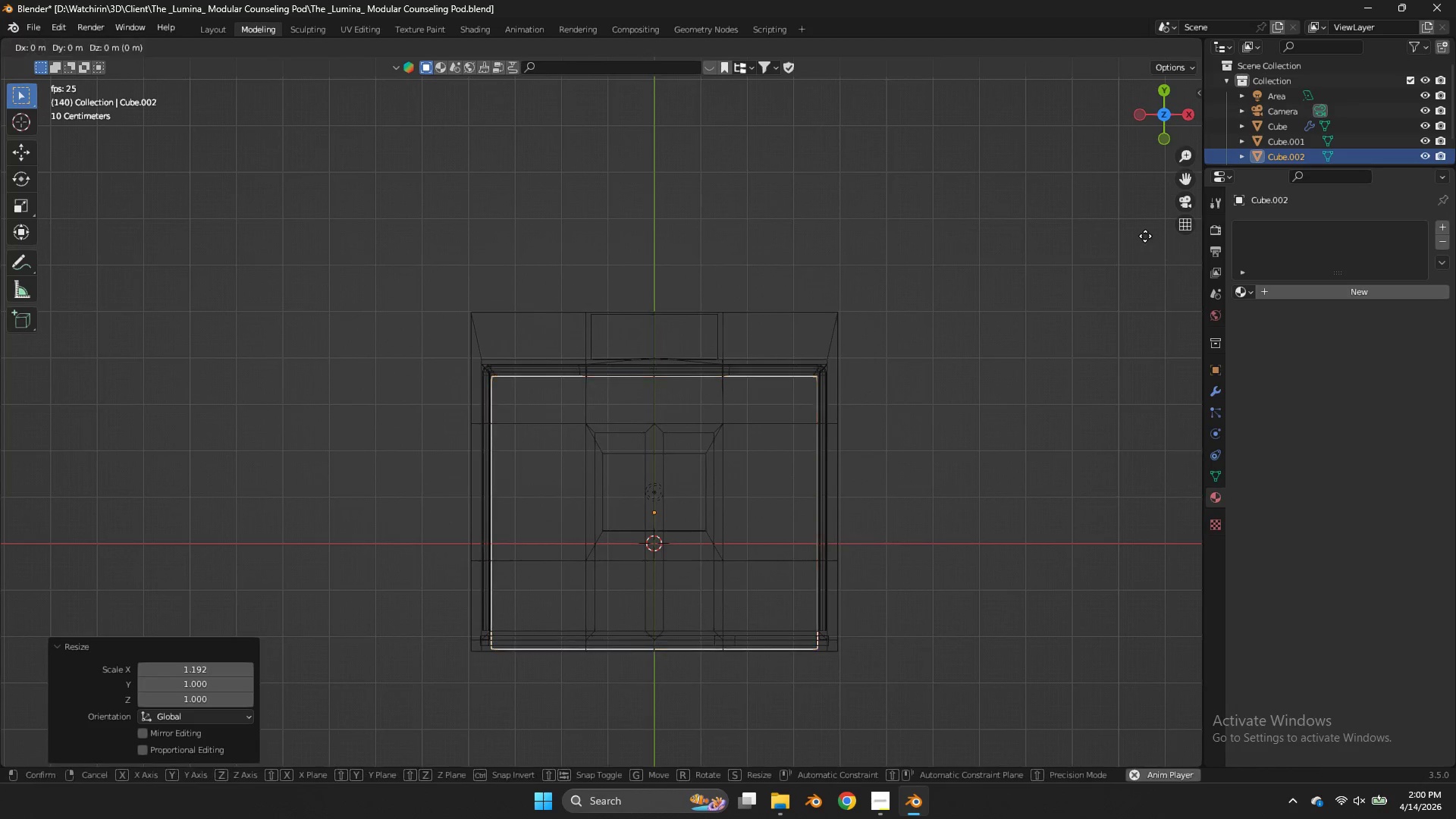 
type(gy)
 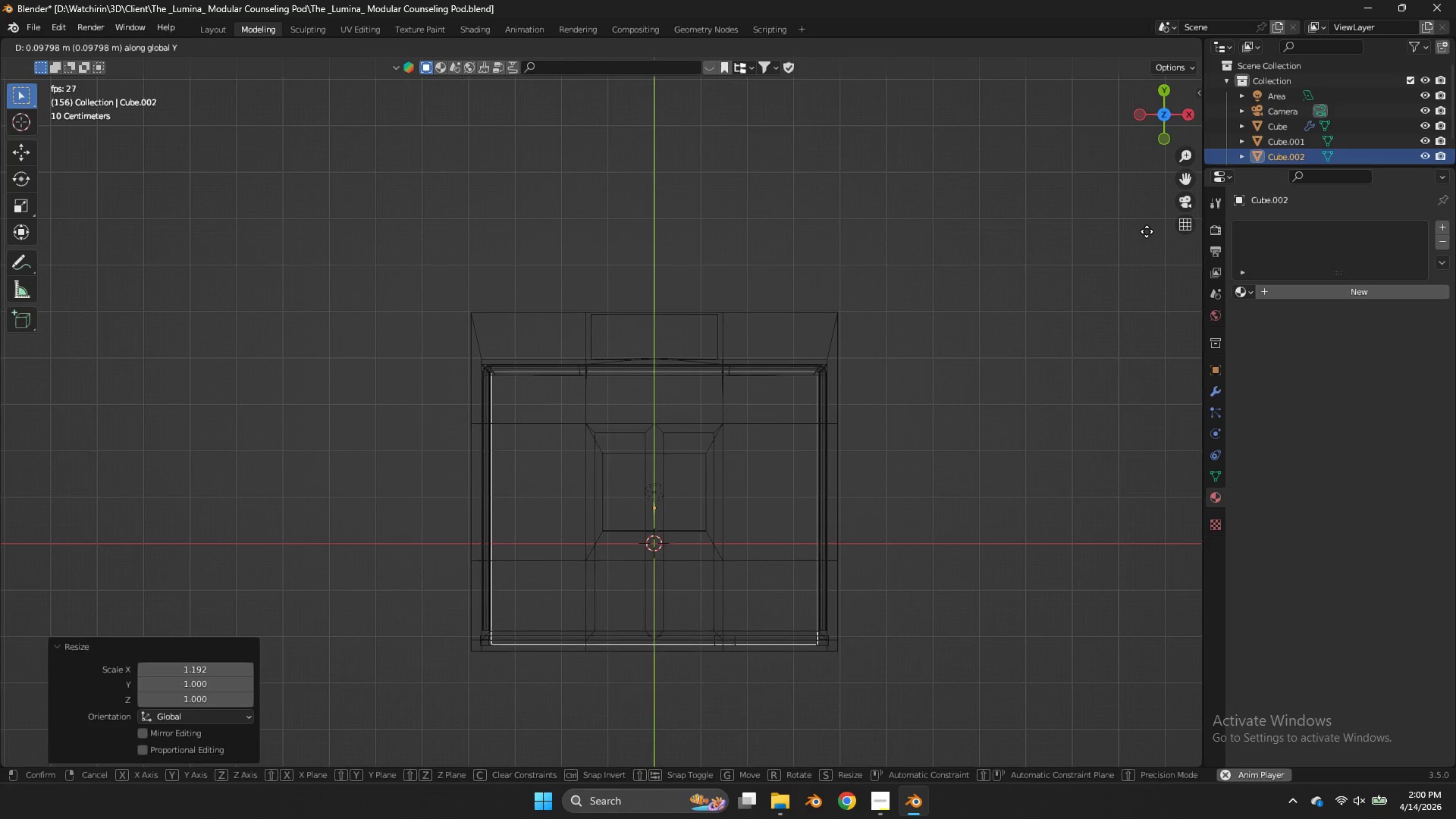 
left_click([1147, 231])
 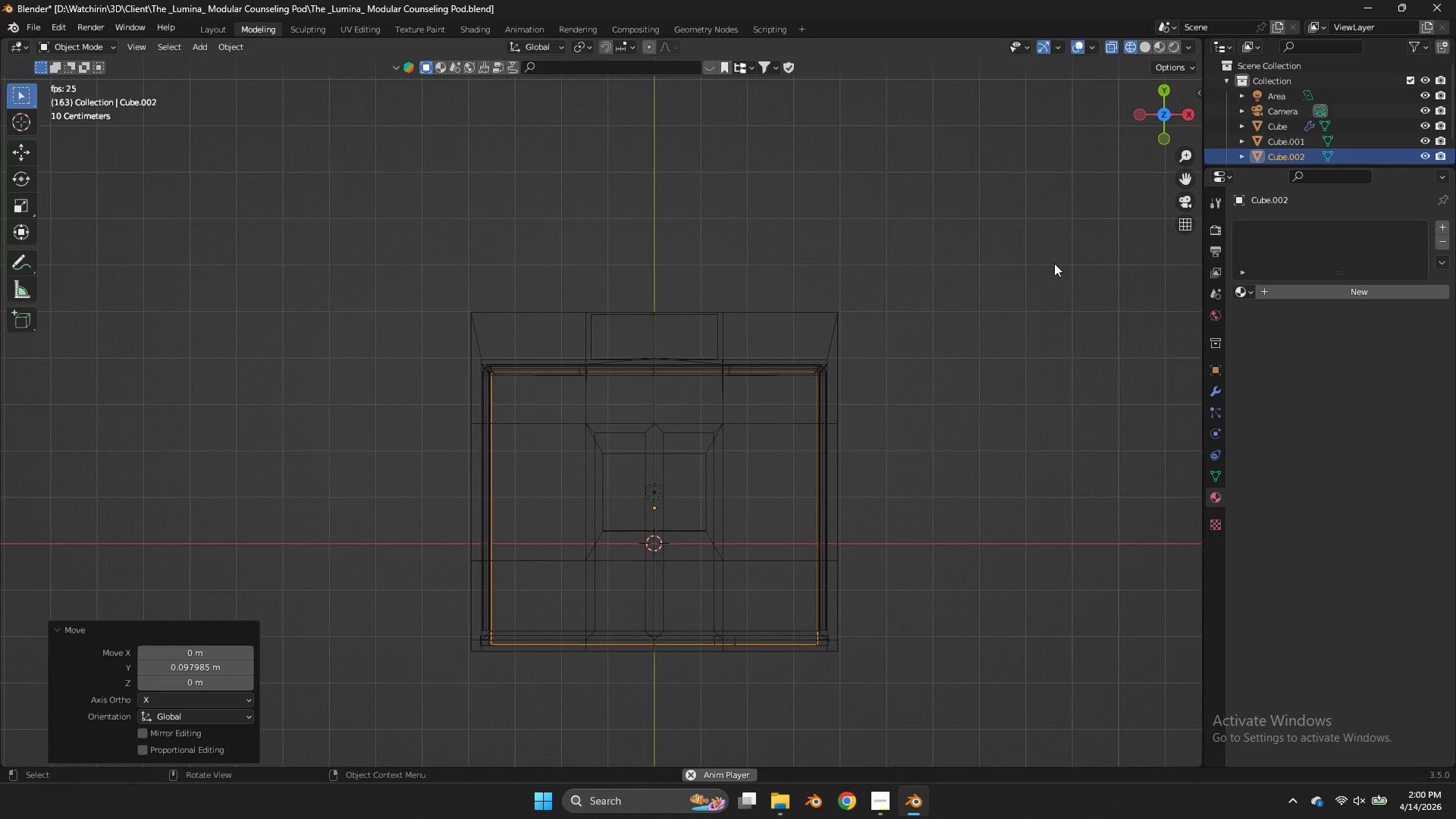 
key(S)
 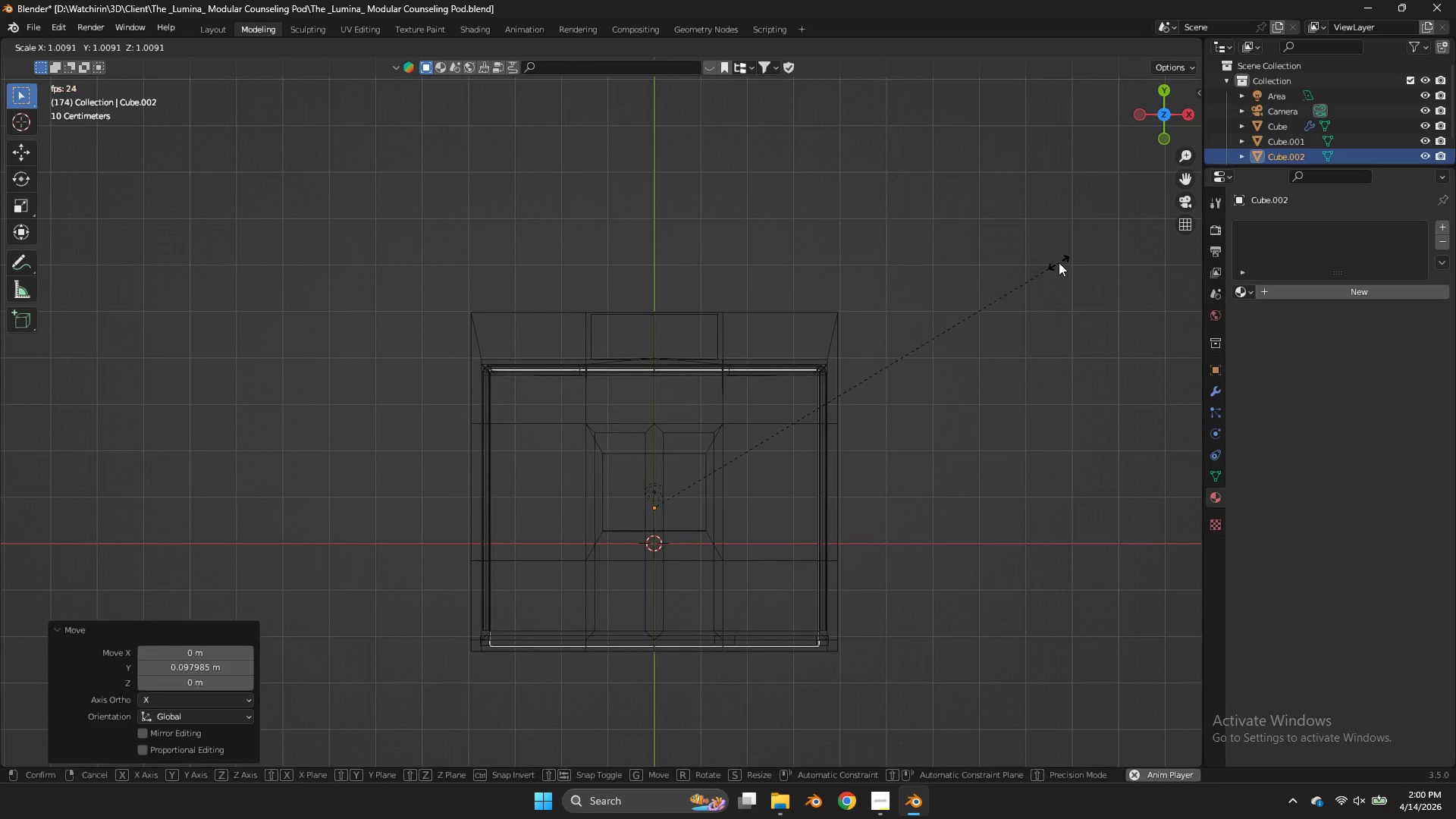 
double_click([1059, 262])
 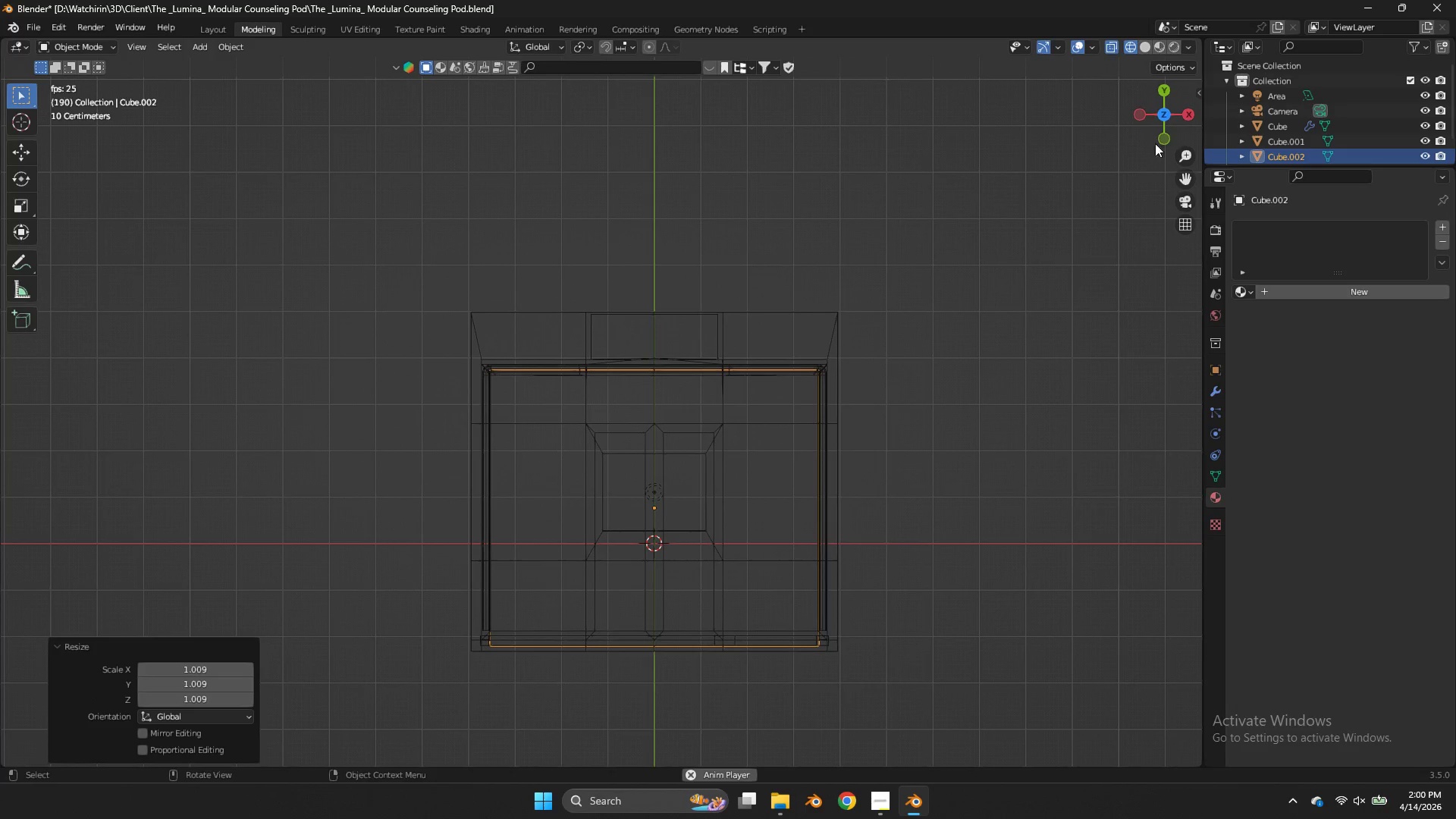 
left_click_drag(start_coordinate=[1159, 133], to_coordinate=[1165, 78])
 